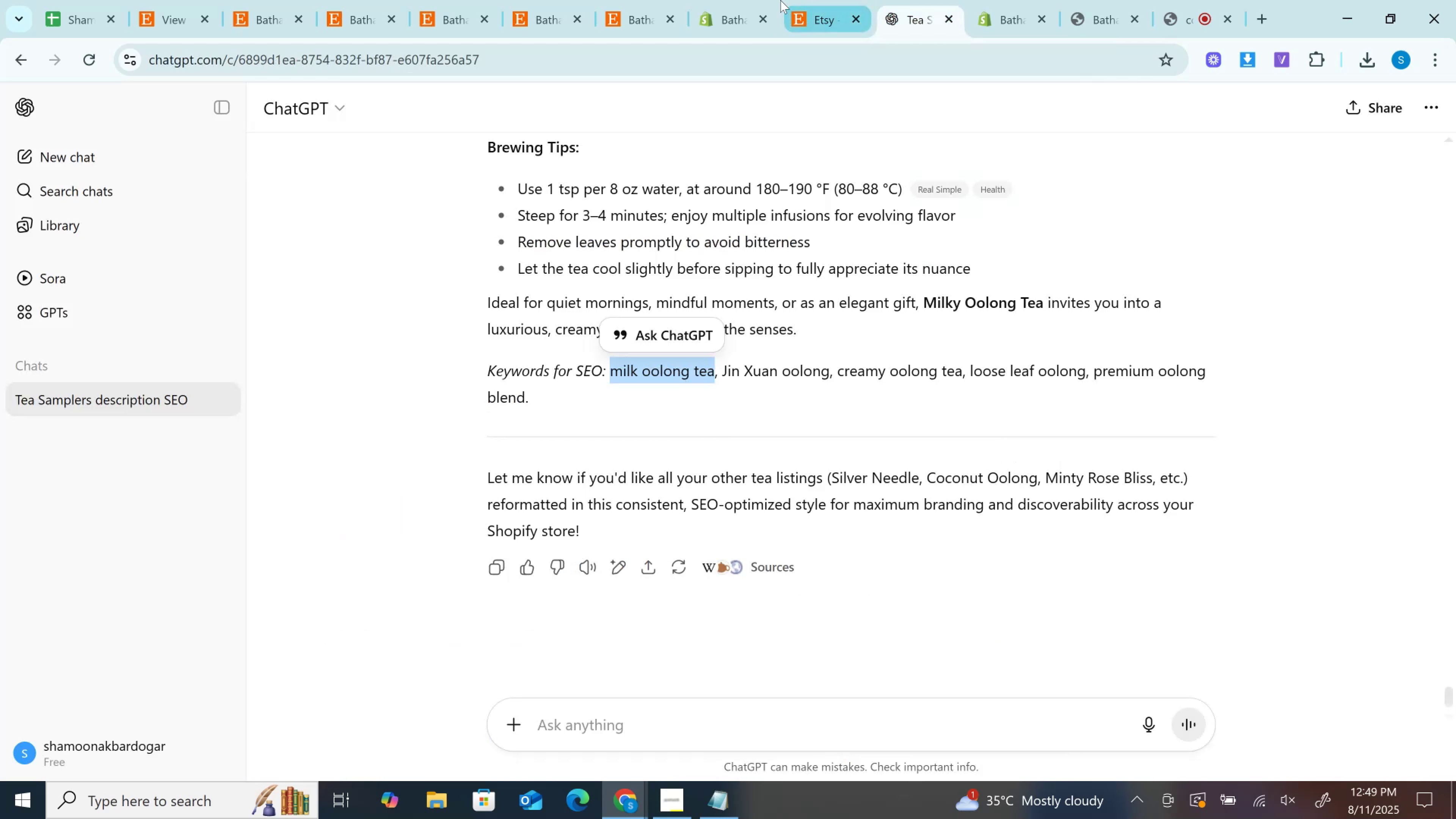 
left_click([759, 0])
 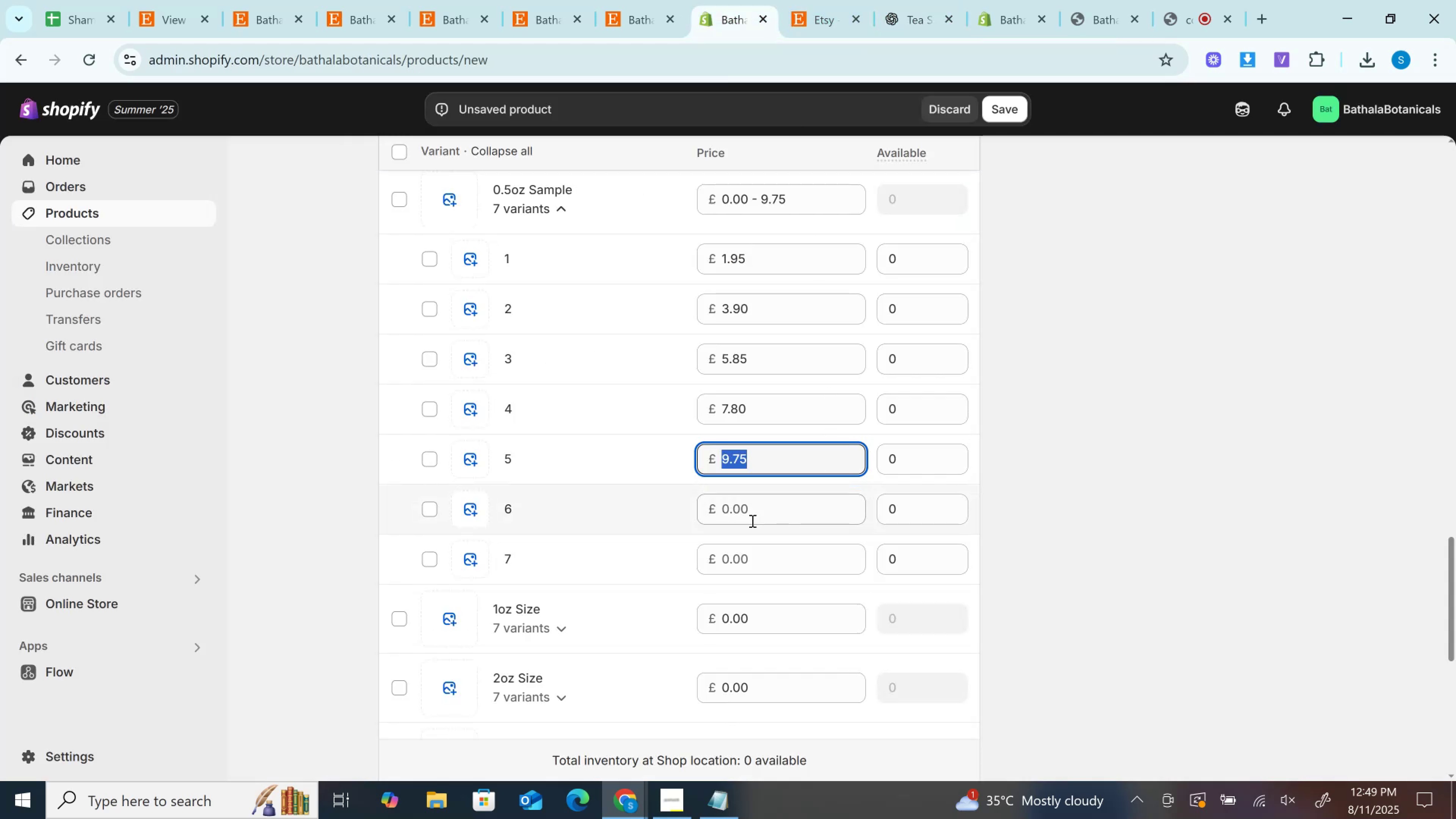 
left_click([750, 521])
 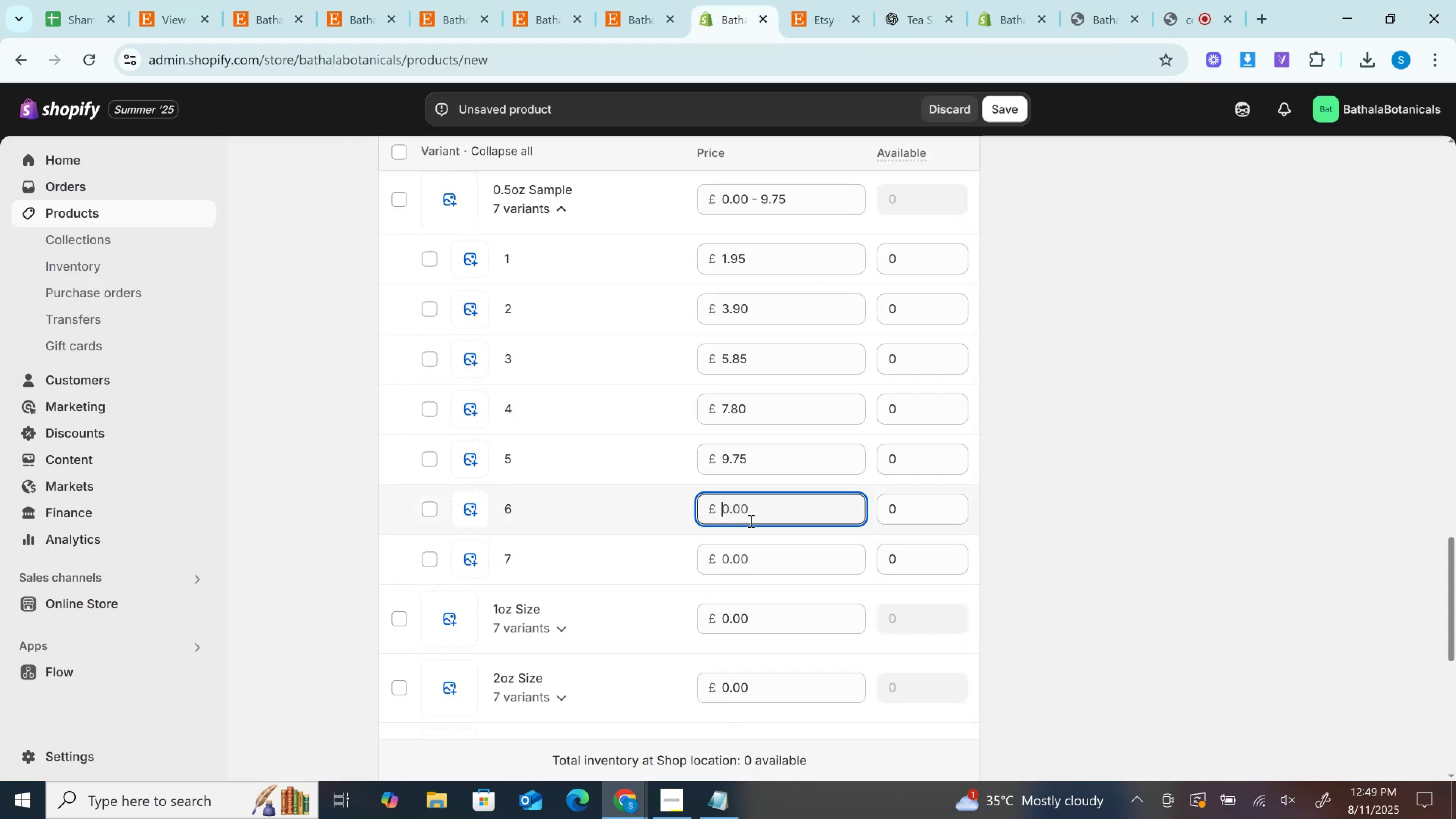 
key(Control+V)
 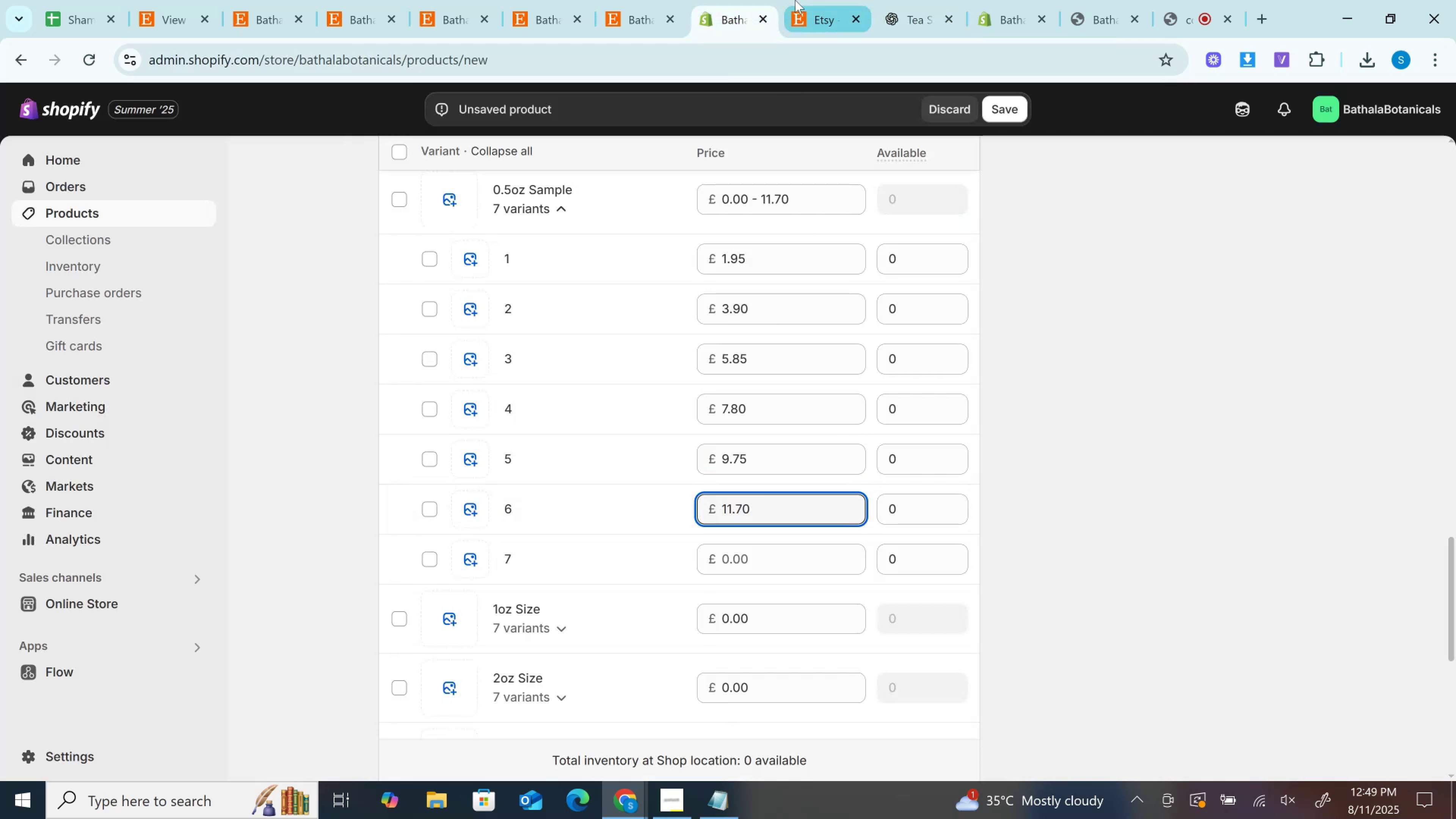 
left_click([795, 0])
 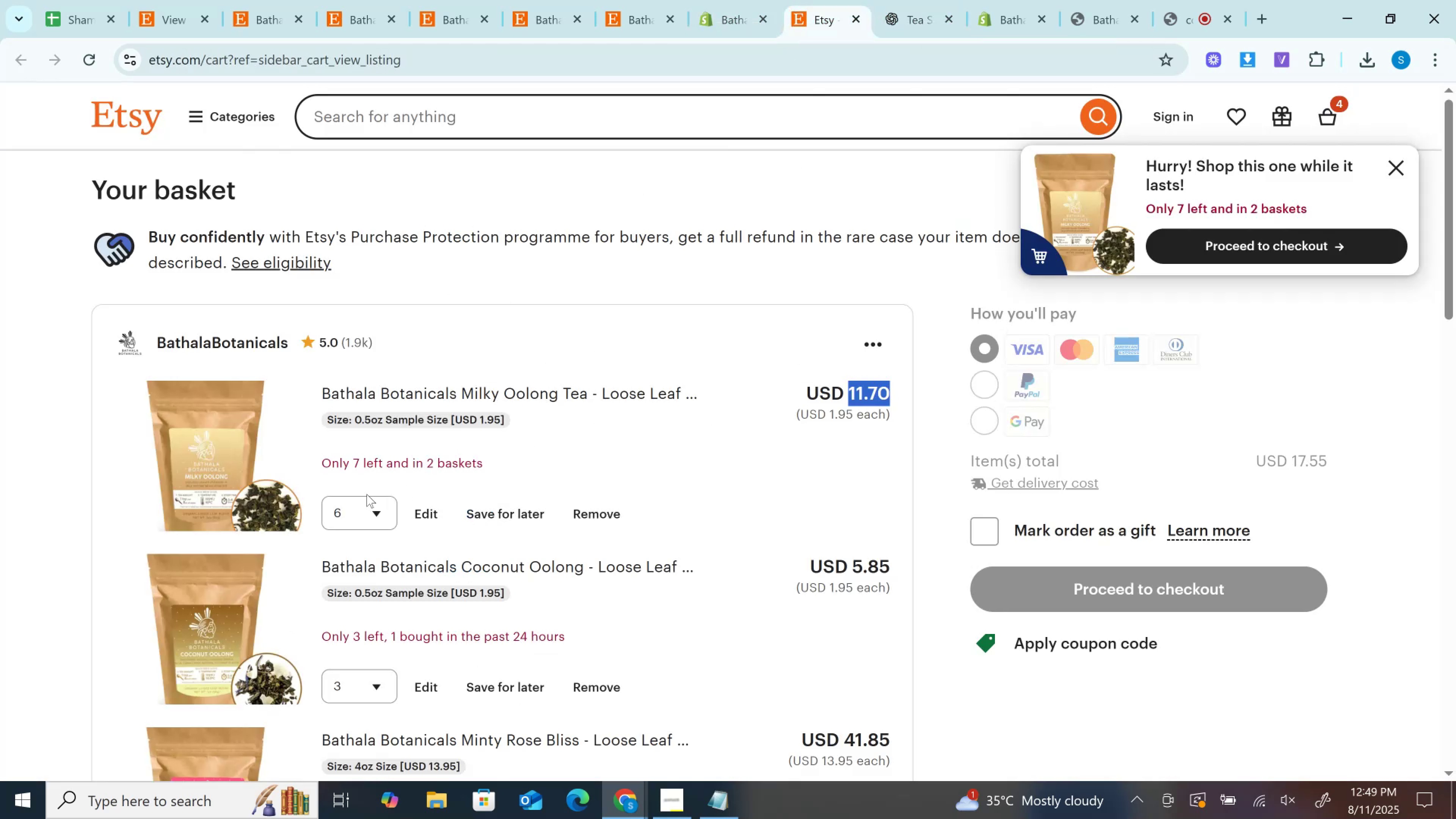 
left_click([348, 516])
 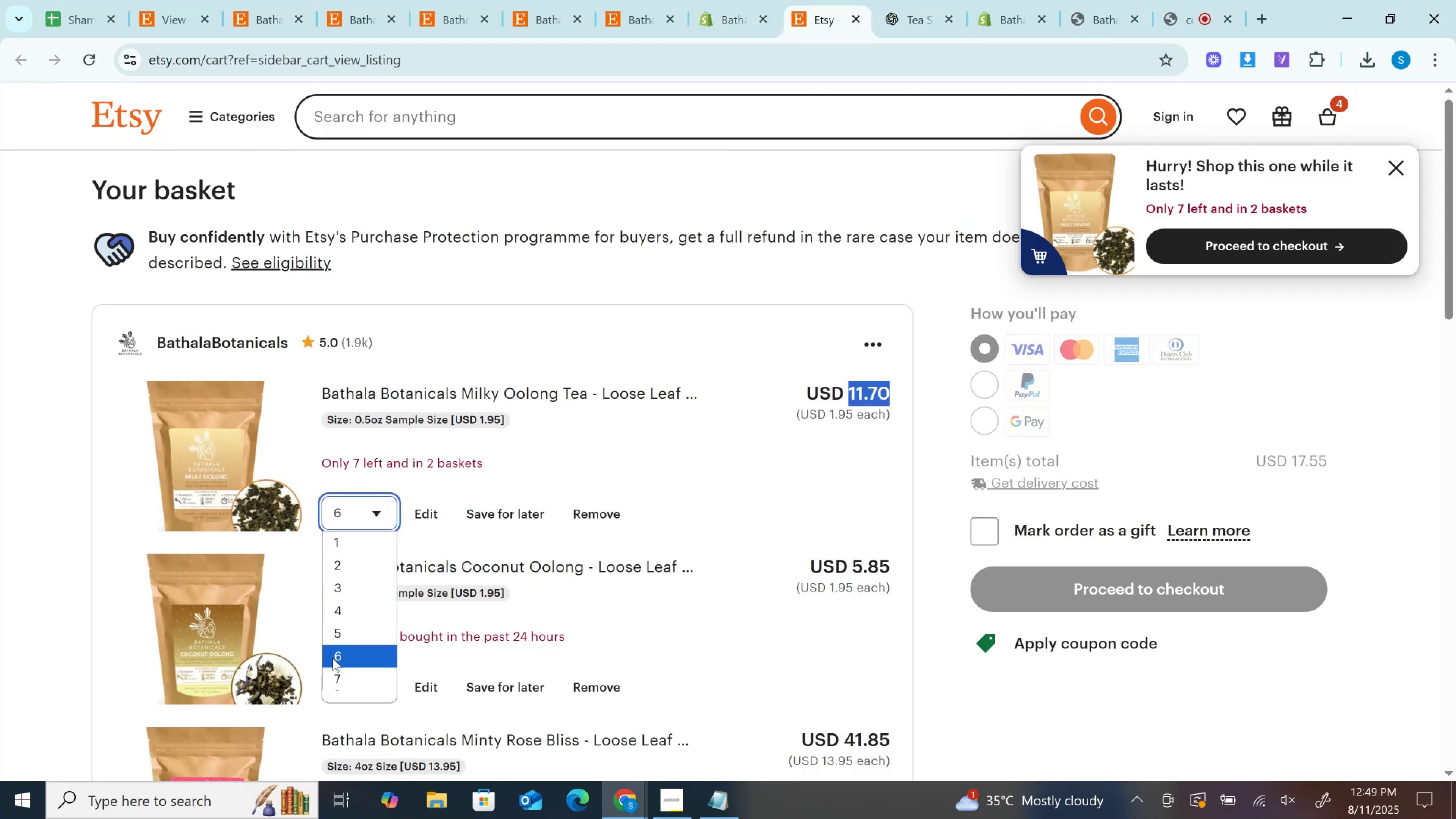 
left_click_drag(start_coordinate=[332, 662], to_coordinate=[339, 679])
 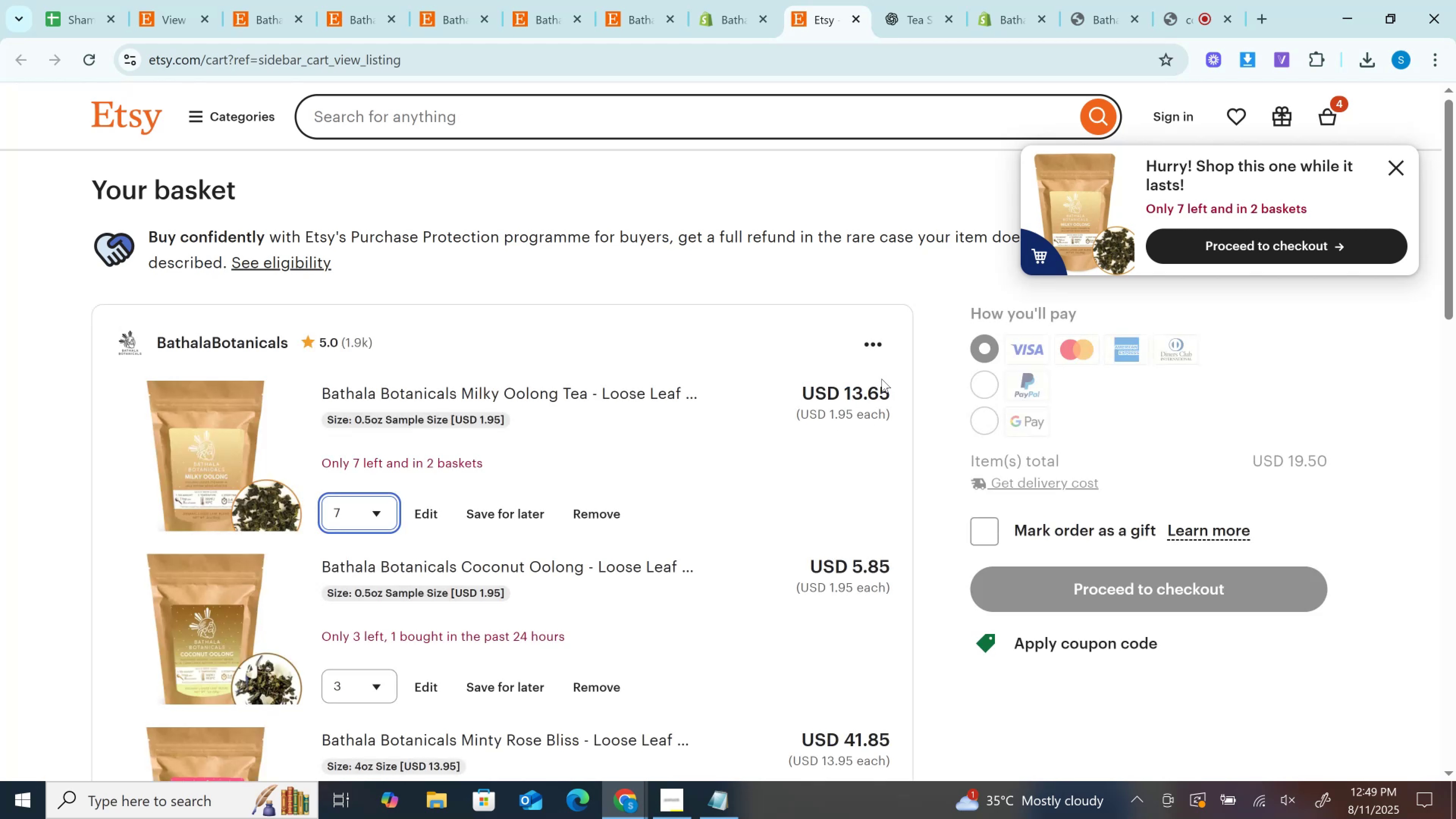 
double_click([882, 379])
 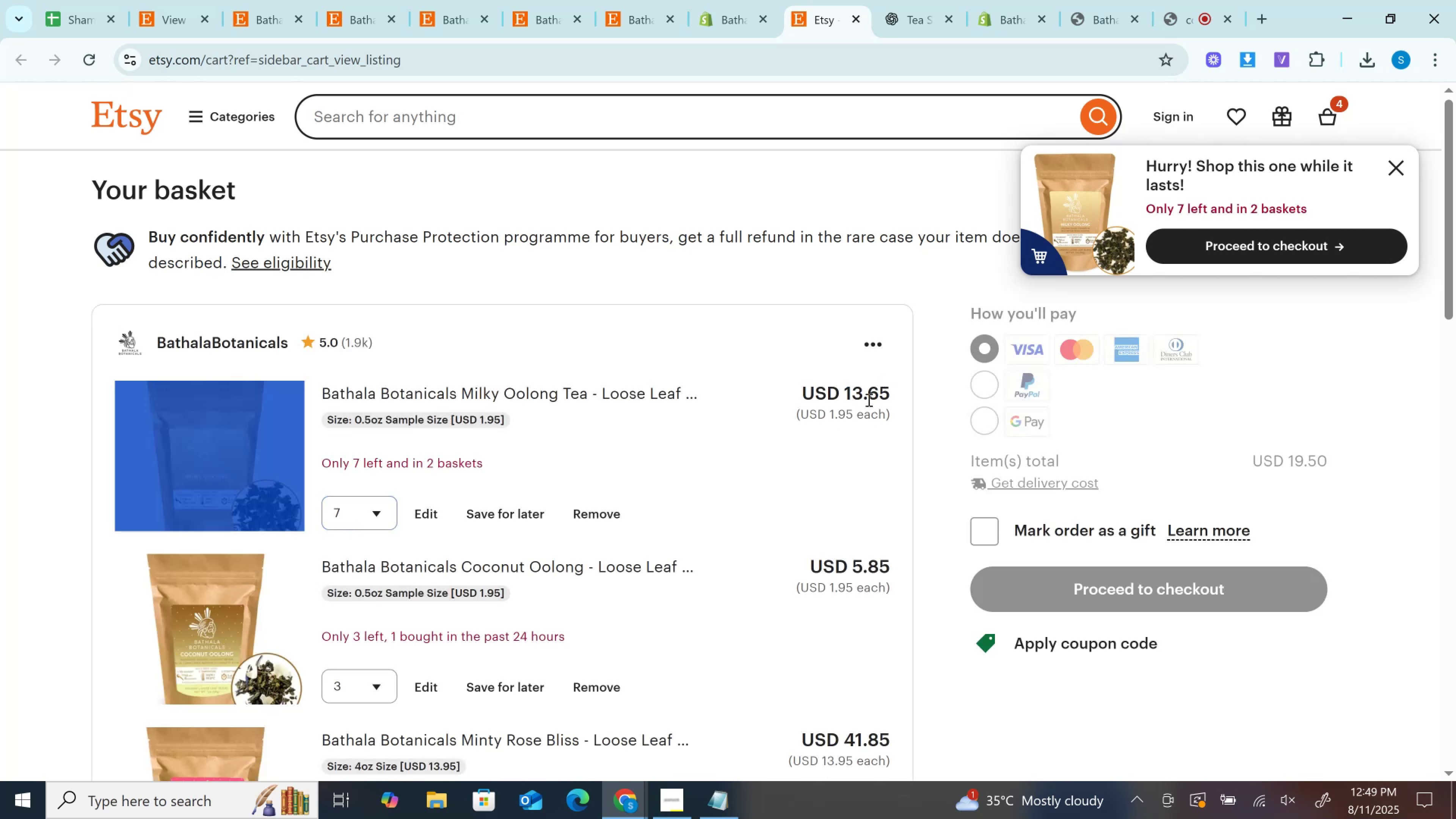 
left_click([868, 400])
 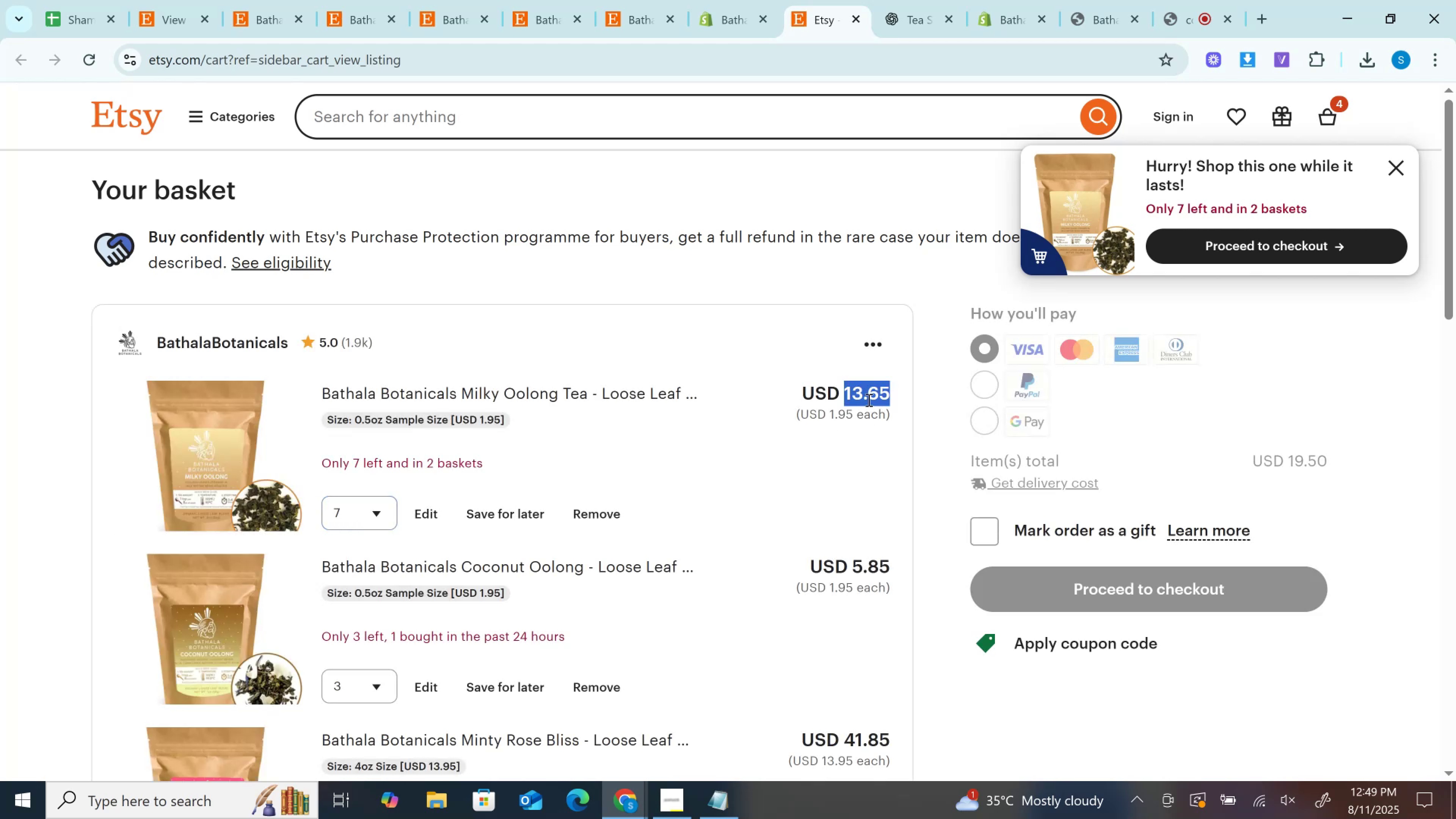 
hold_key(key=ControlLeft, duration=0.47)
double_click([868, 400])
 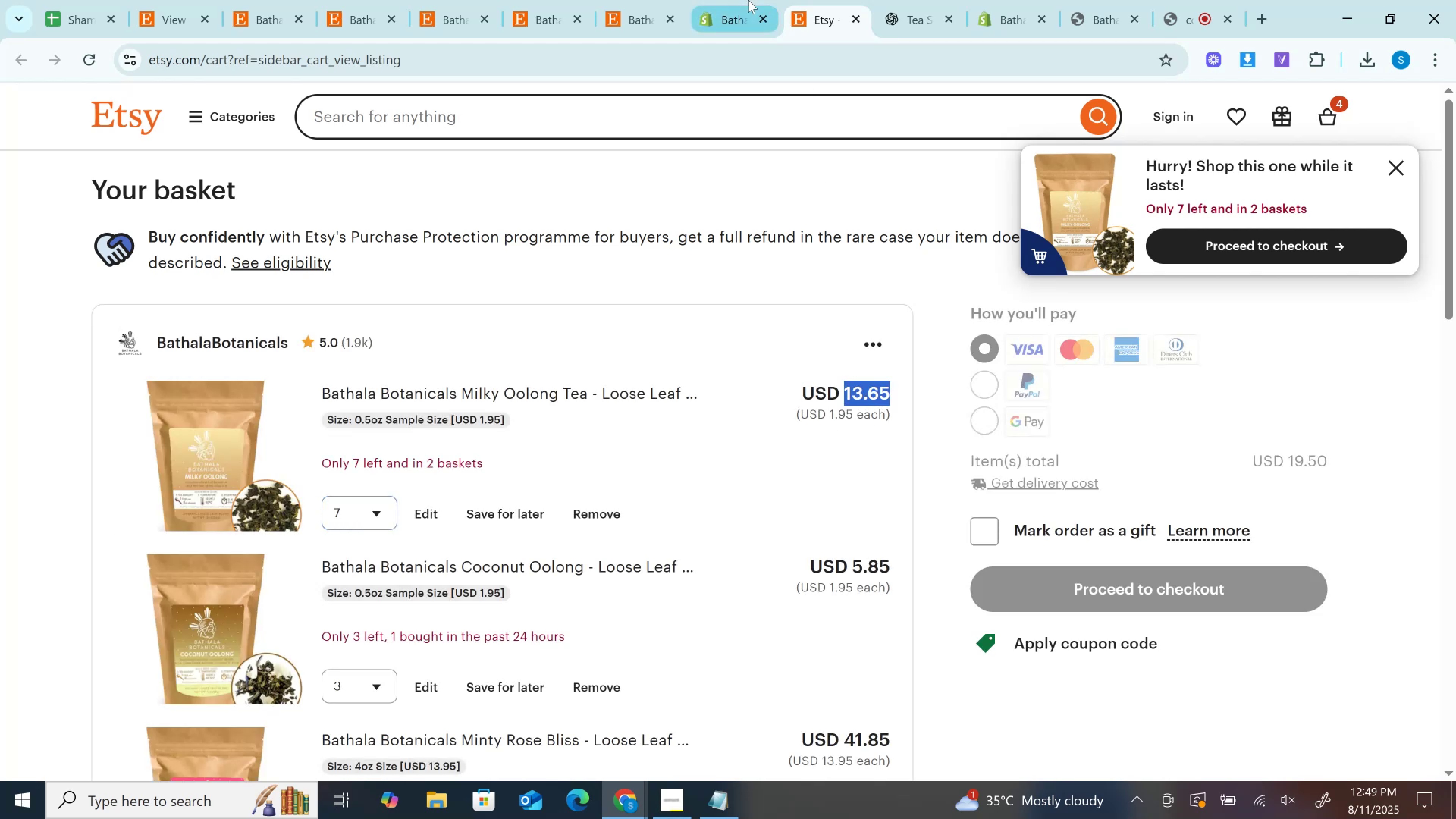 
left_click([746, 0])
 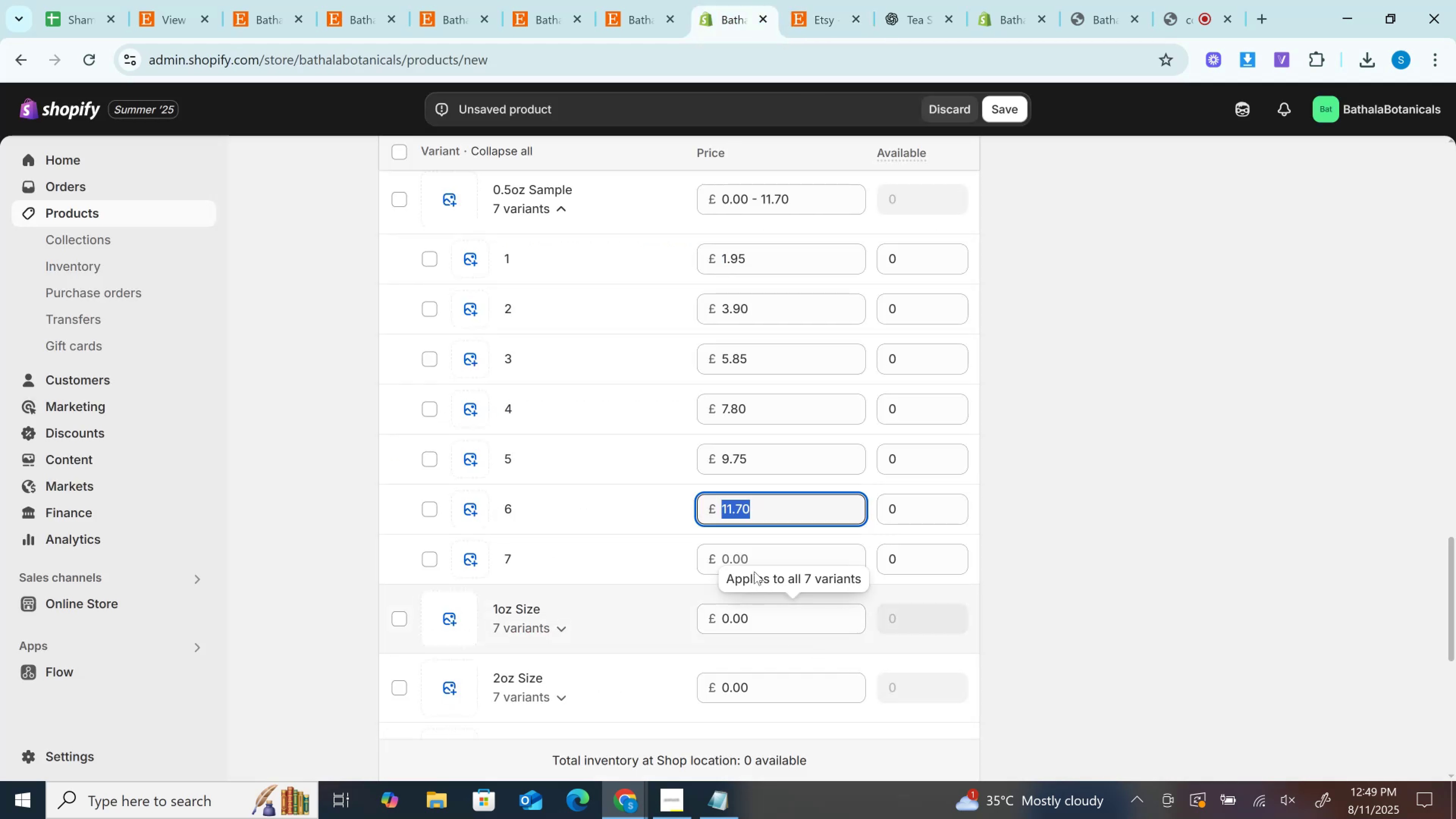 
left_click([748, 551])
 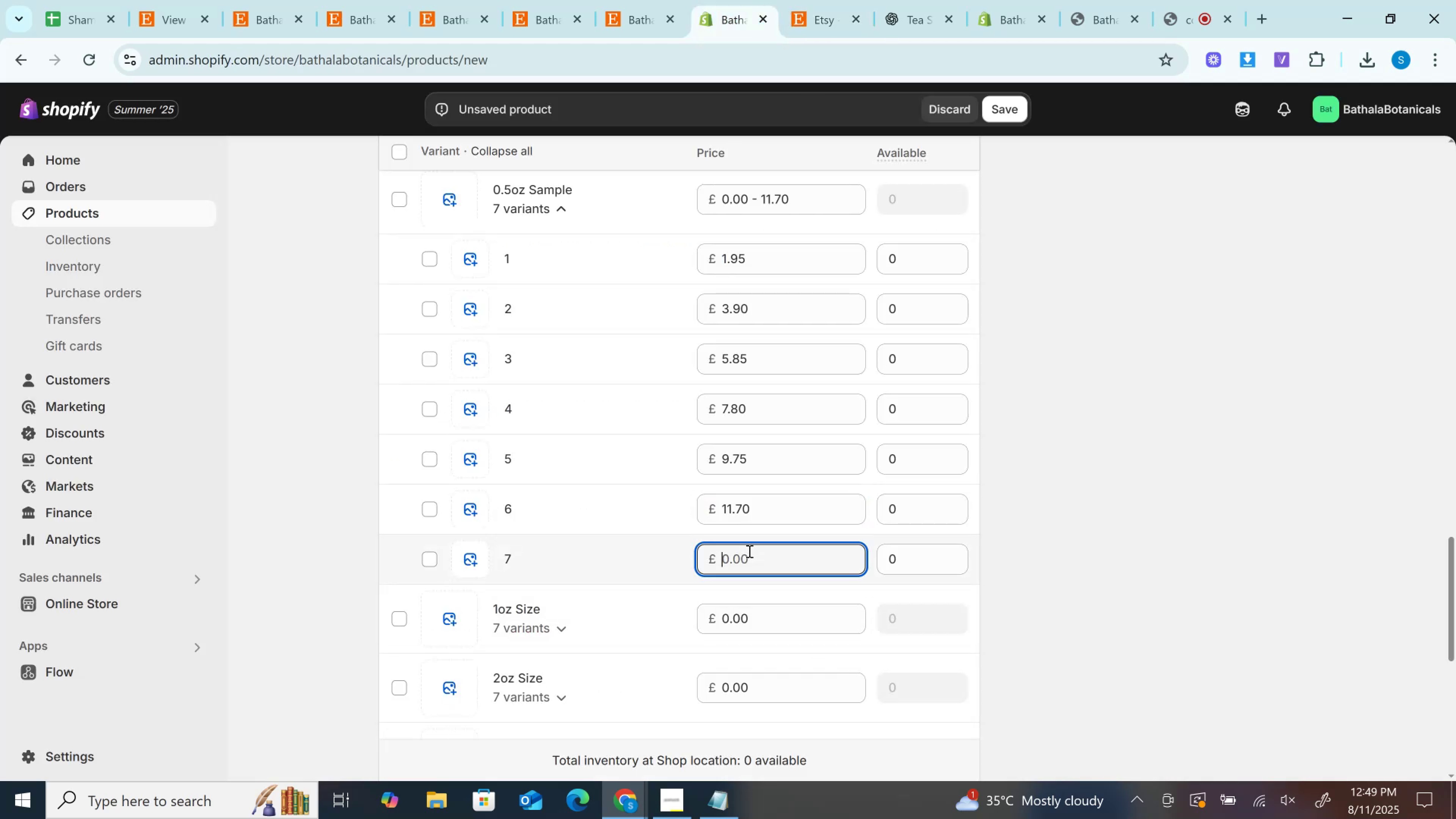 
key(Control+V)
 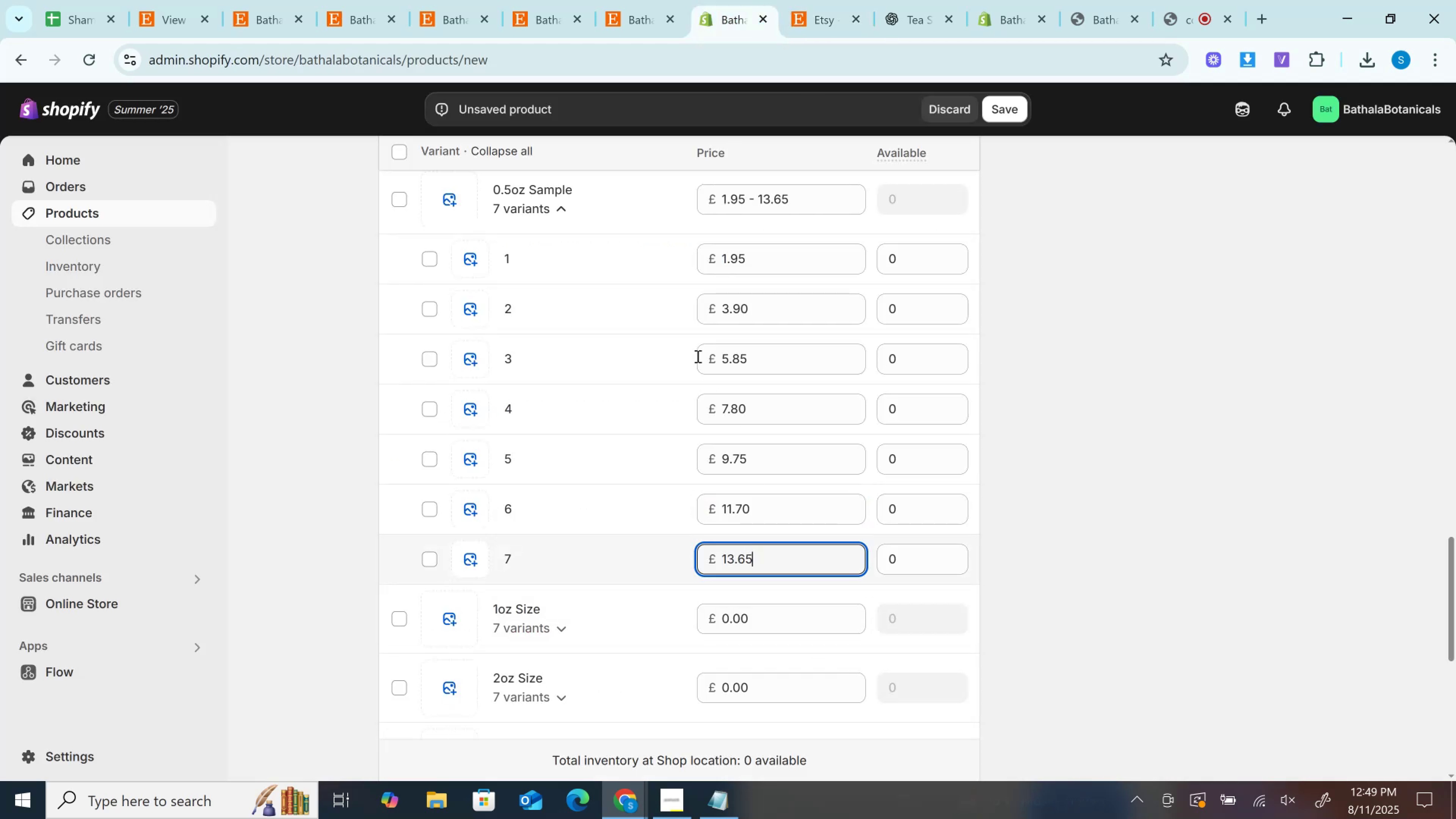 
scroll: coordinate [697, 356], scroll_direction: down, amount: 2.0
 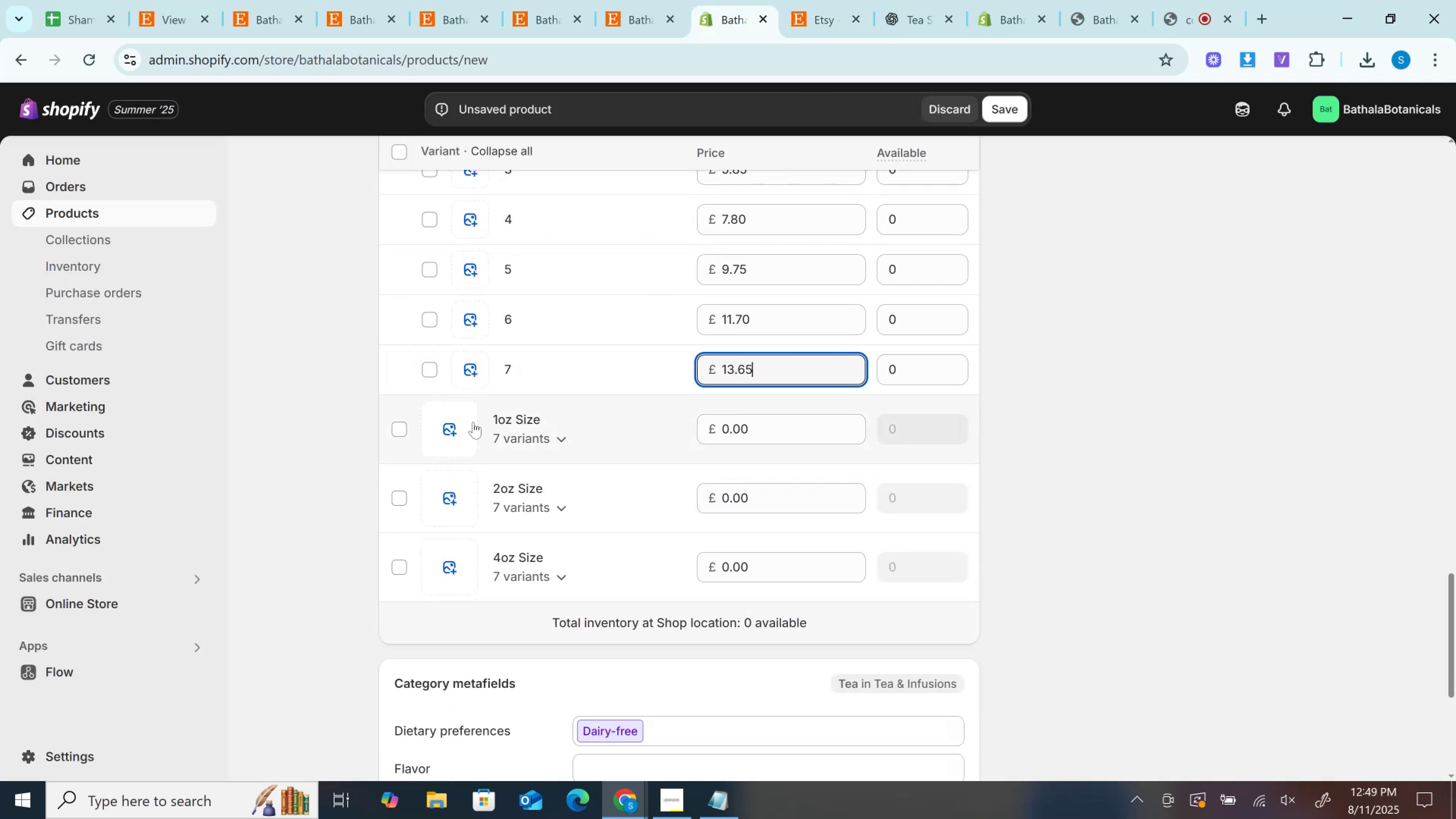 
scroll: coordinate [735, 391], scroll_direction: up, amount: 2.0
 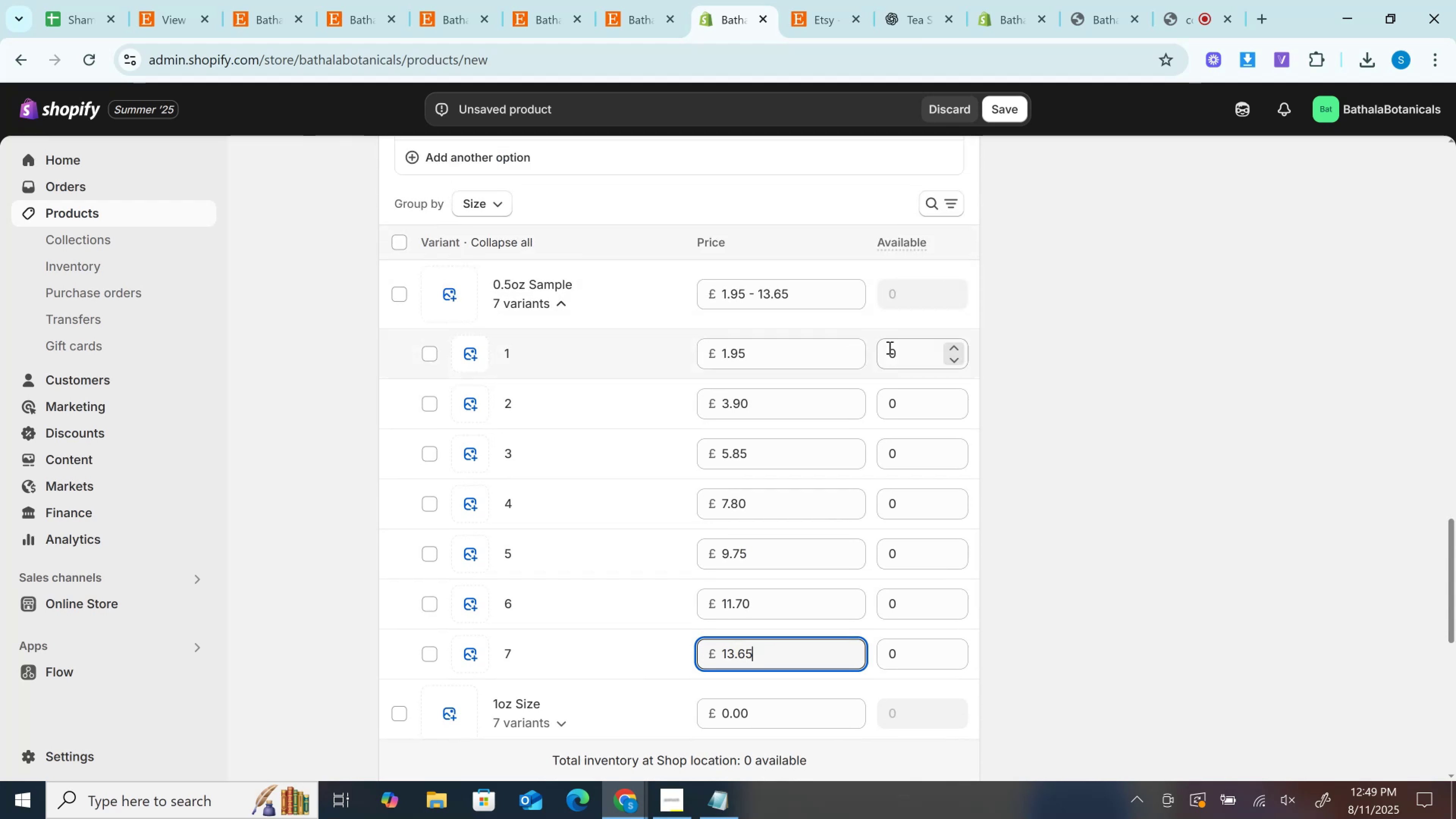 
left_click([889, 347])
 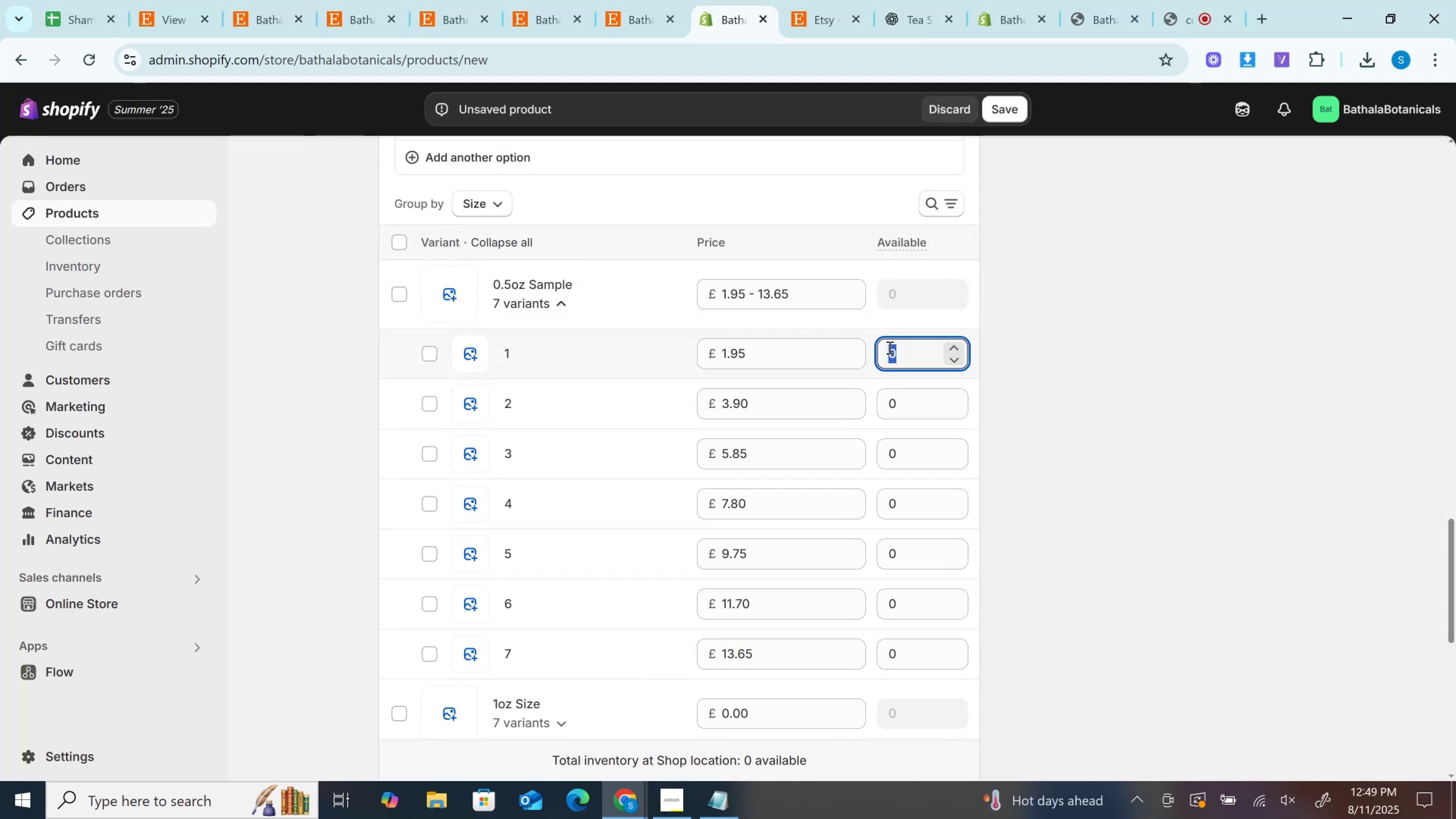 
type(20)
 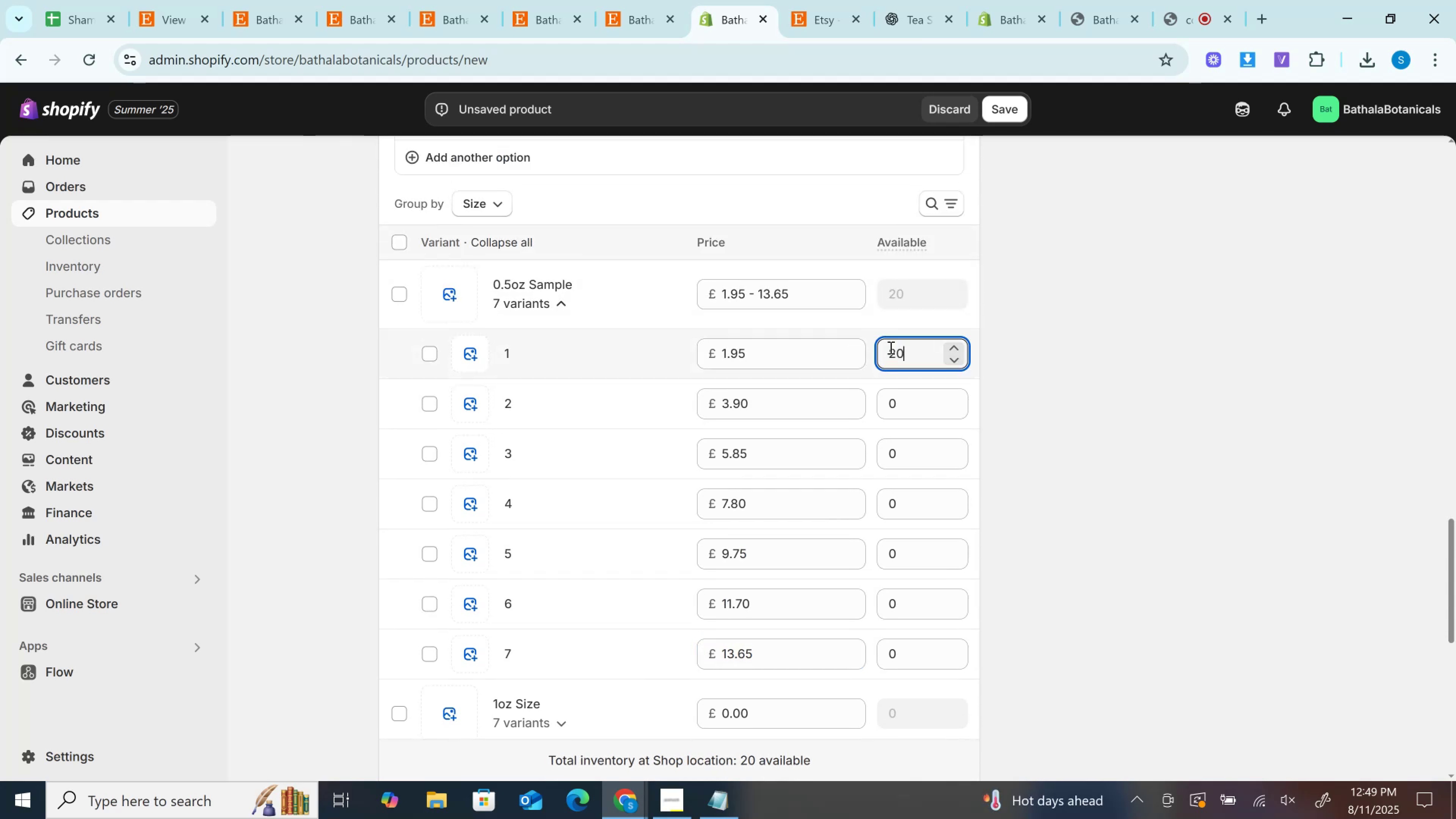 
key(Control+A)
 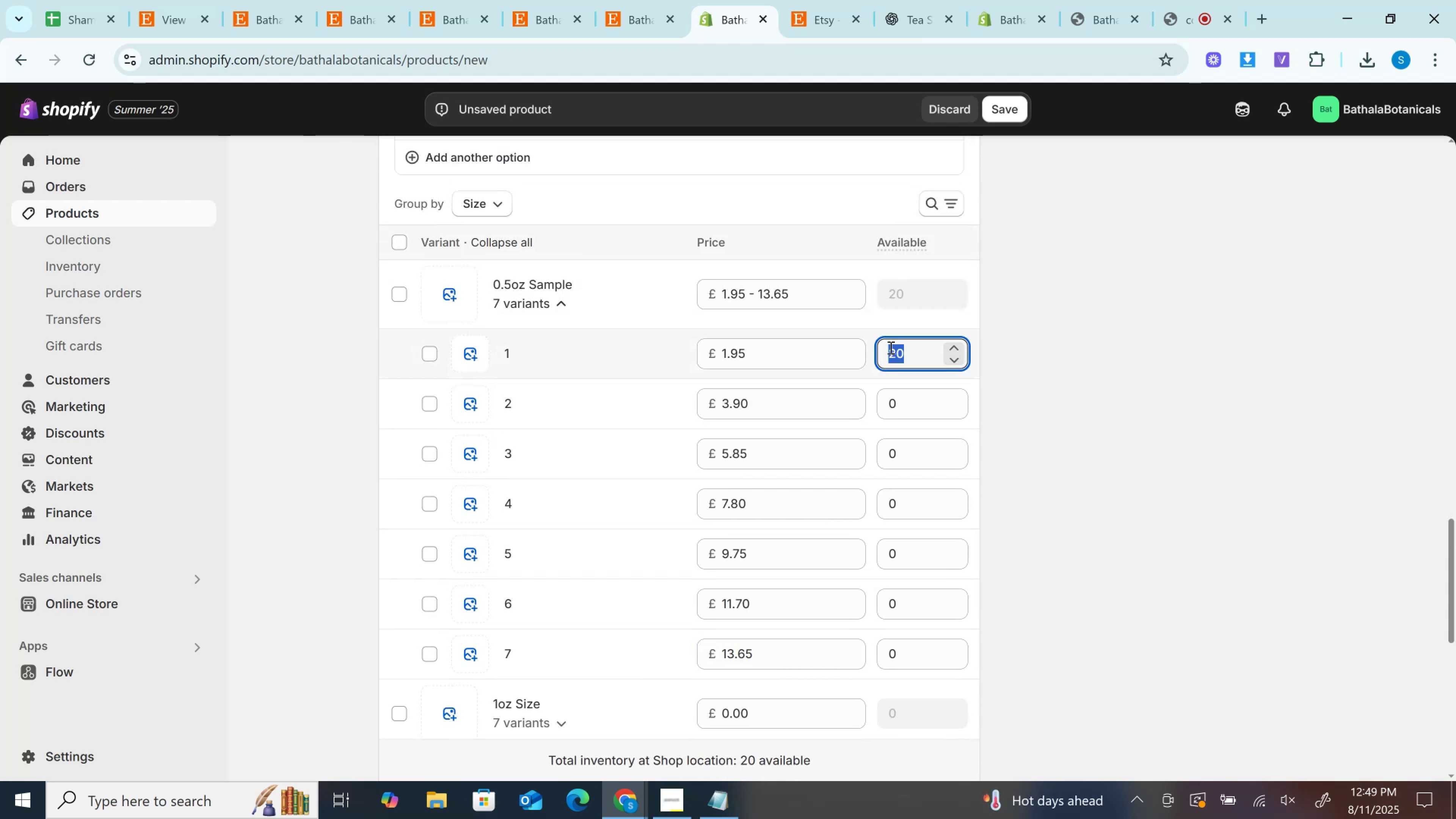 
key(Control+C)
 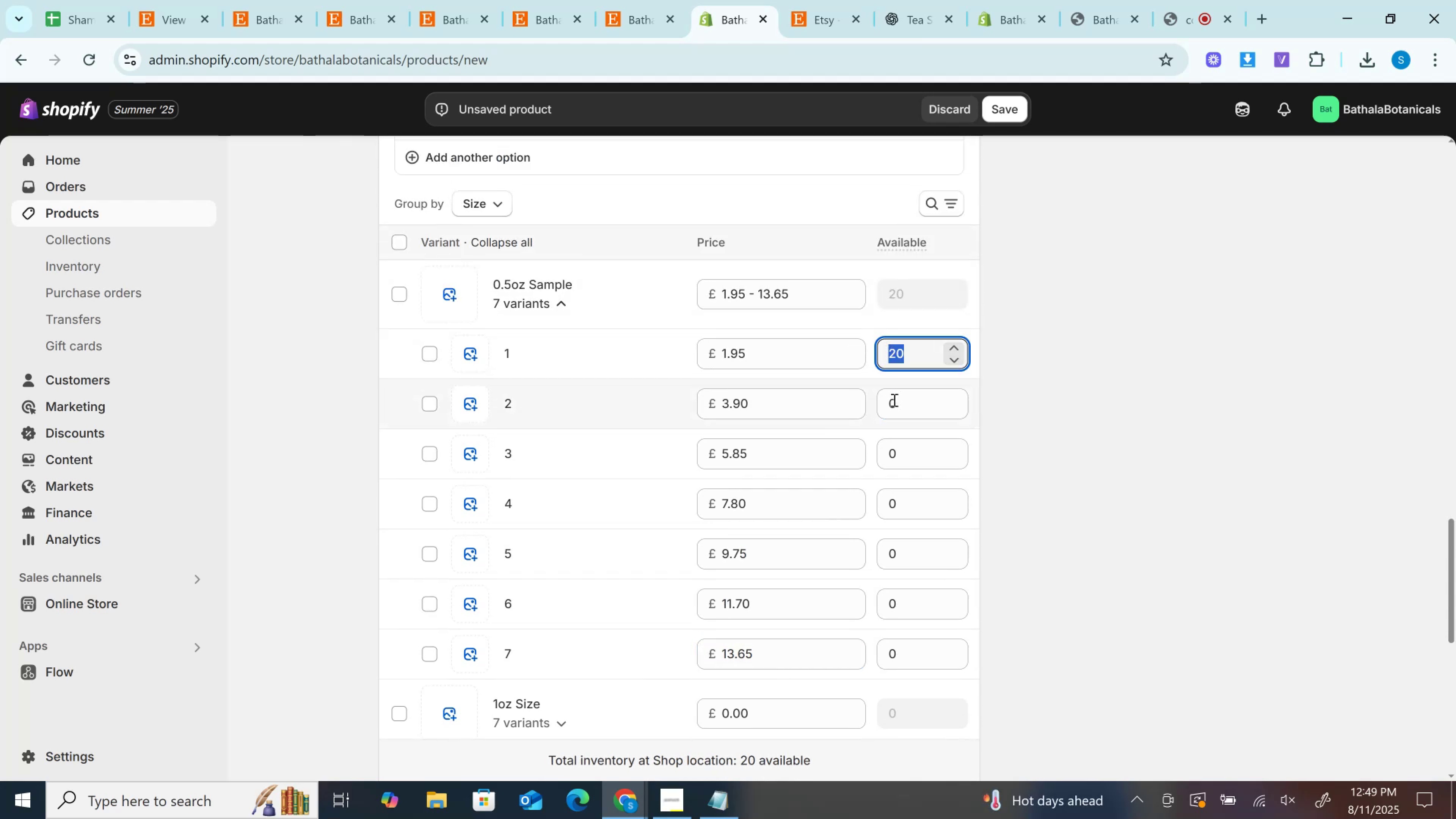 
left_click([893, 400])
 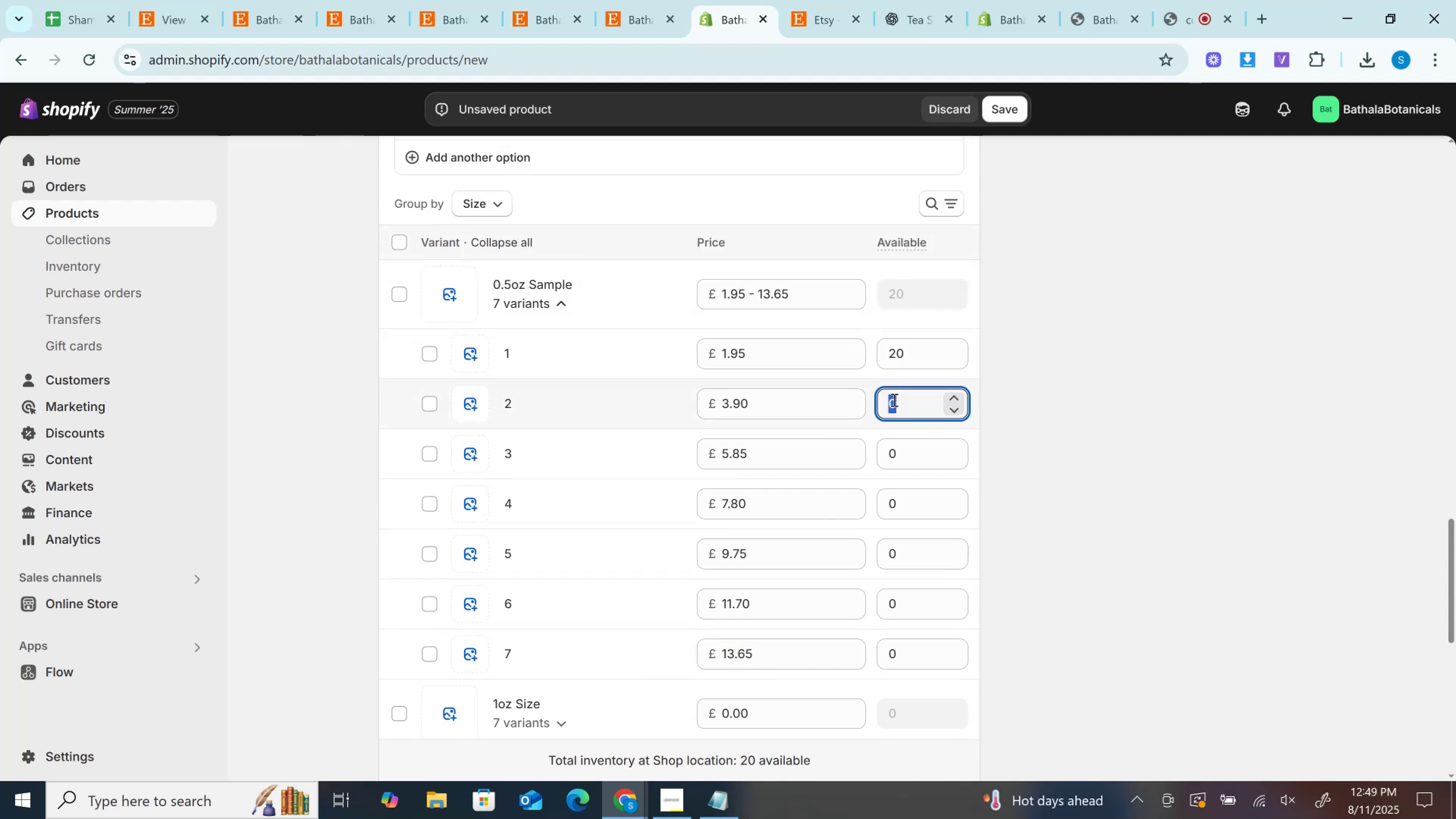 
key(Control+V)
 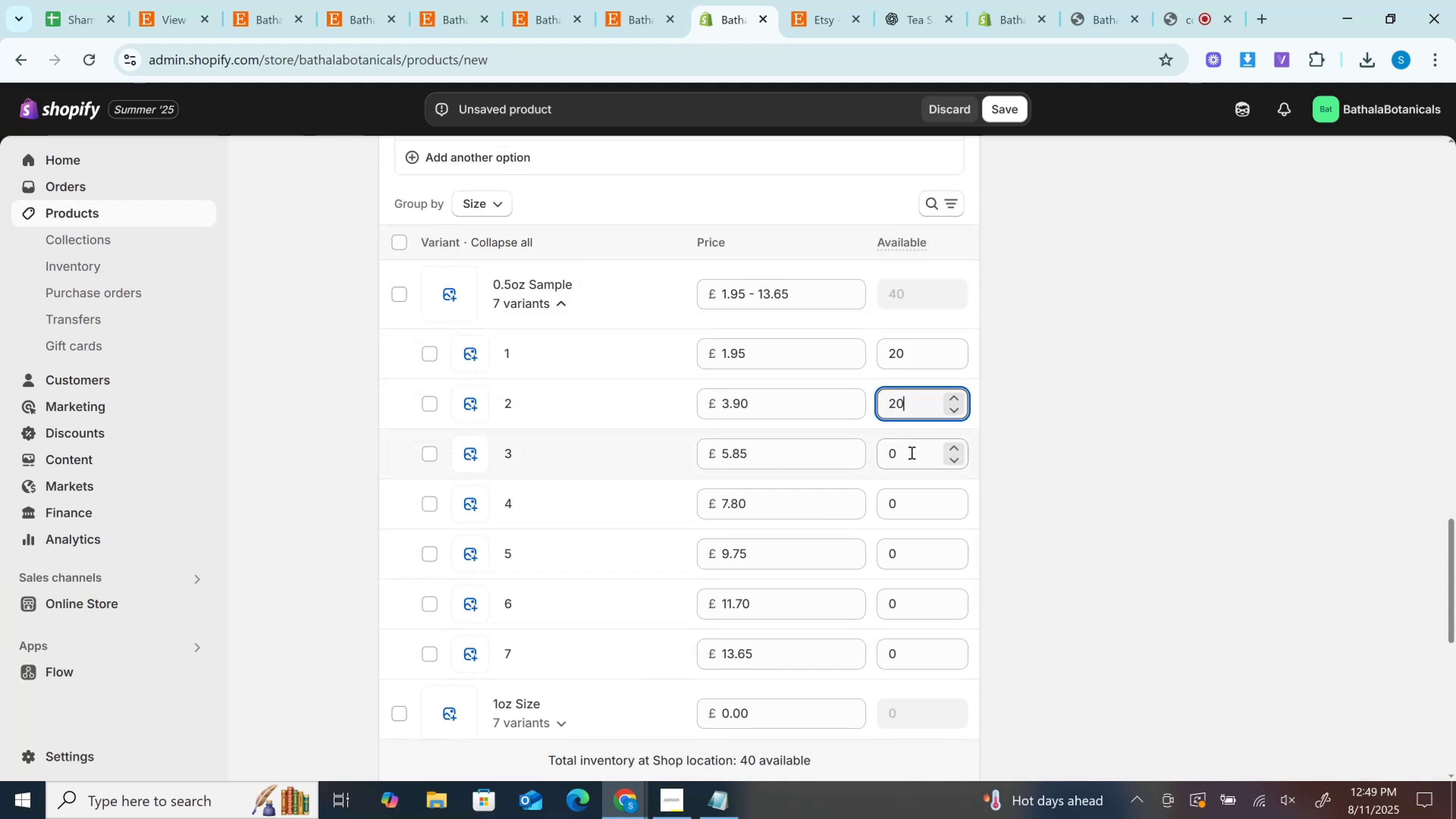 
left_click([911, 452])
 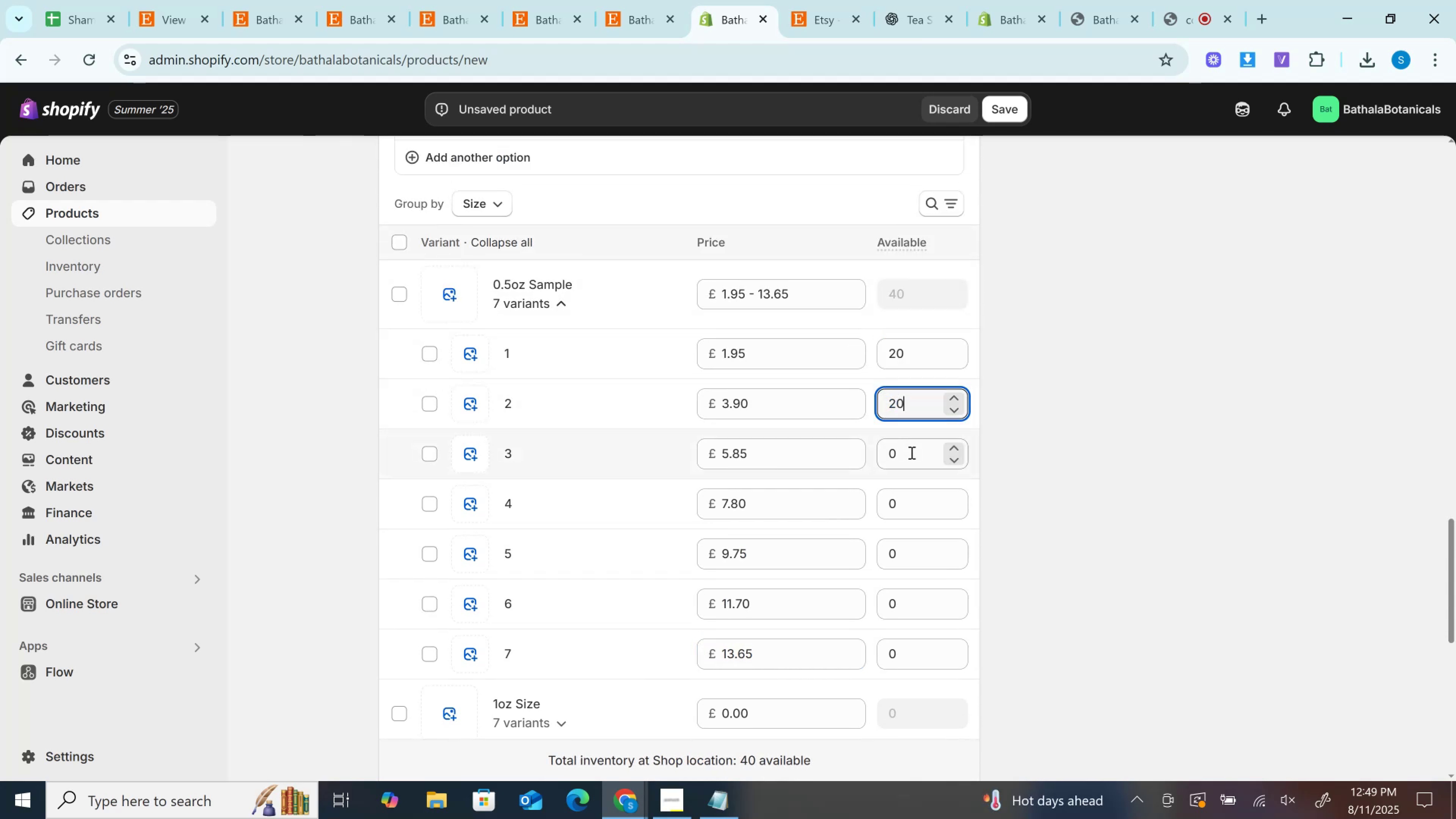 
key(Control+V)
 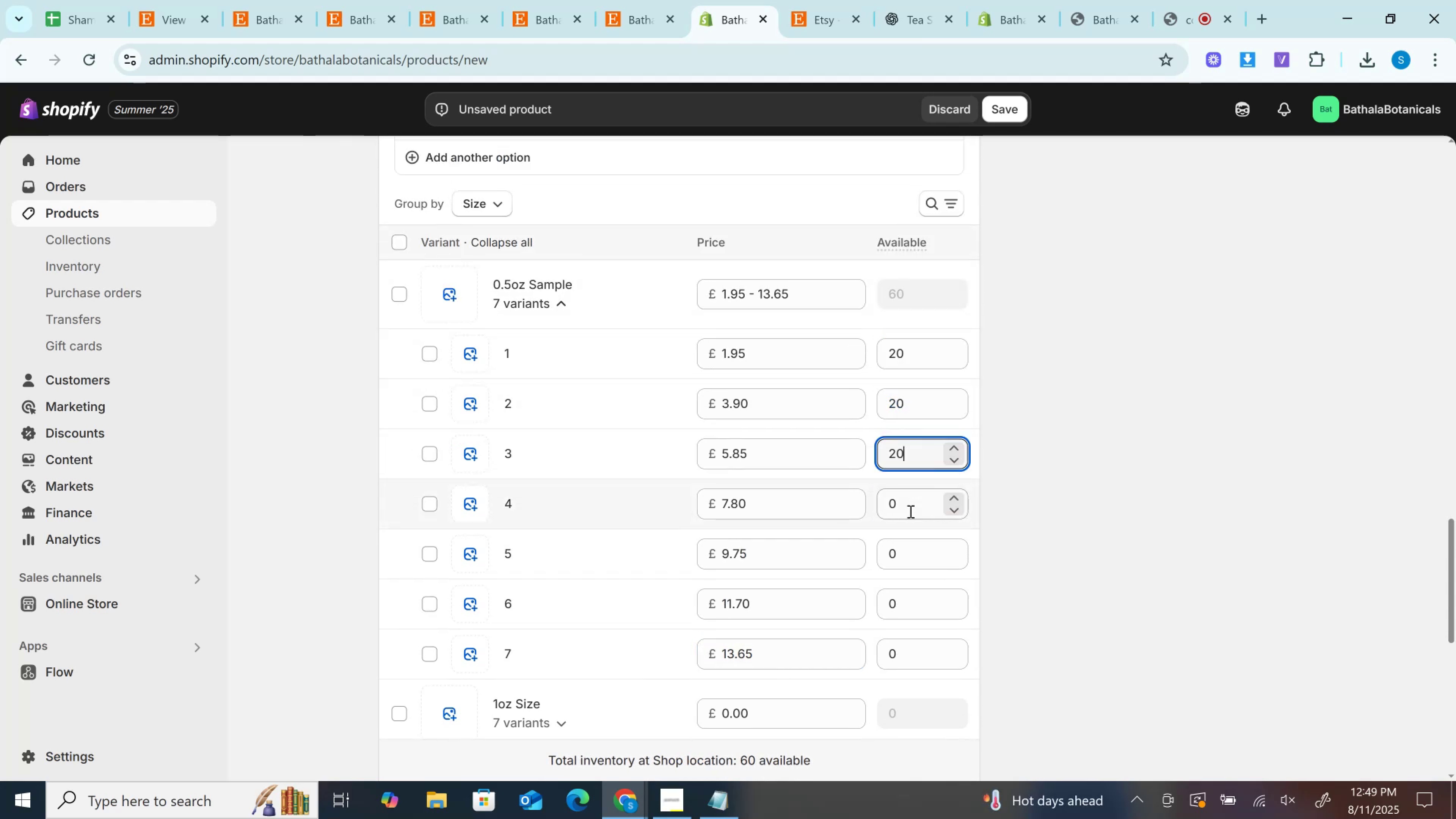 
key(Control+V)
 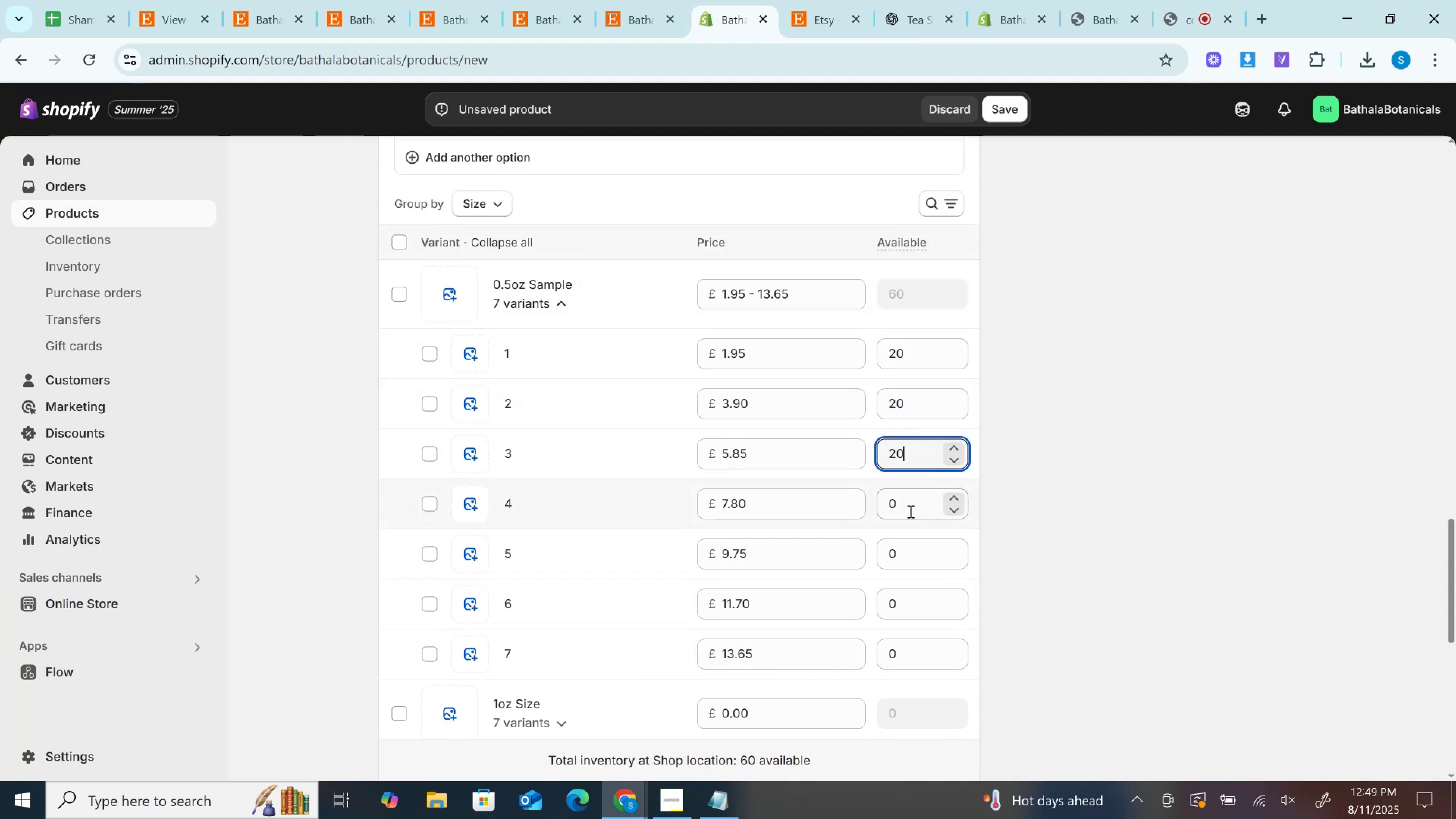 
left_click([910, 511])
 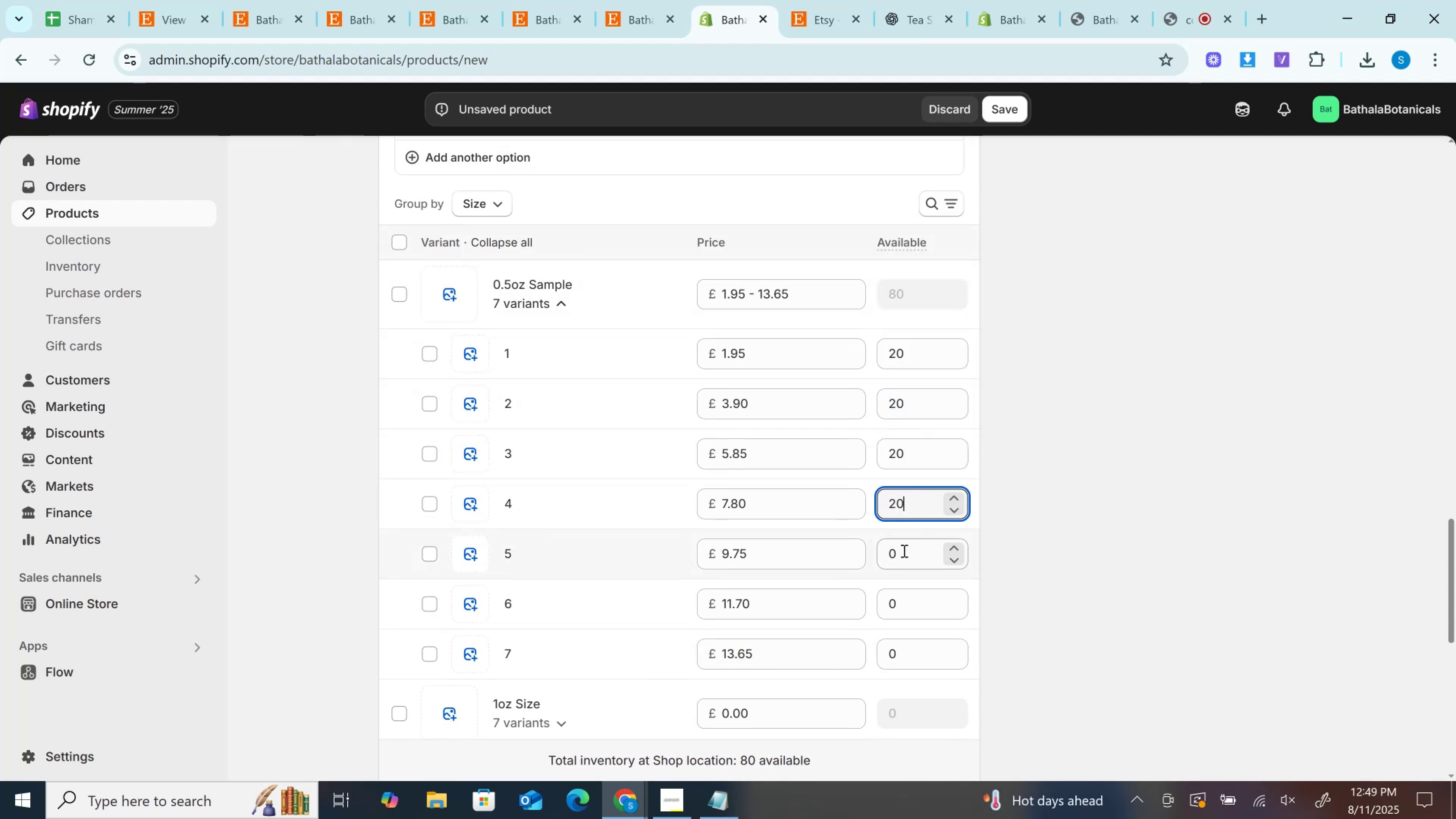 
key(Control+V)
 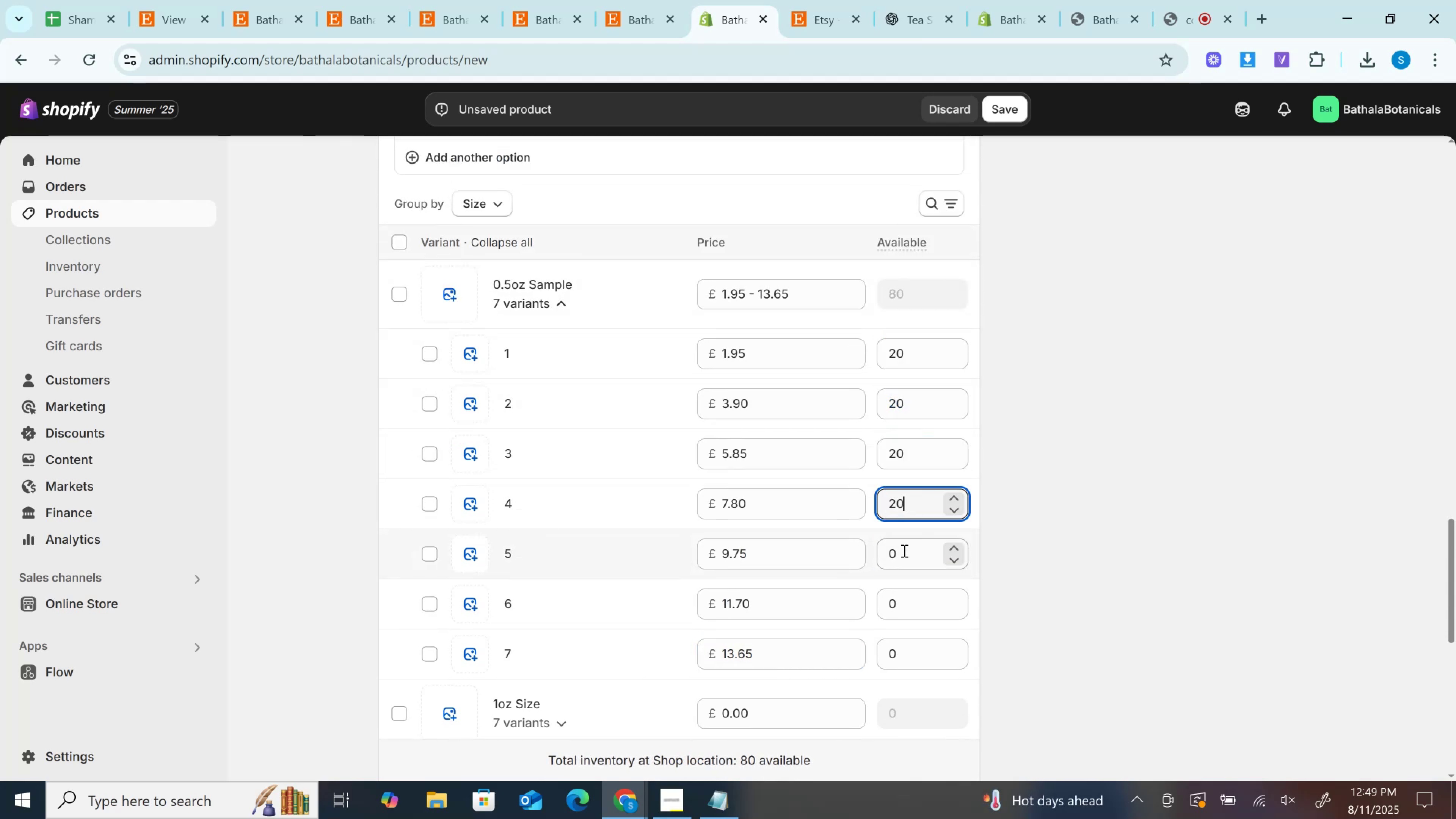 
double_click([903, 551])
 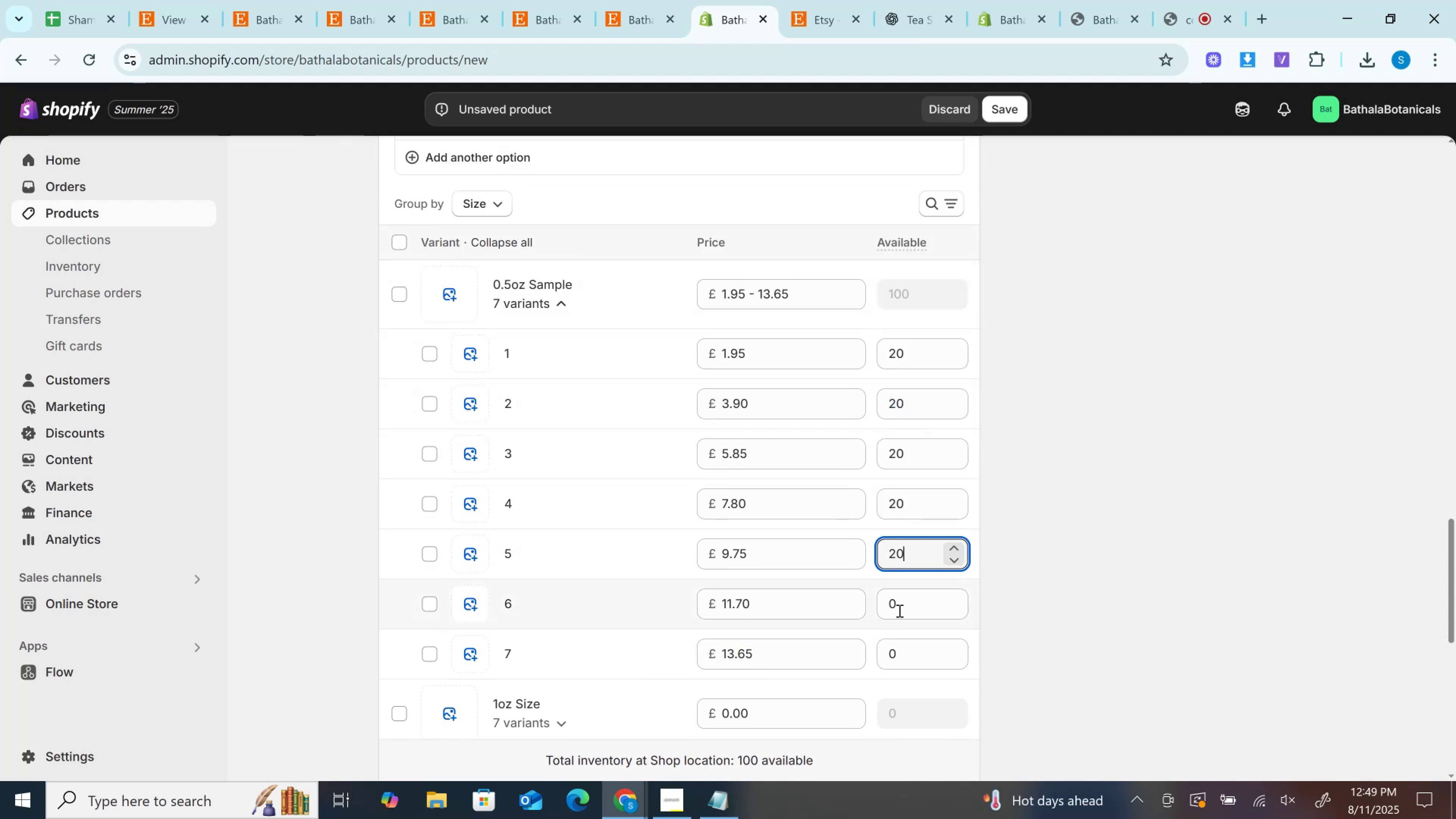 
key(Control+V)
 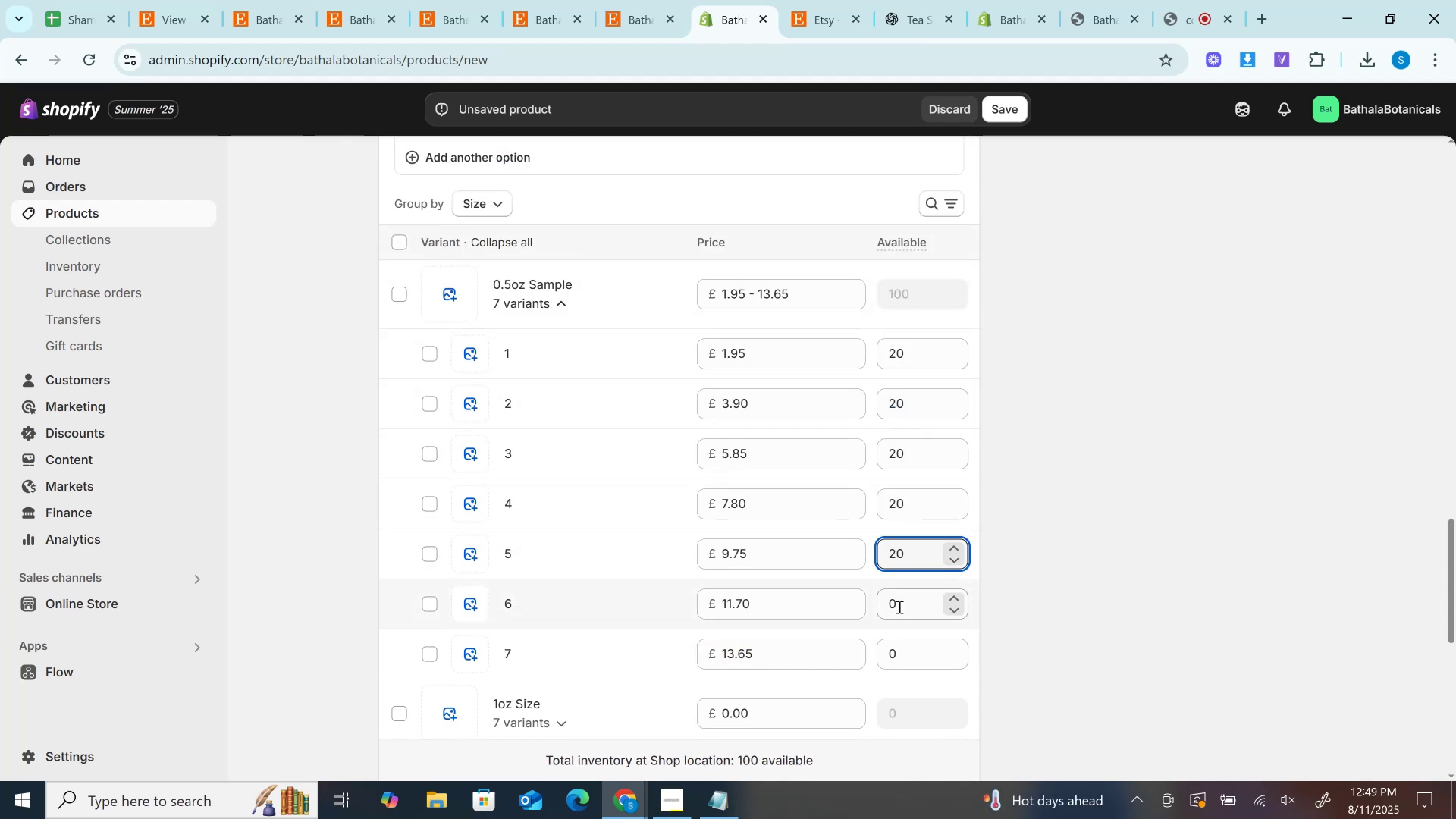 
left_click([899, 607])
 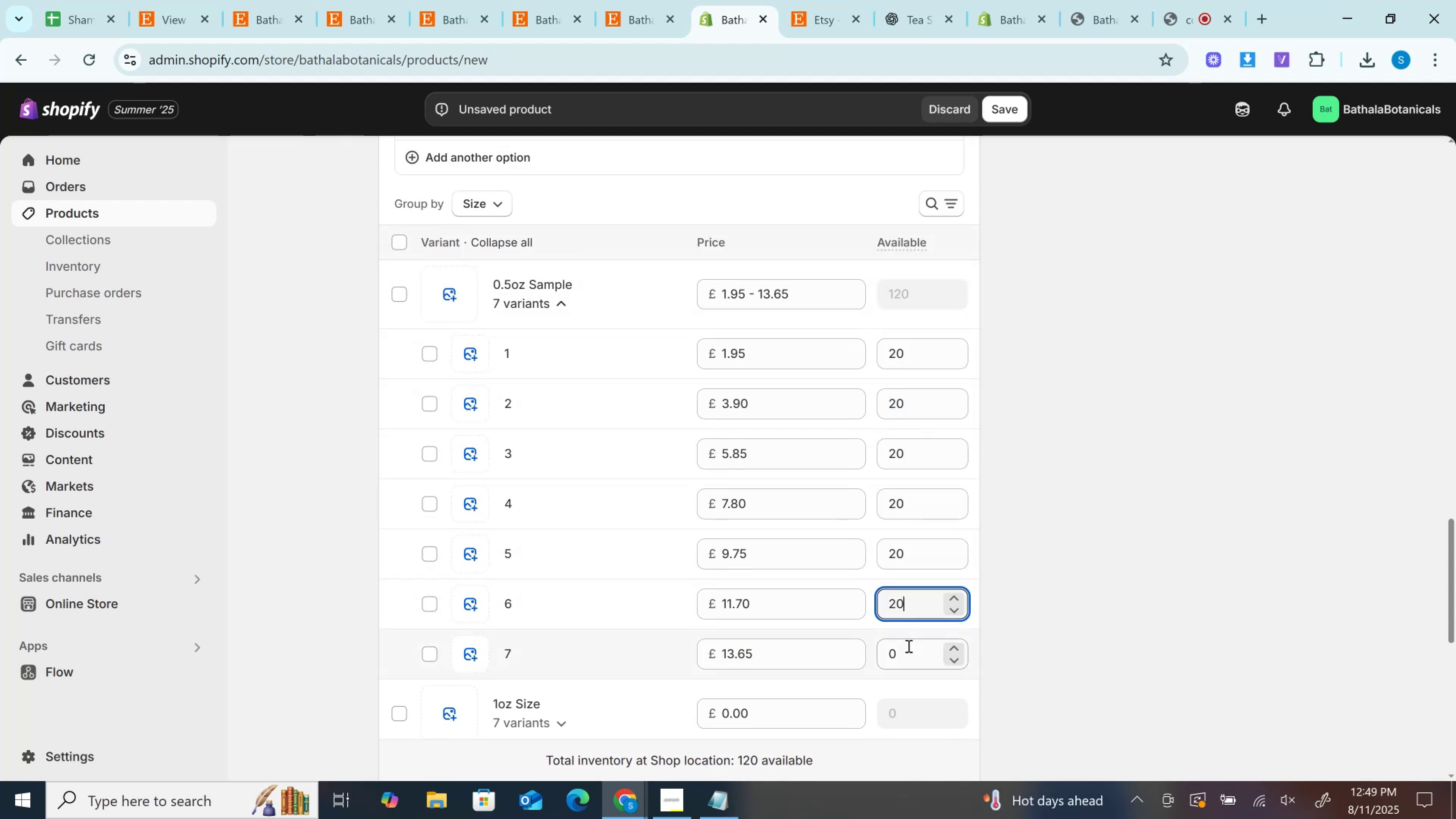 
key(Control+V)
 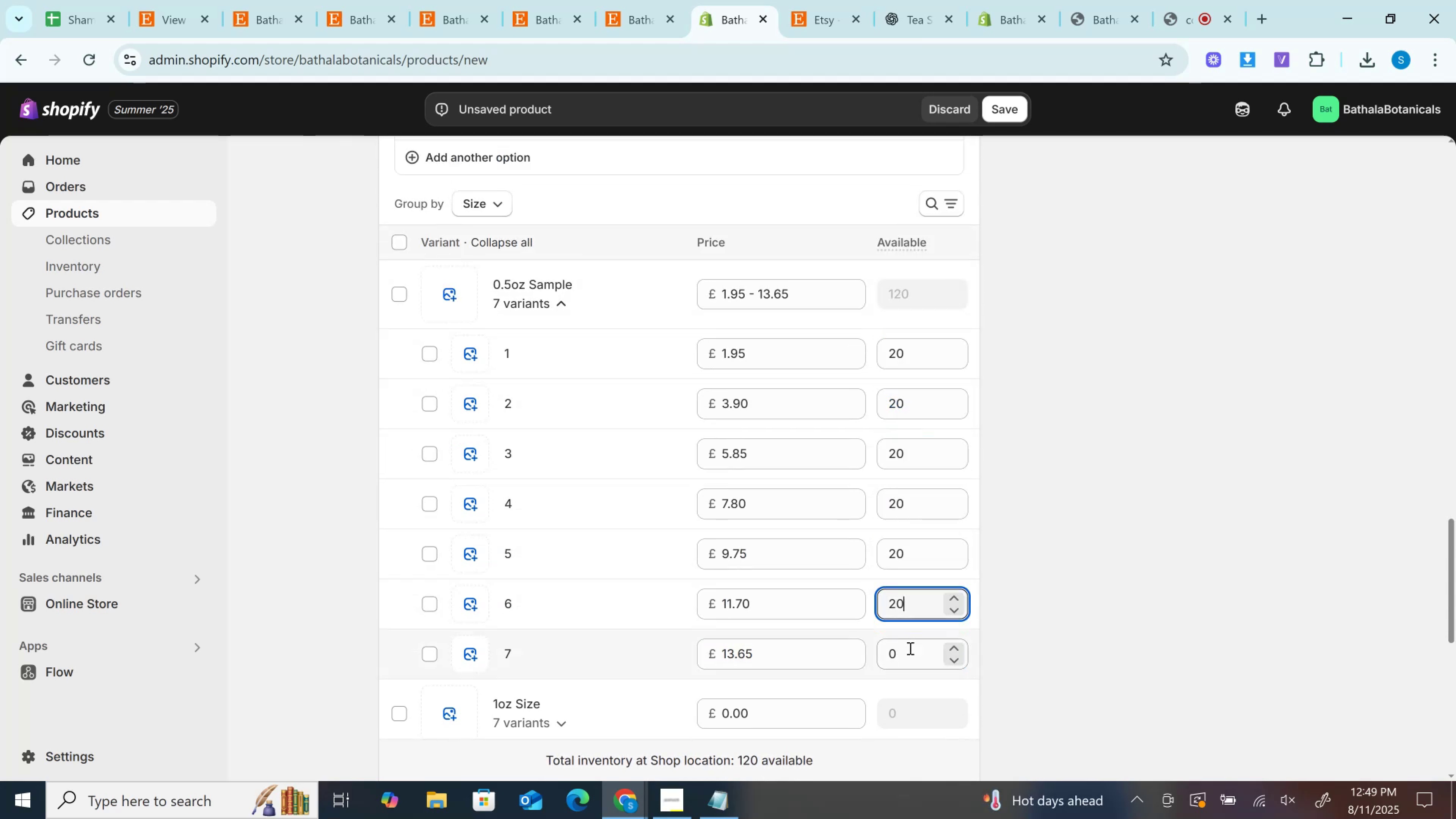 
left_click([909, 648])
 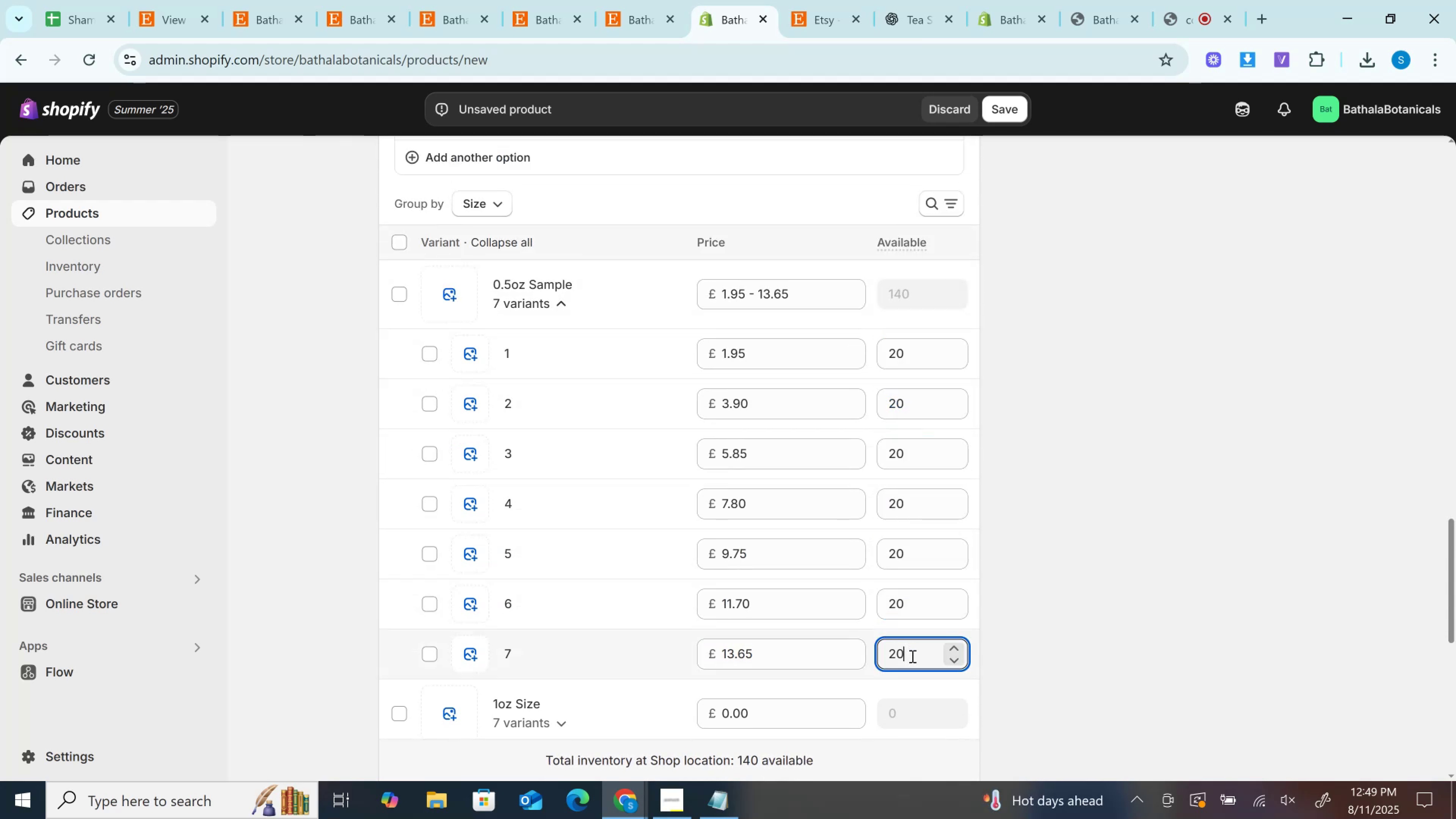 
scroll: coordinate [521, 670], scroll_direction: down, amount: 4.0
 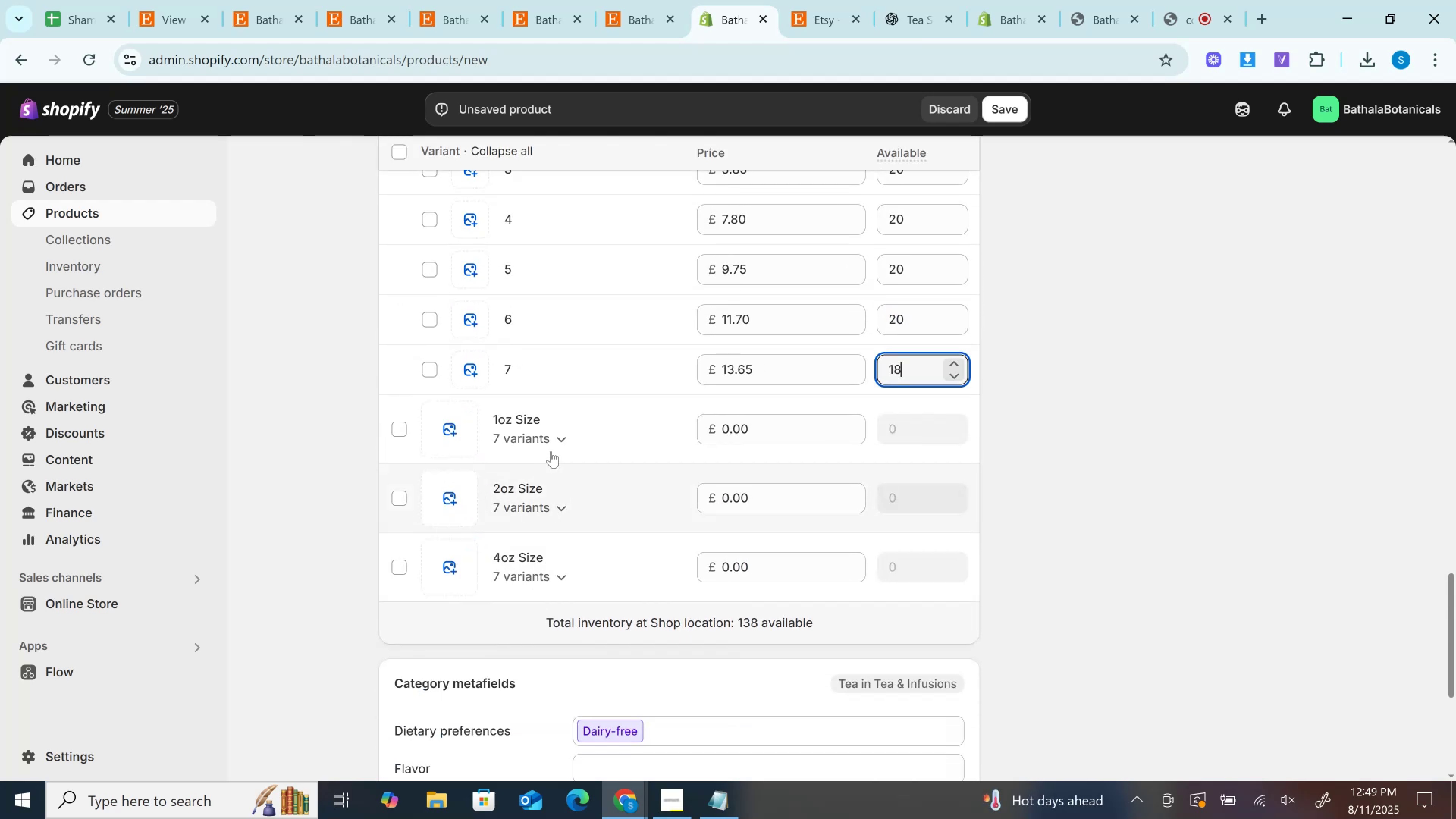 
left_click([557, 442])
 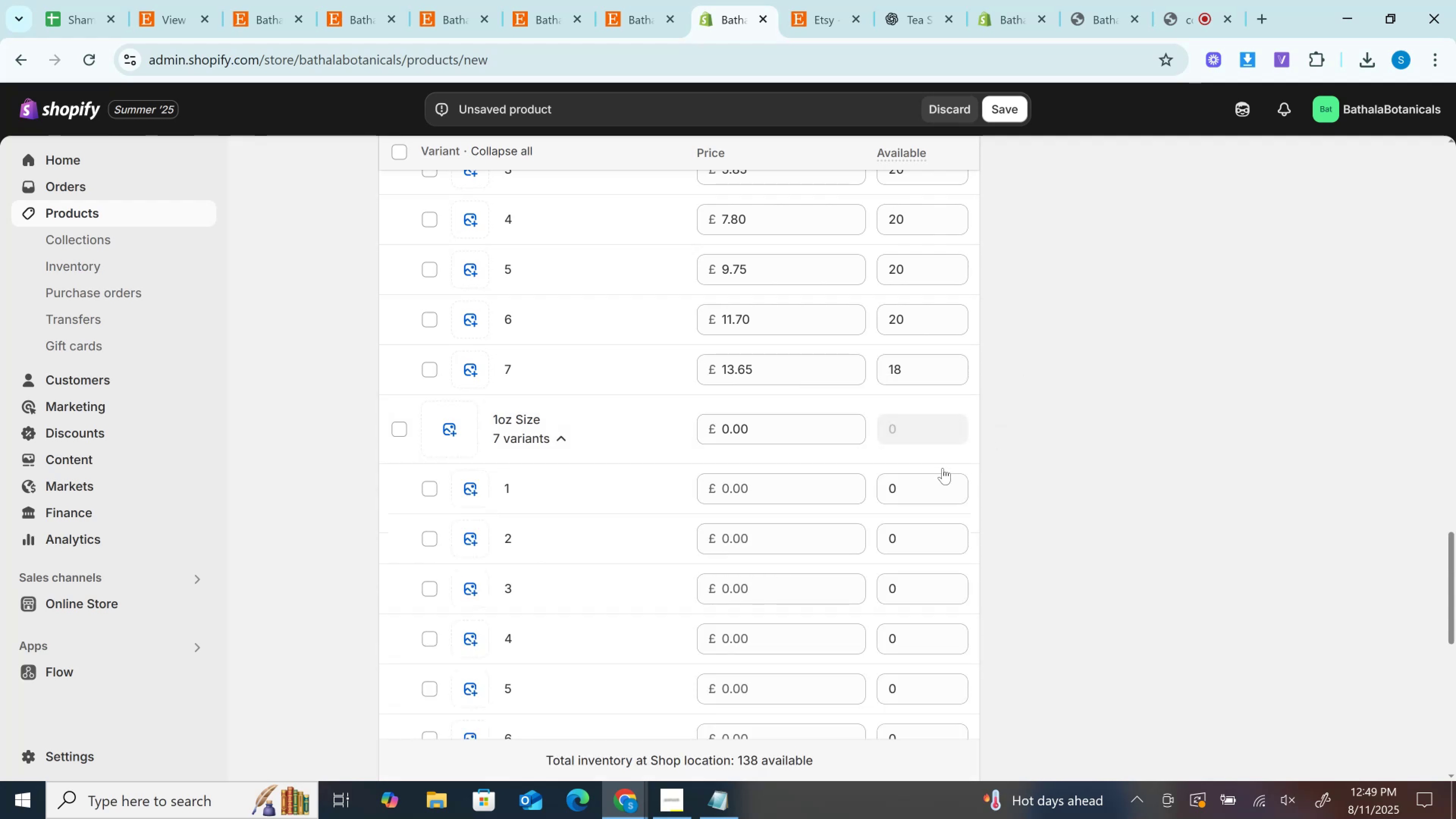 
left_click([912, 485])
 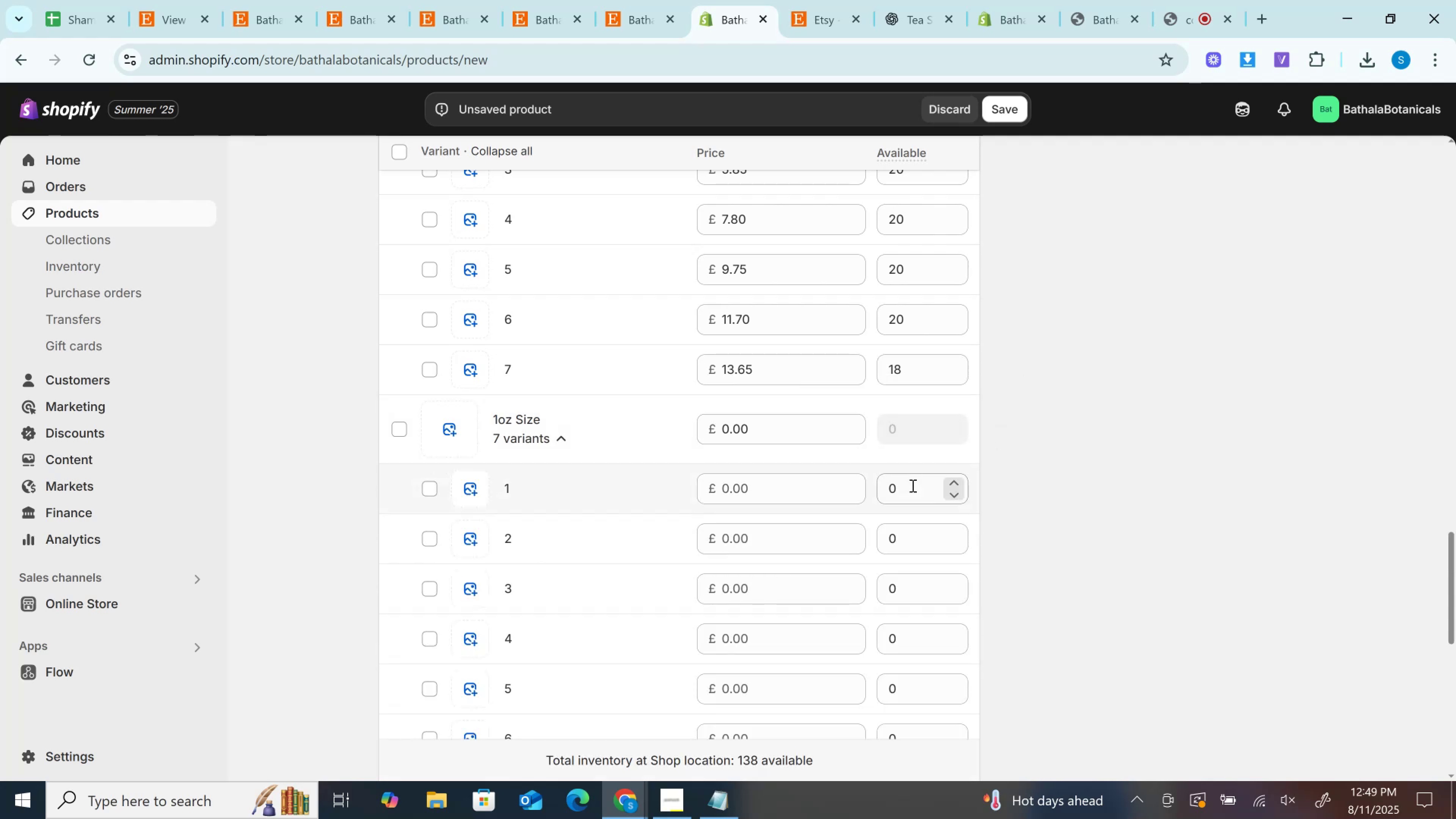 
key(Control+V)
 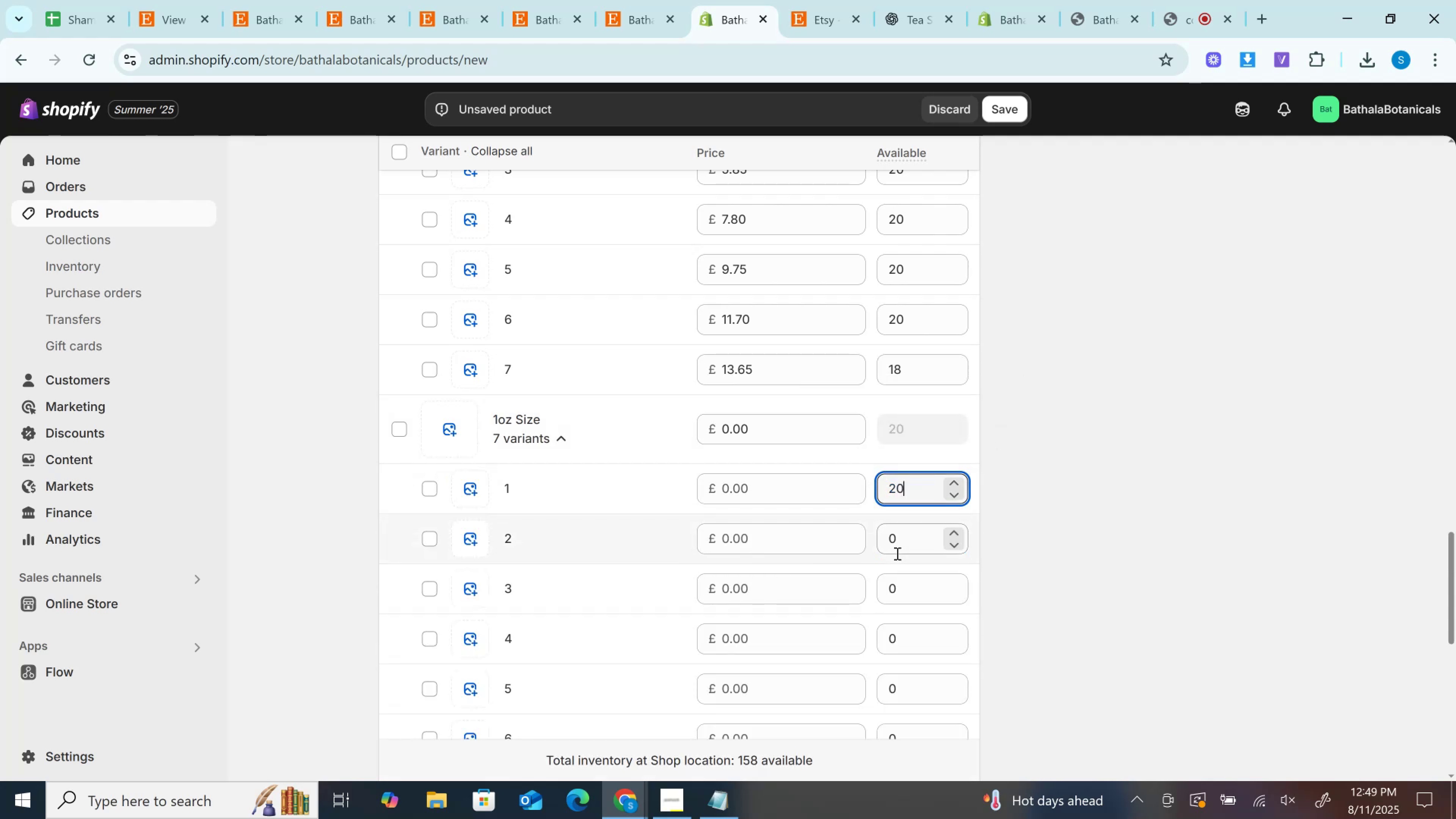 
left_click([896, 553])
 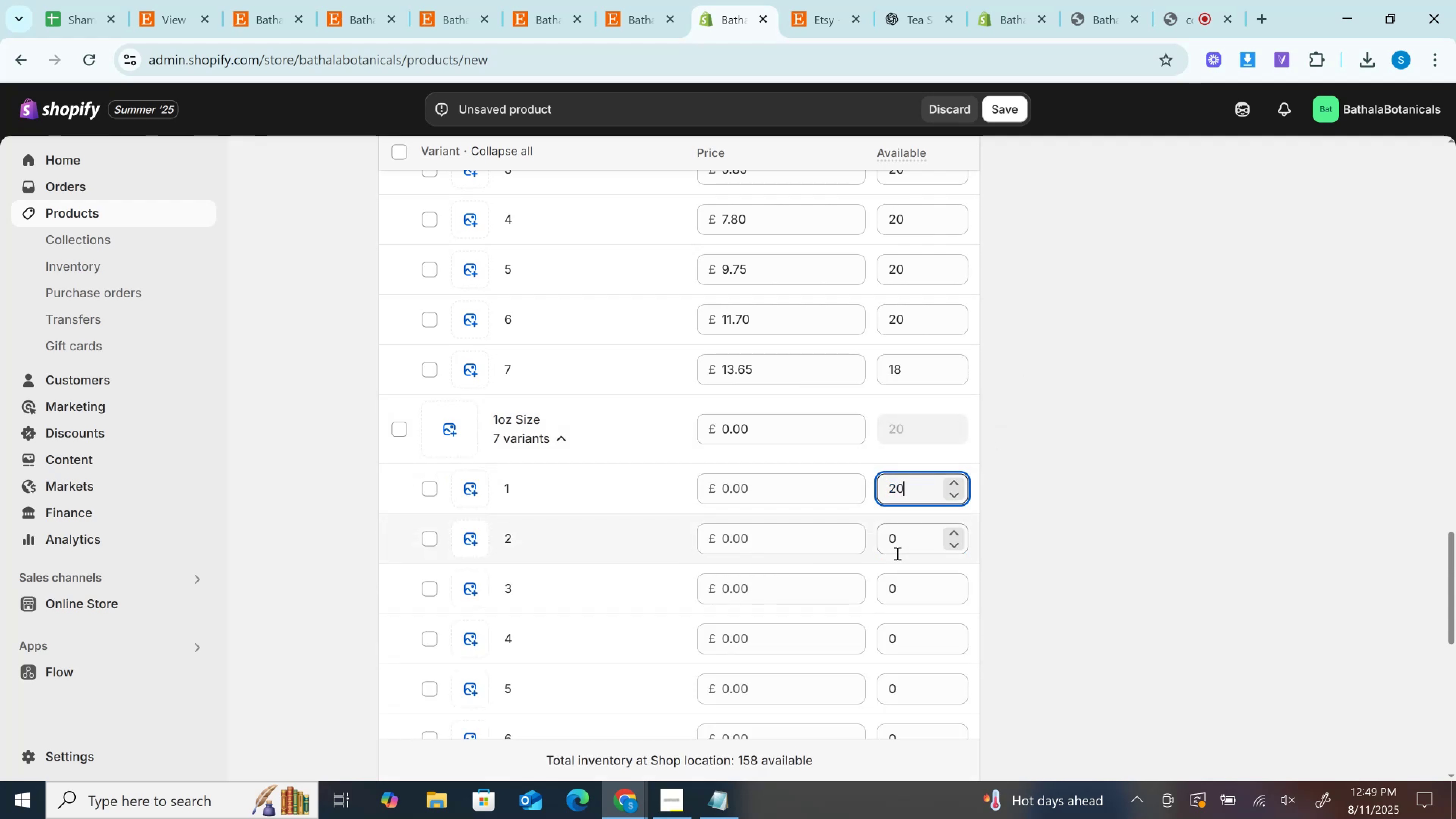 
key(Control+V)
 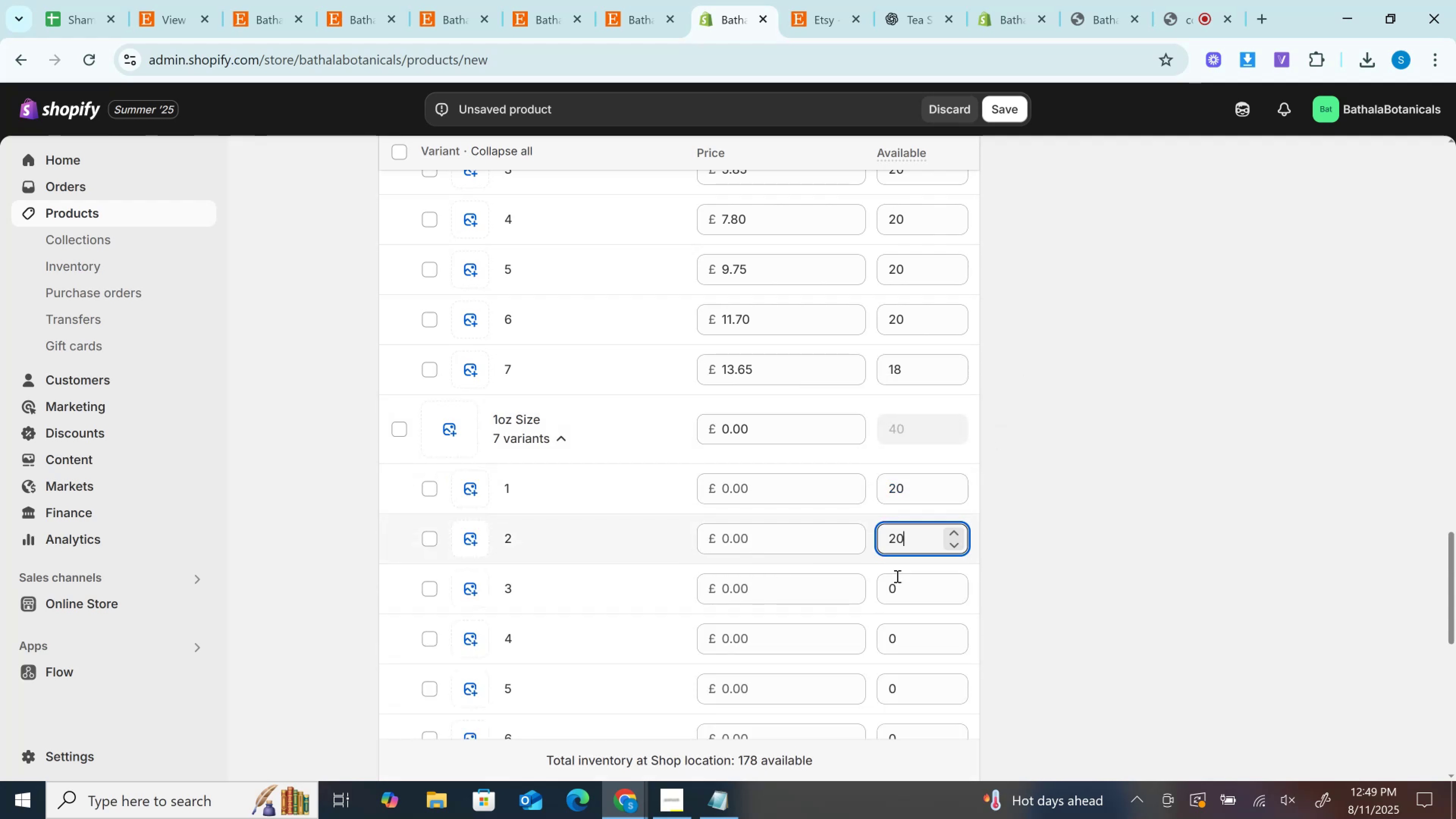 
key(Control+V)
 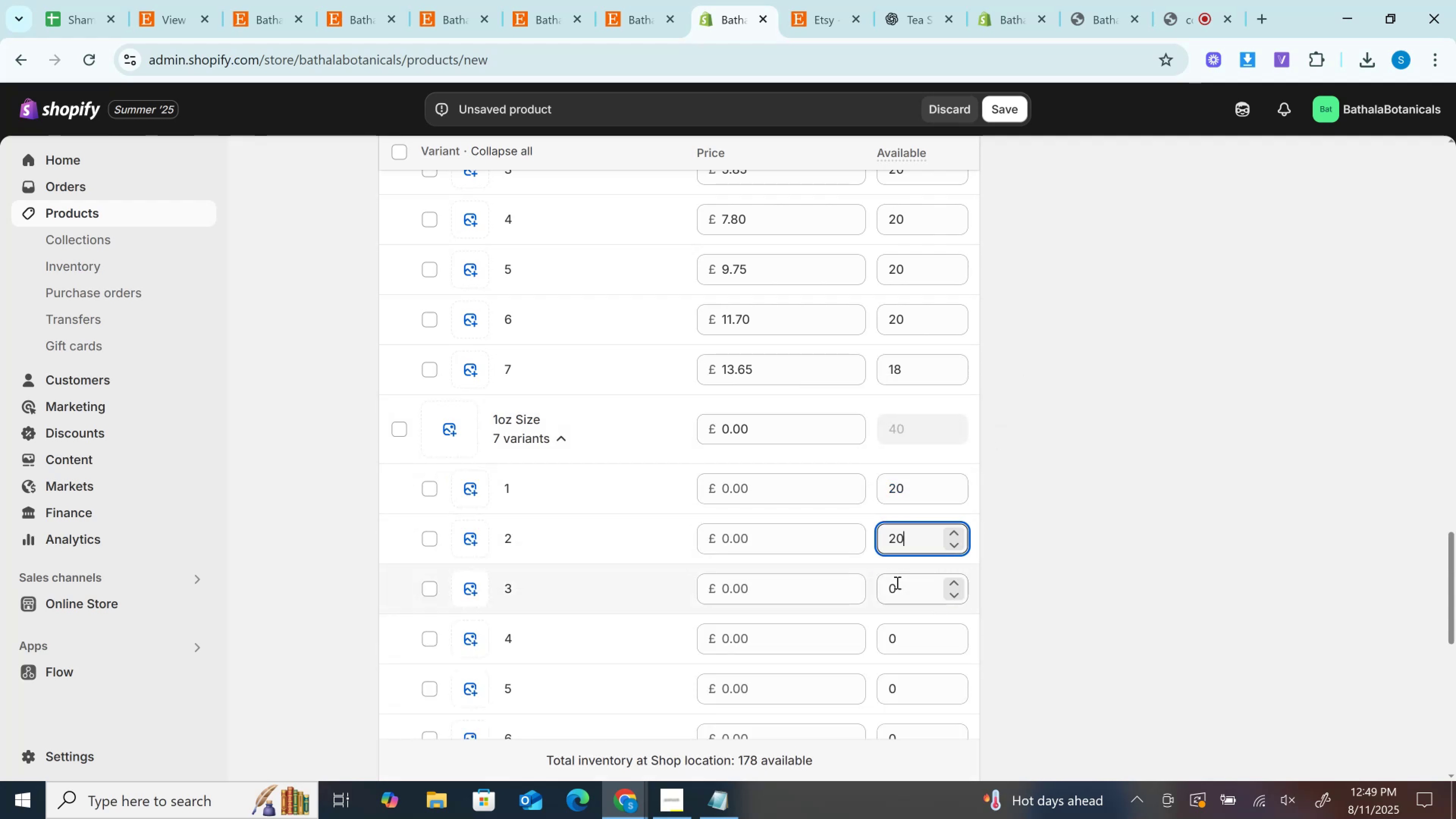 
left_click([896, 582])
 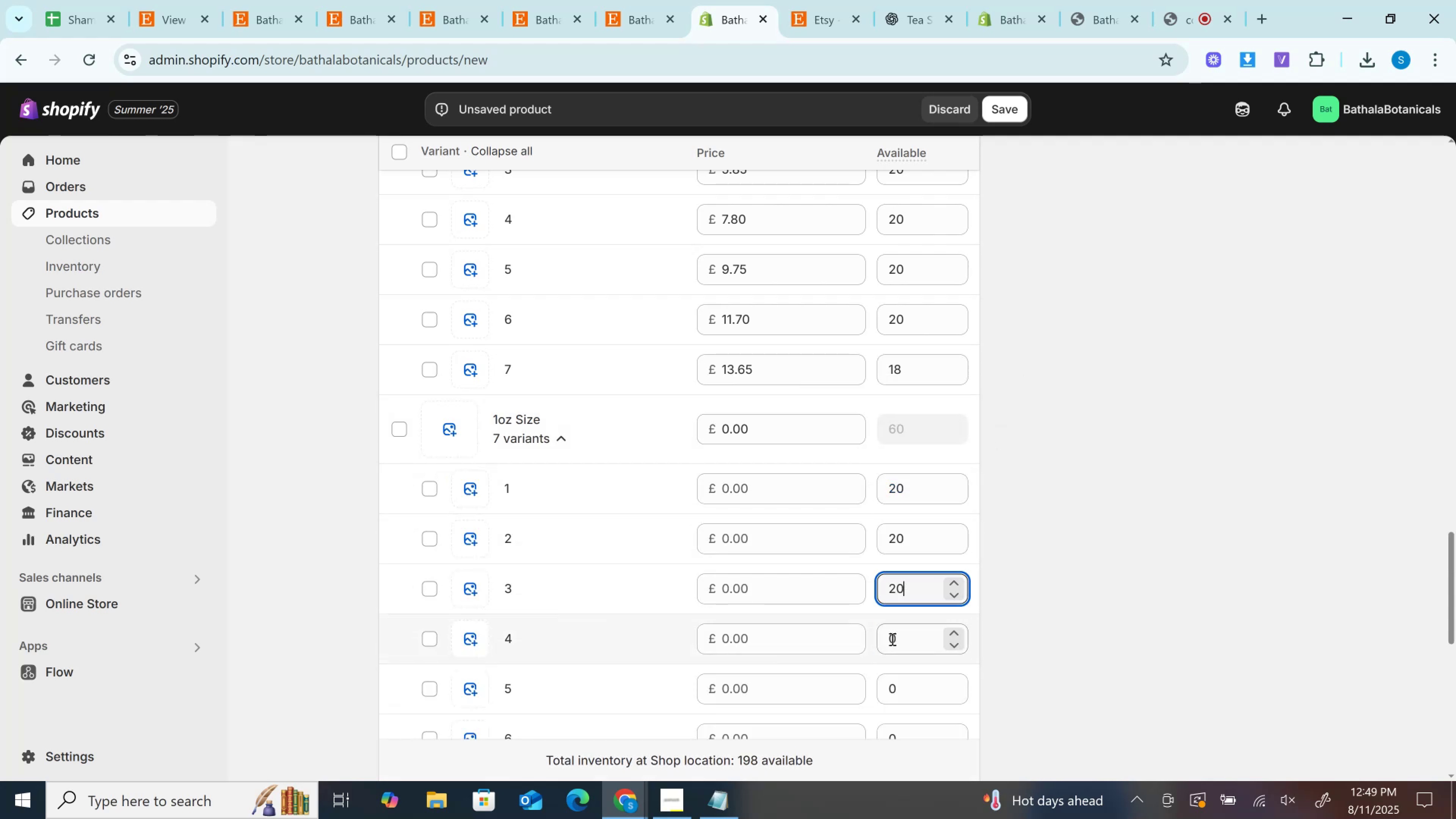 
key(Control+V)
 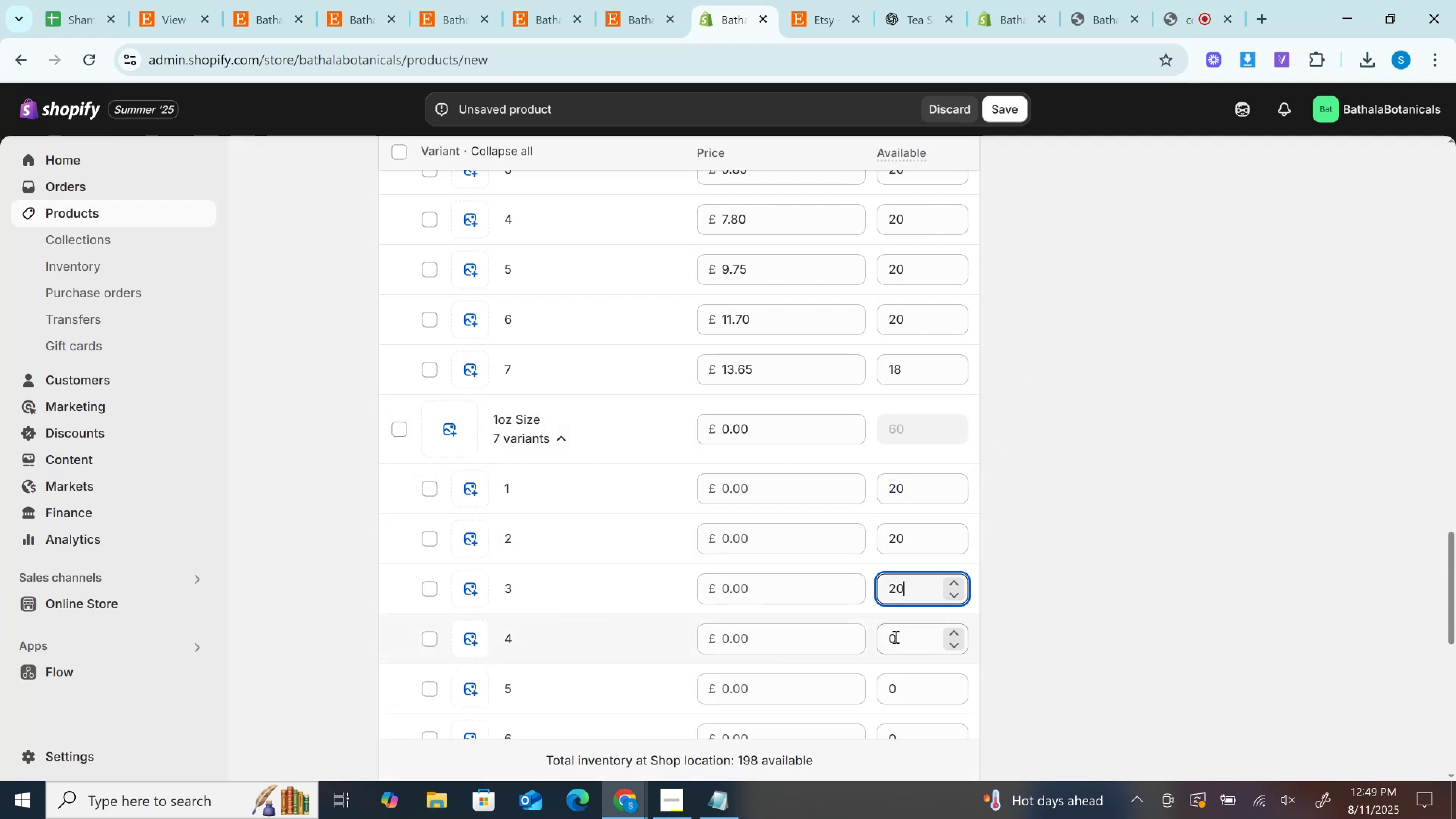 
left_click([895, 637])
 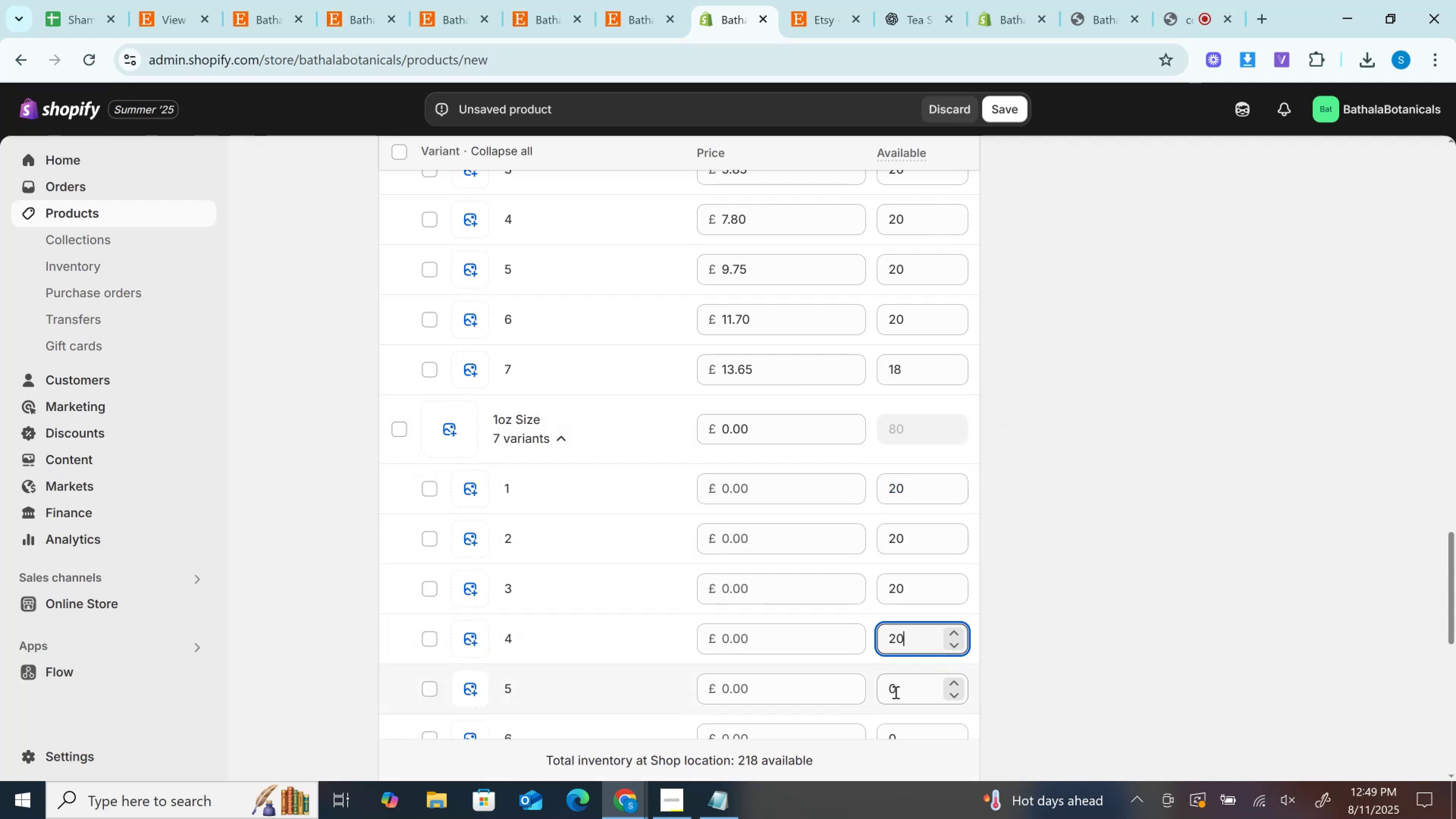 
left_click([895, 692])
 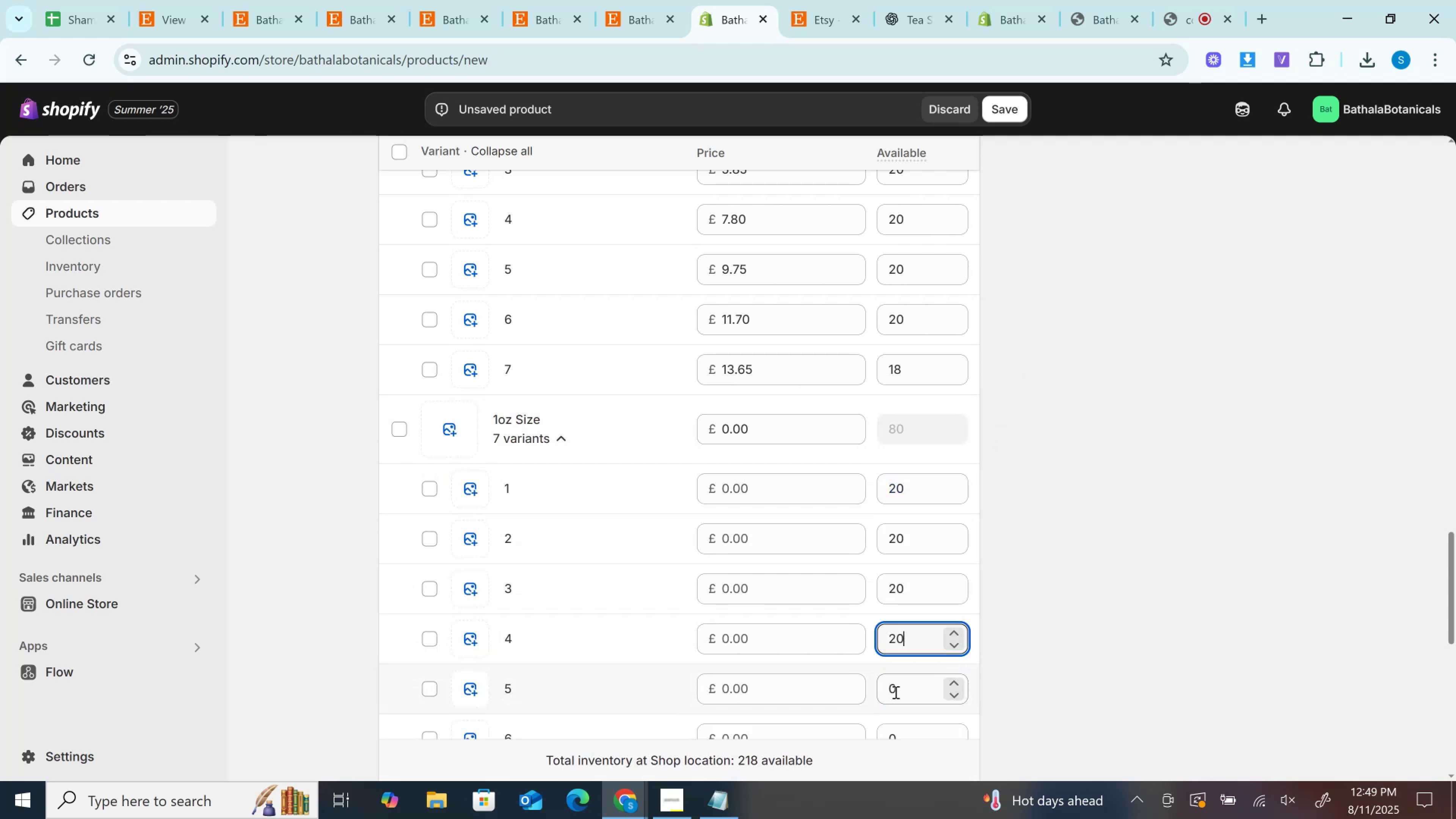 
key(Control+V)
 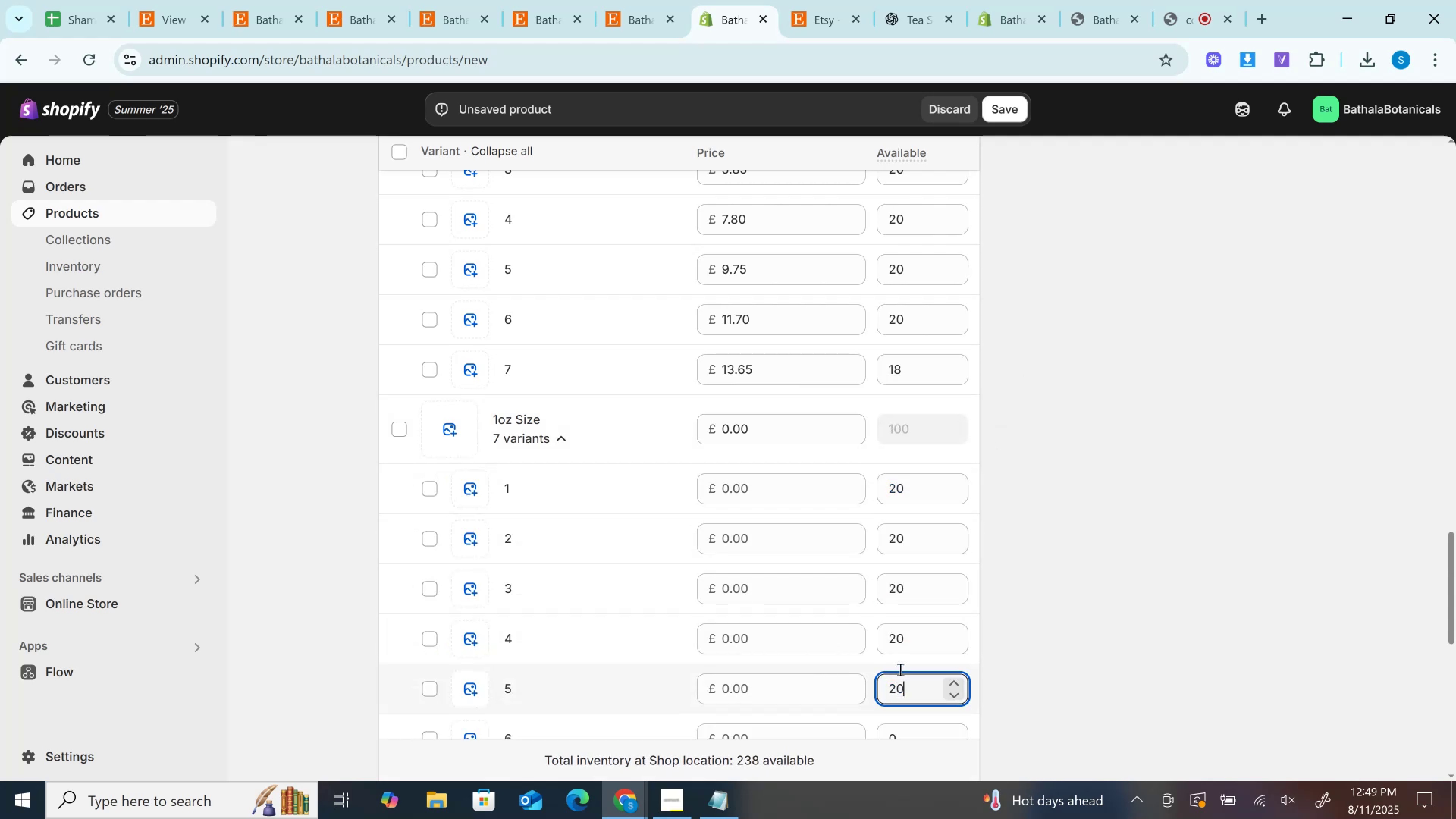 
scroll: coordinate [901, 655], scroll_direction: down, amount: 3.0
 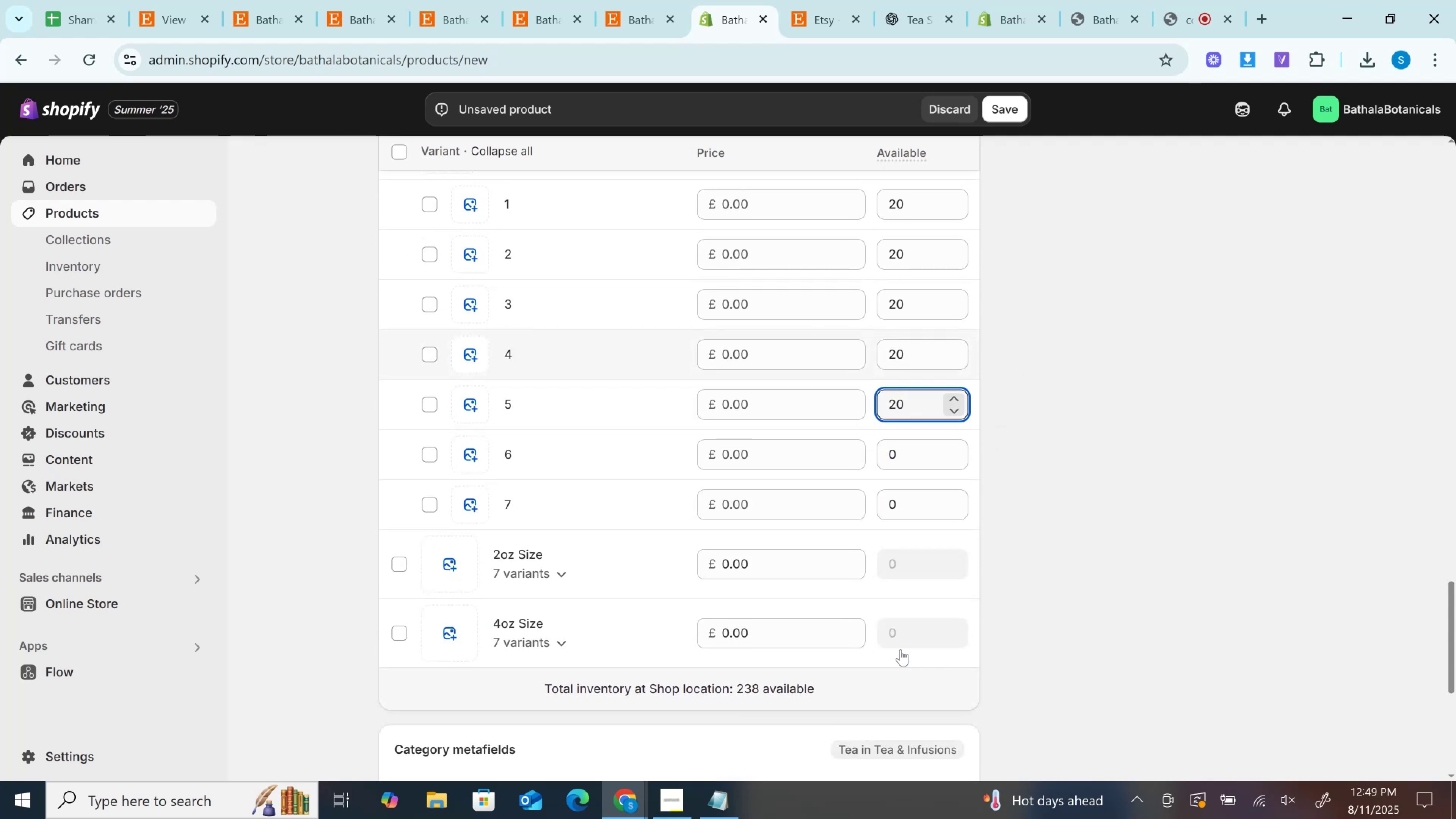 
key(Control+V)
 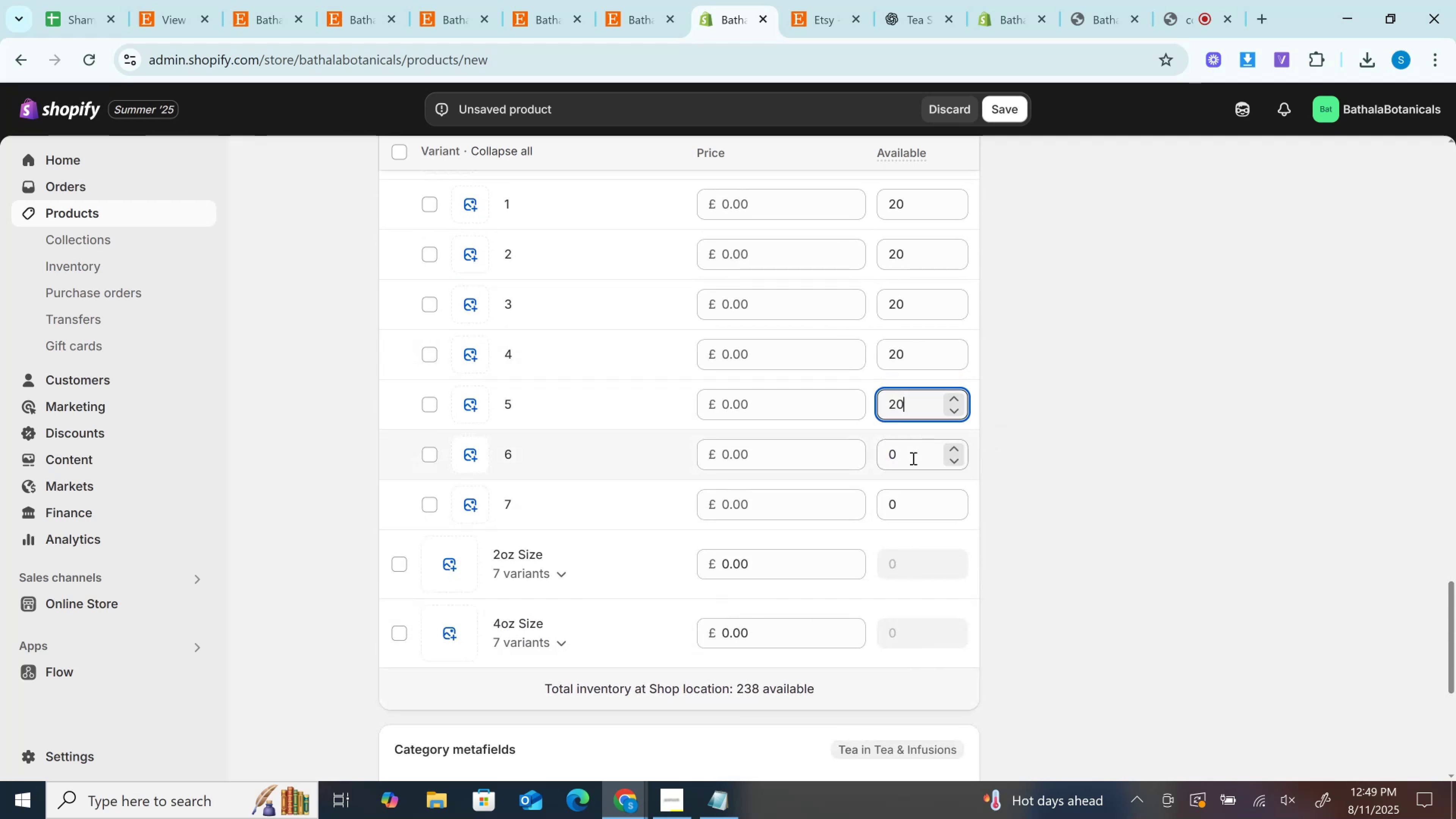 
left_click([912, 458])
 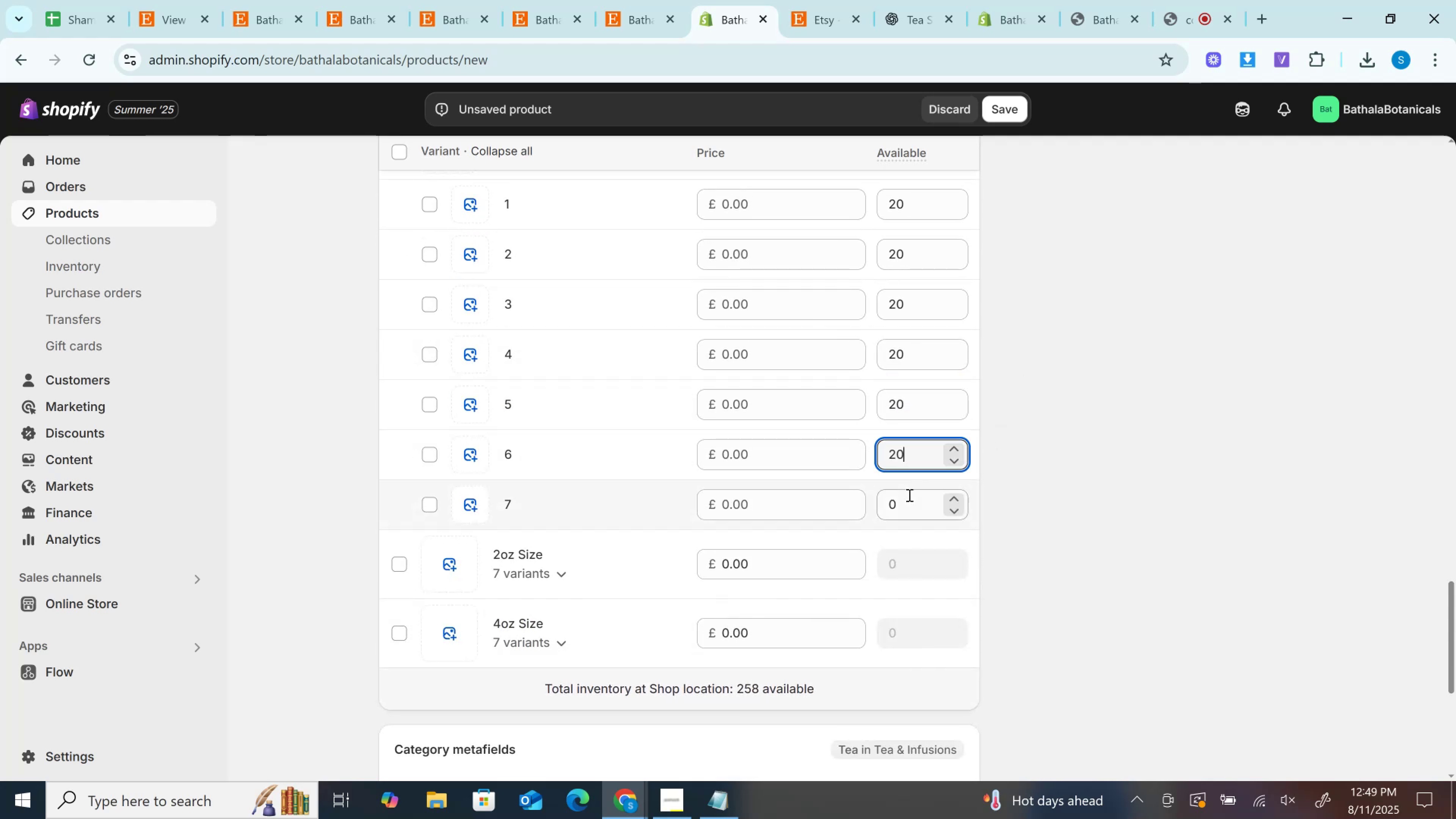 
key(Control+V)
 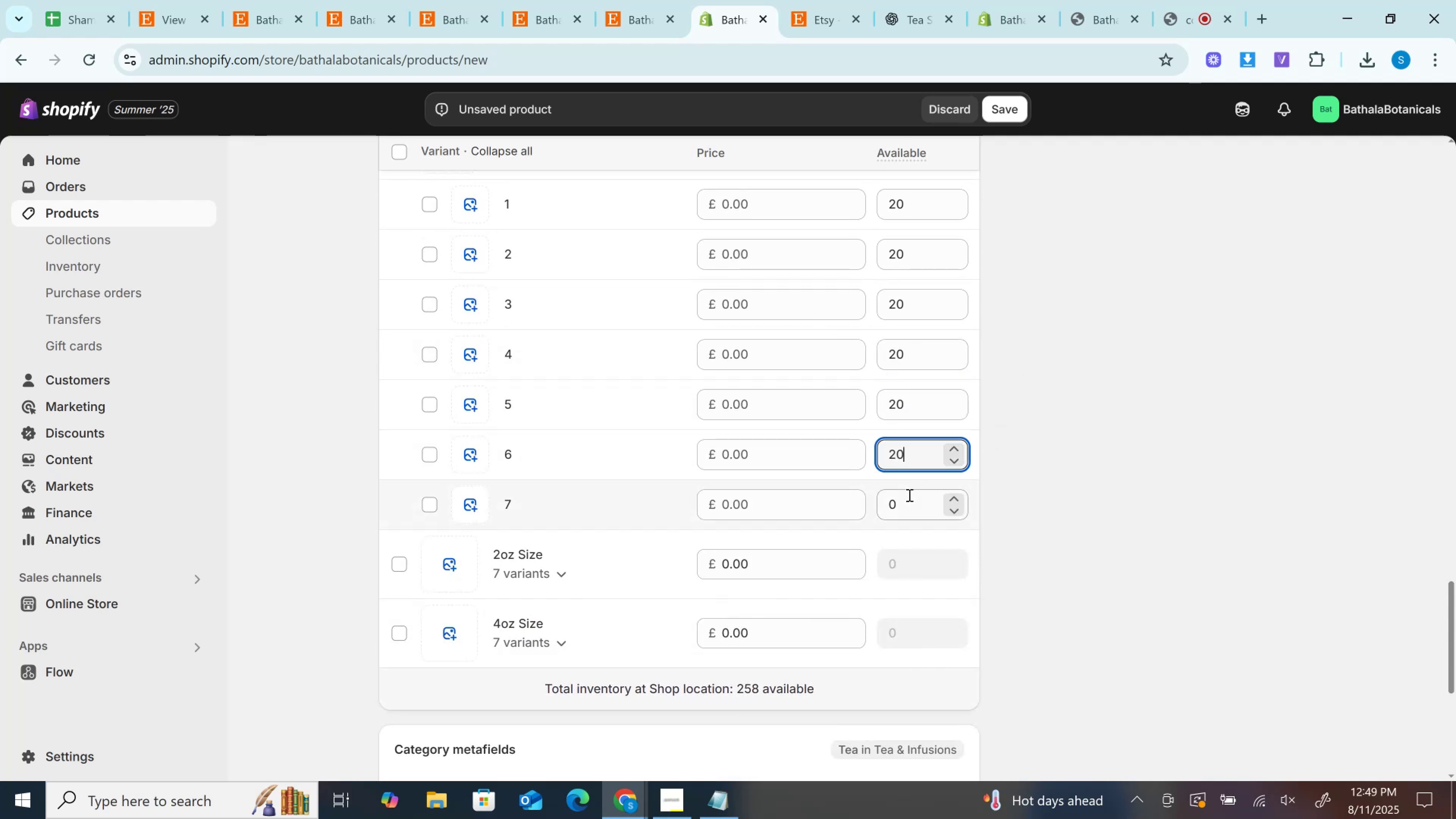 
left_click([908, 495])
 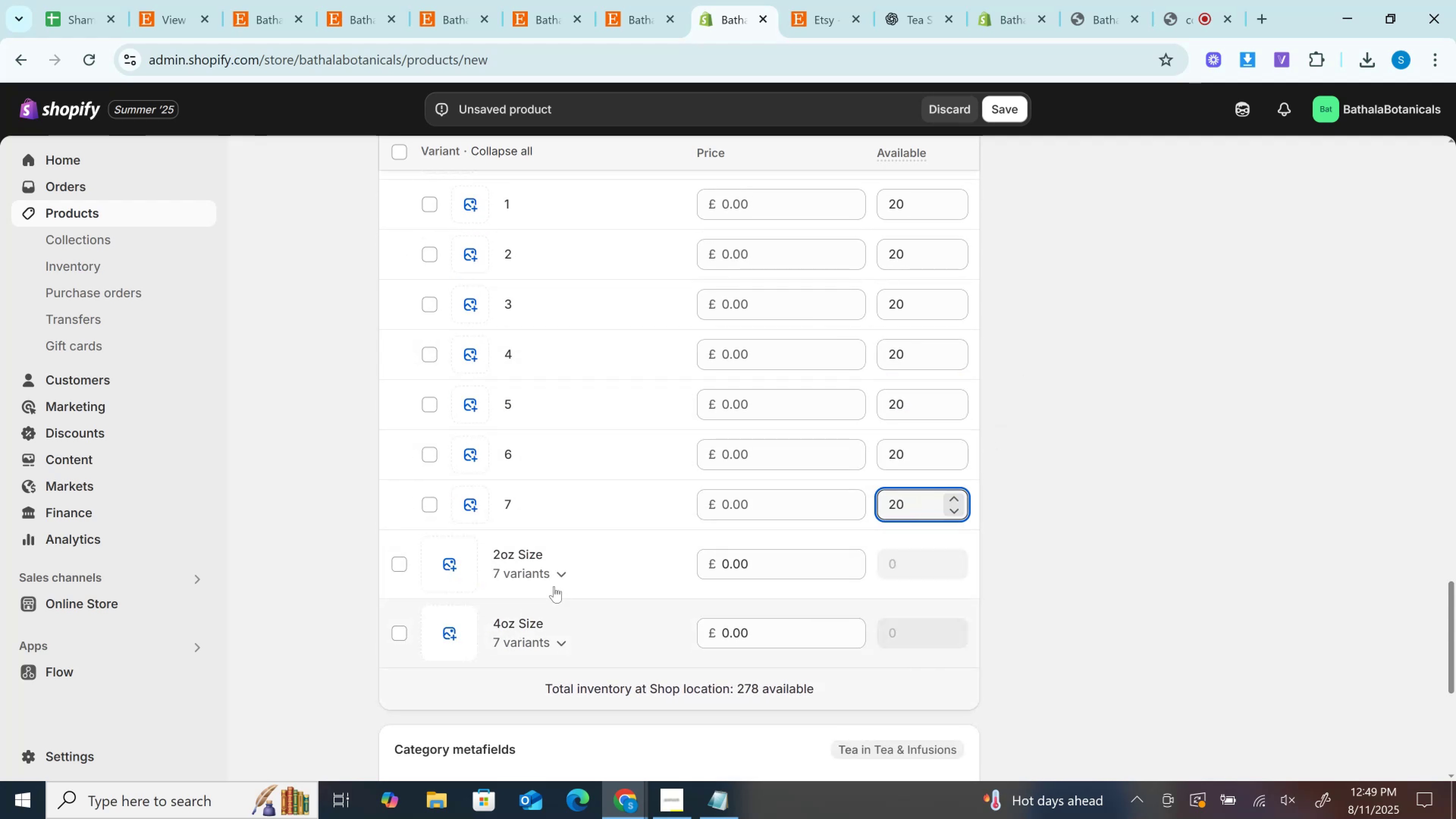 
left_click([555, 582])
 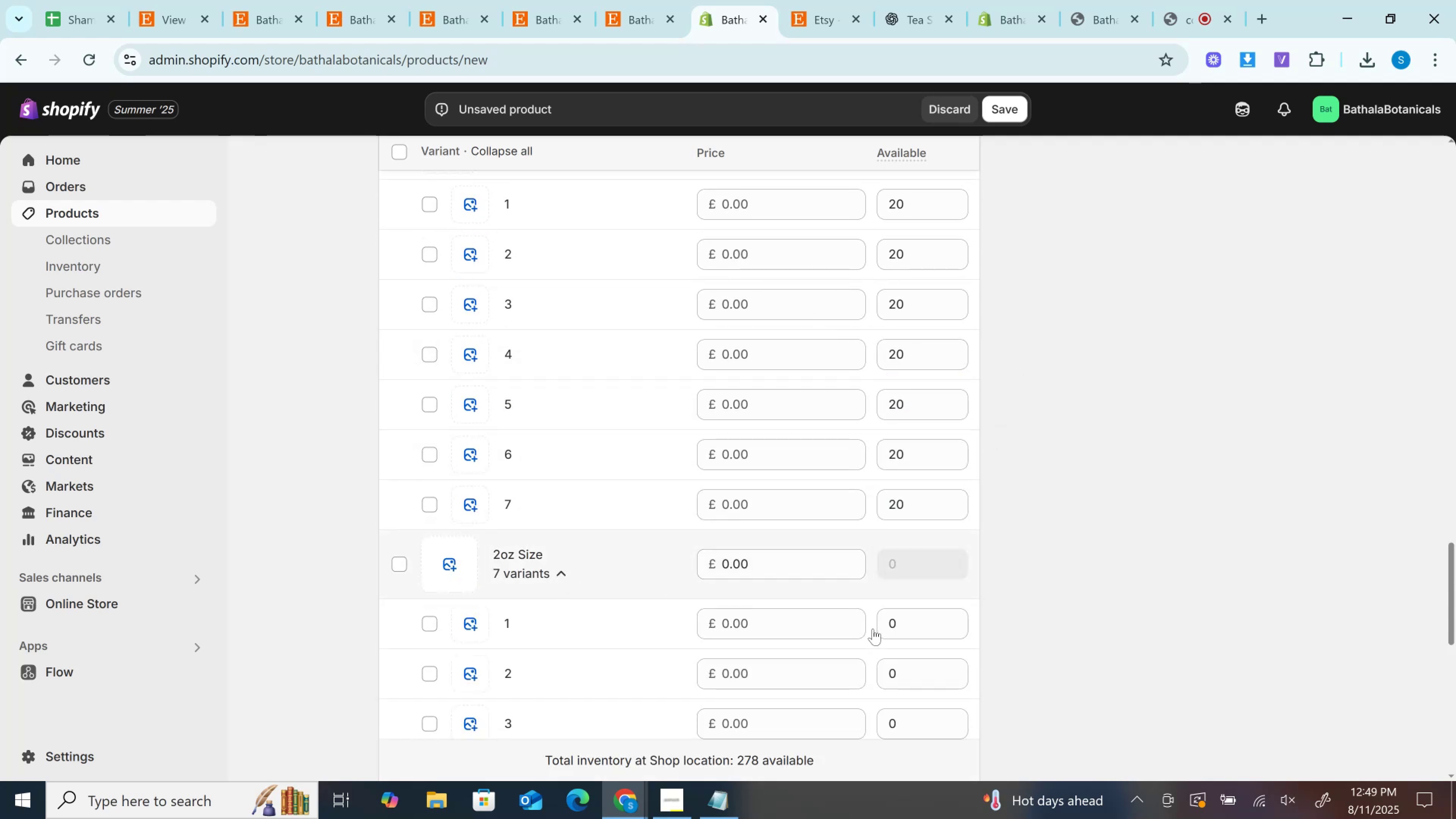 
left_click([898, 608])
 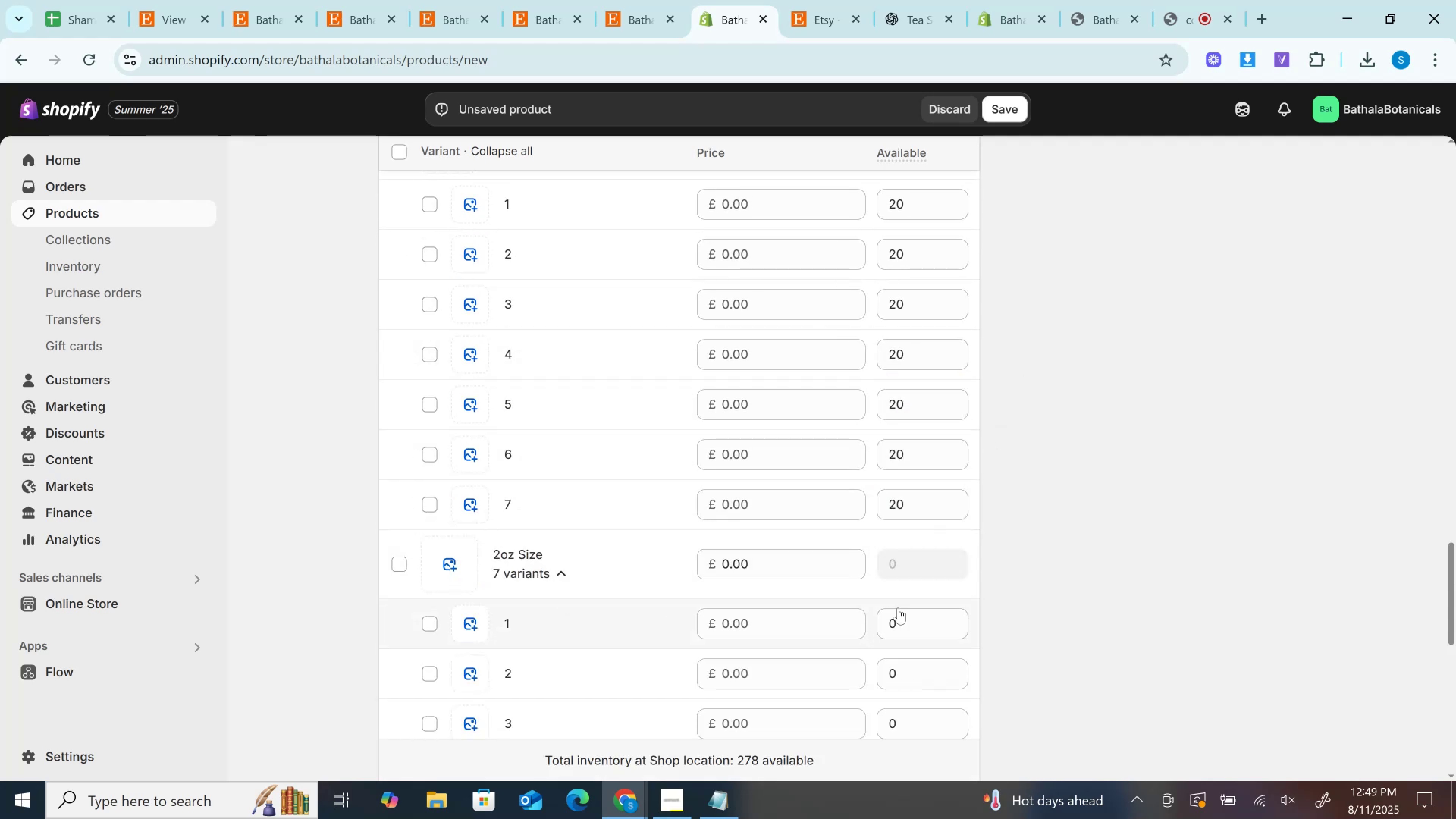 
key(Control+V)
 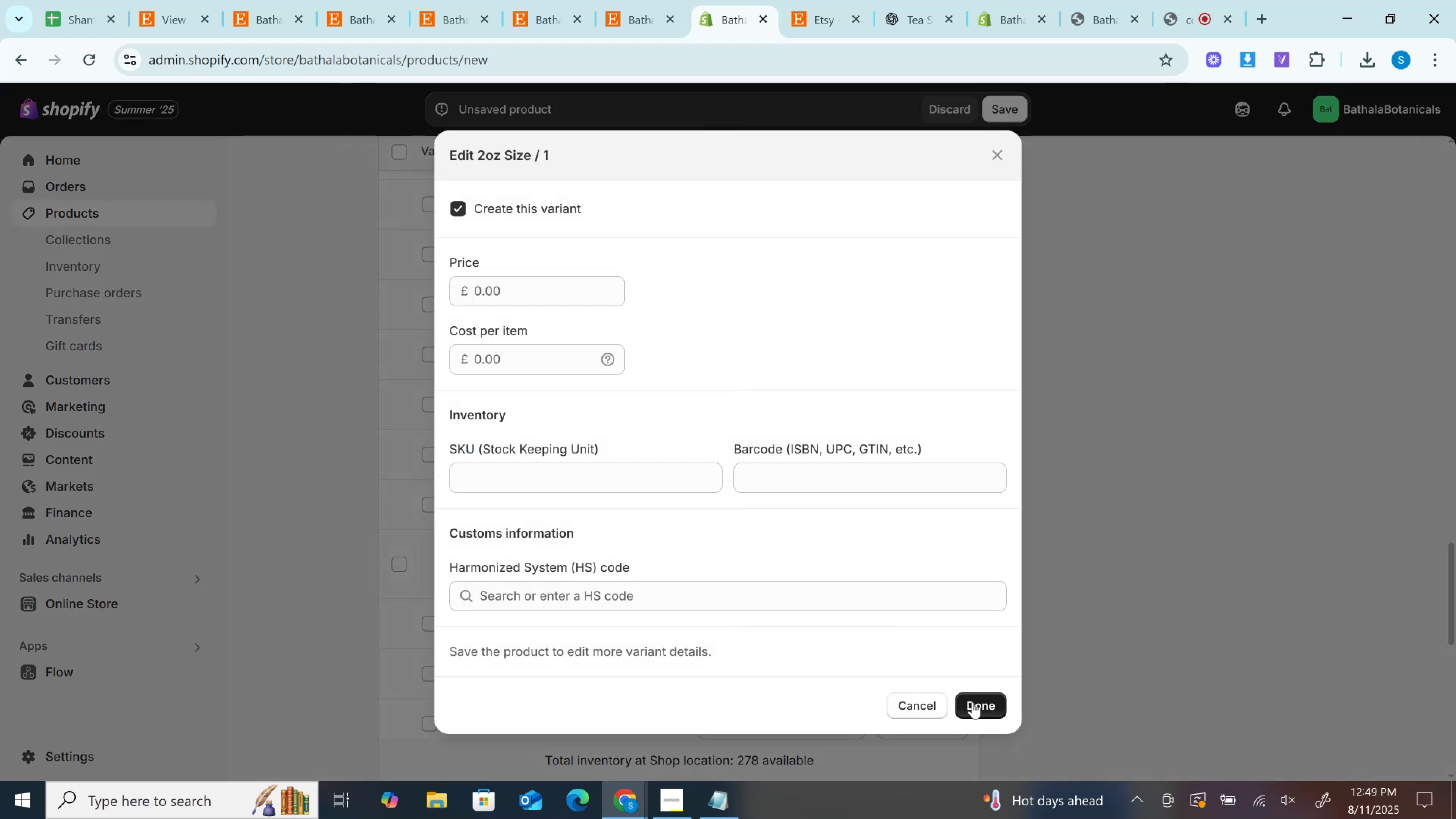 
left_click([905, 702])
 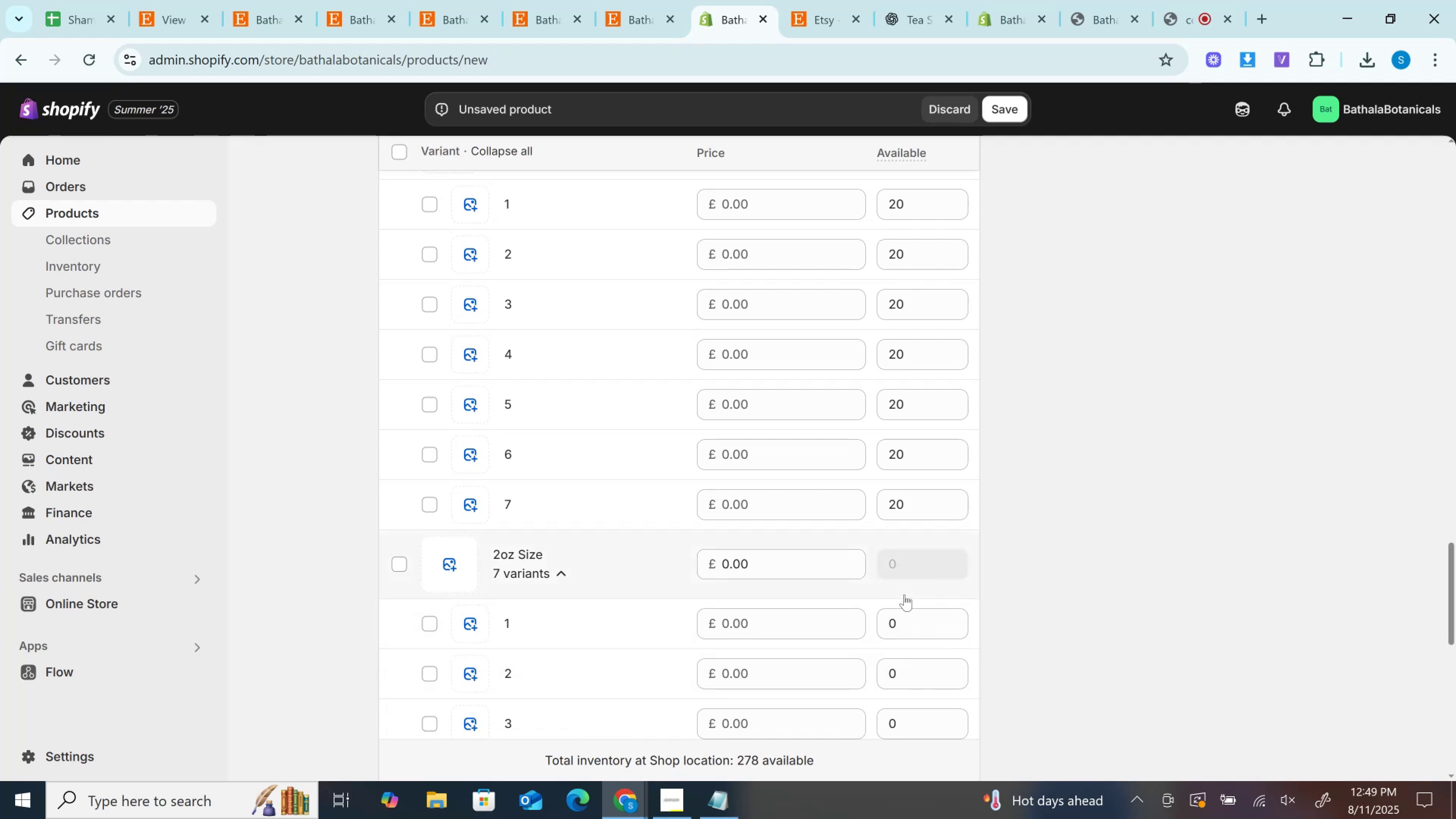 
left_click([910, 615])
 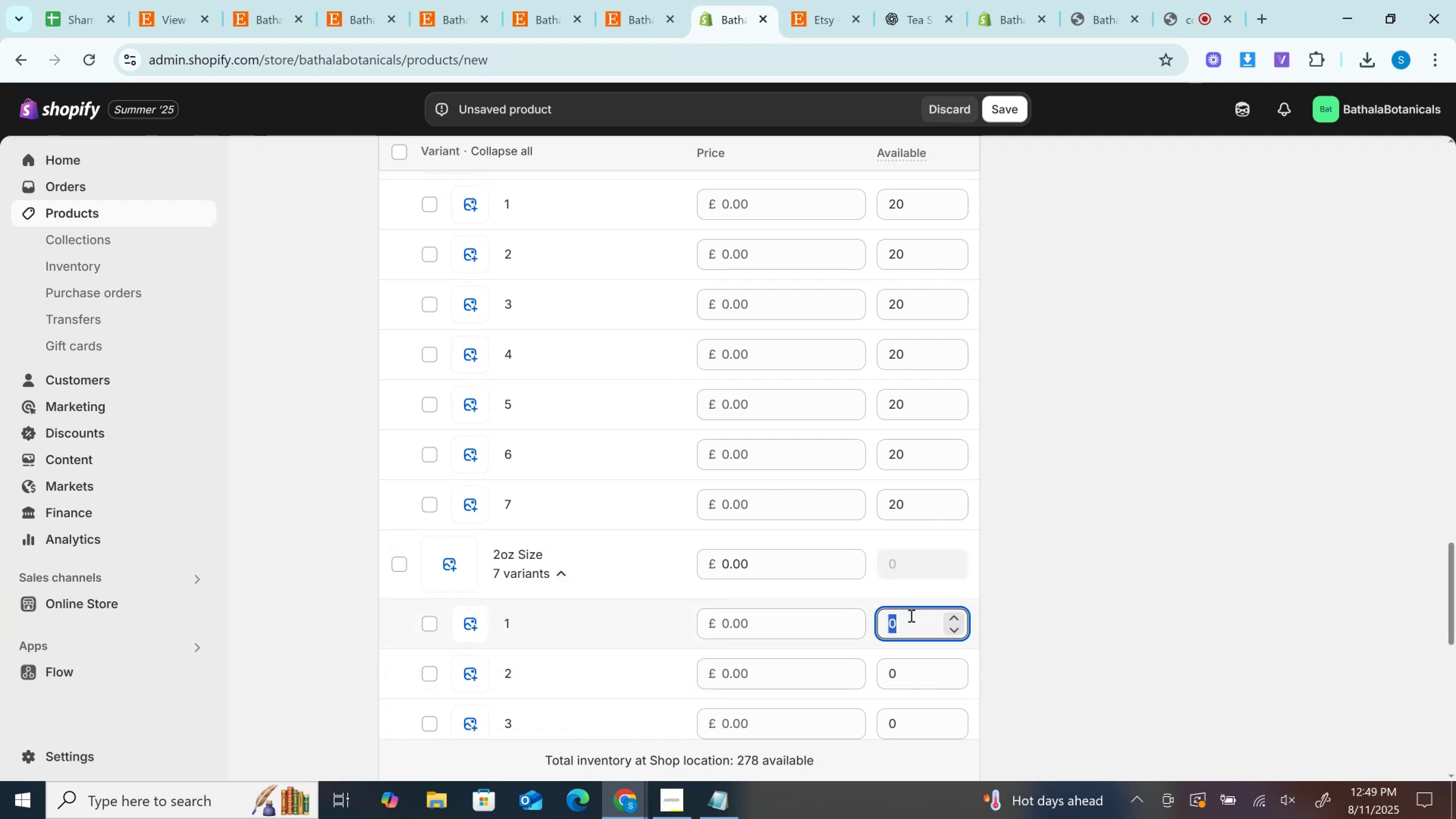 
key(Control+V)
 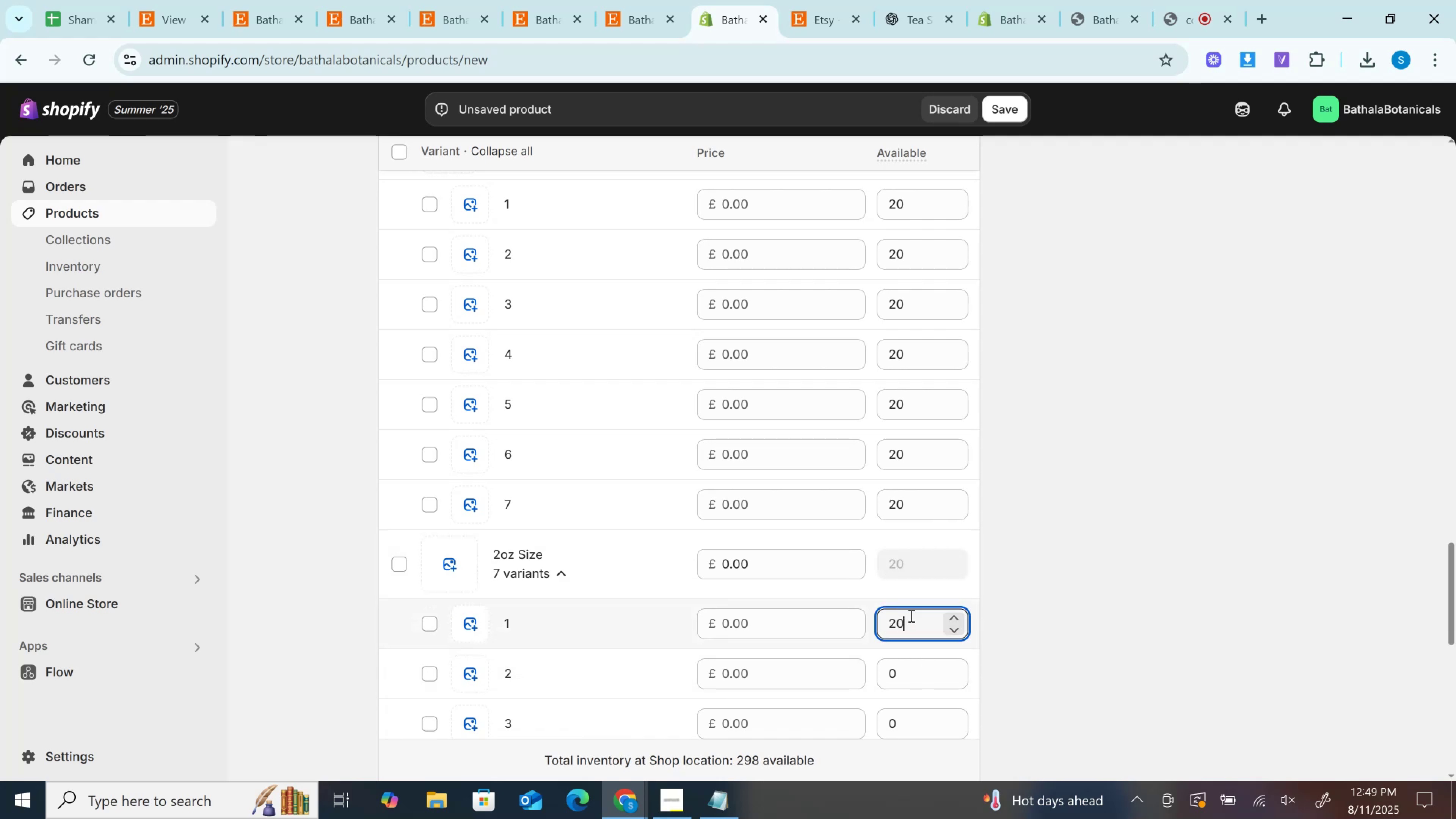 
scroll: coordinate [888, 558], scroll_direction: down, amount: 2.0
 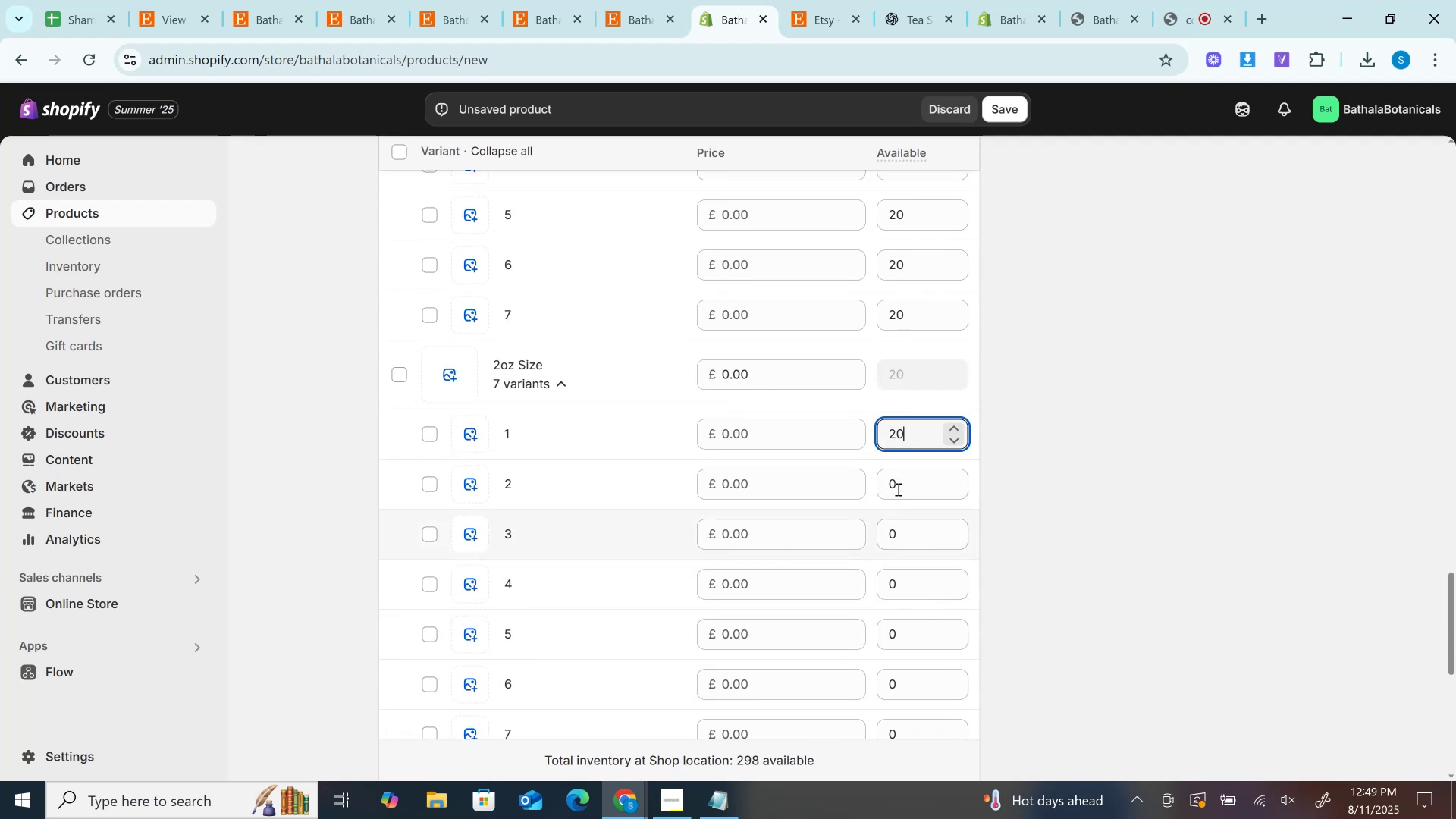 
left_click([900, 482])
 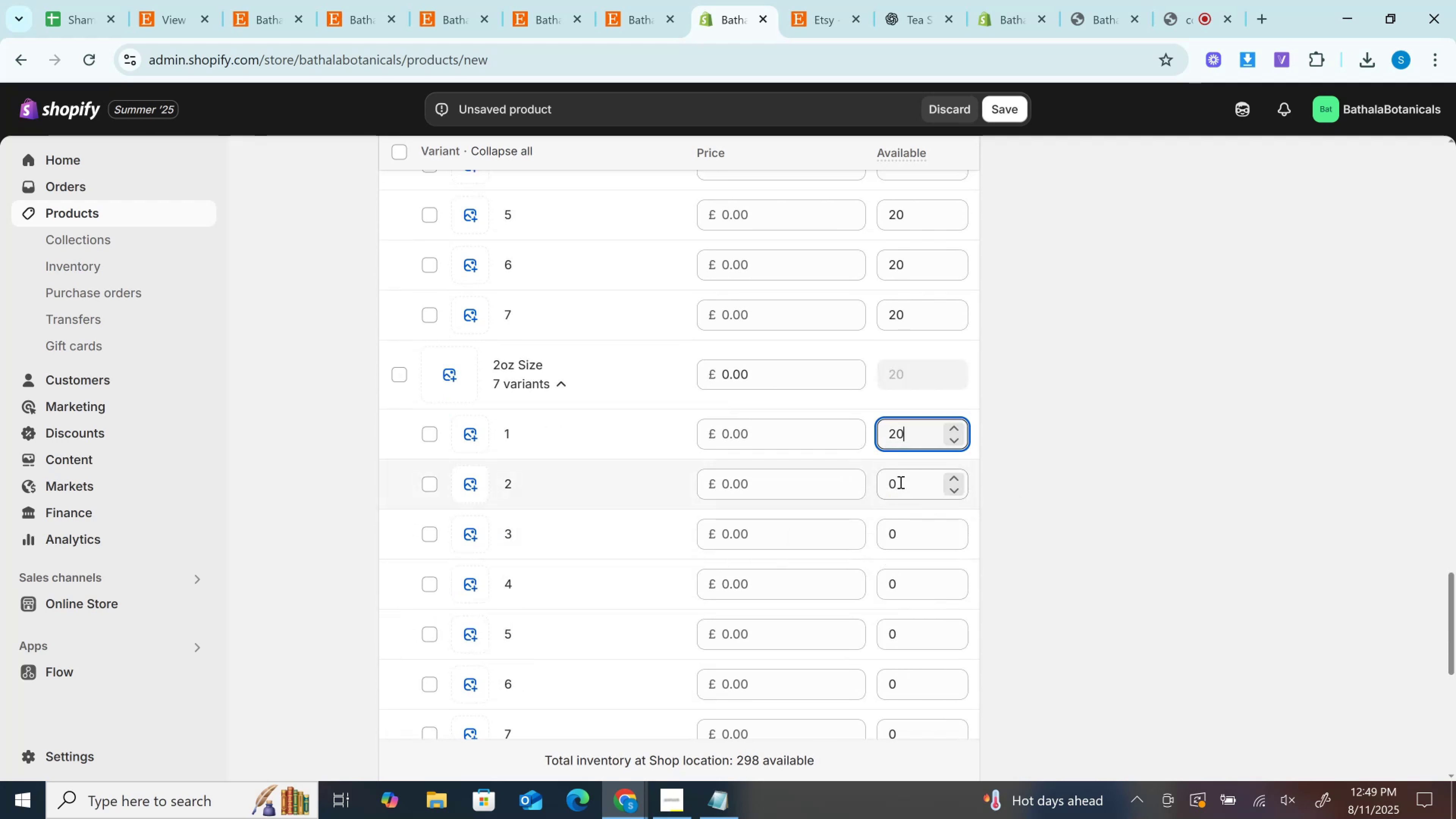 
key(Control+V)
 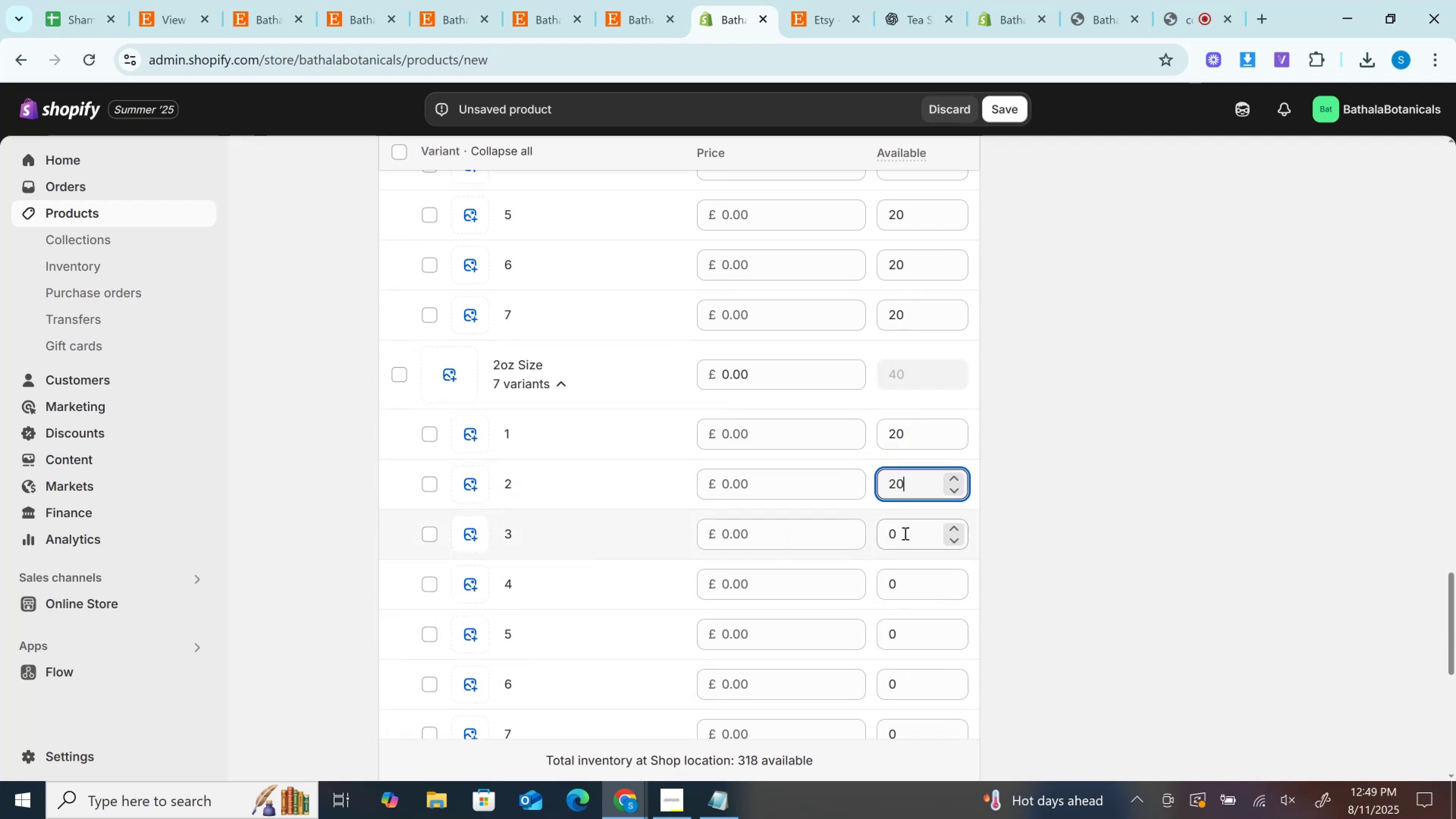 
key(Control+V)
 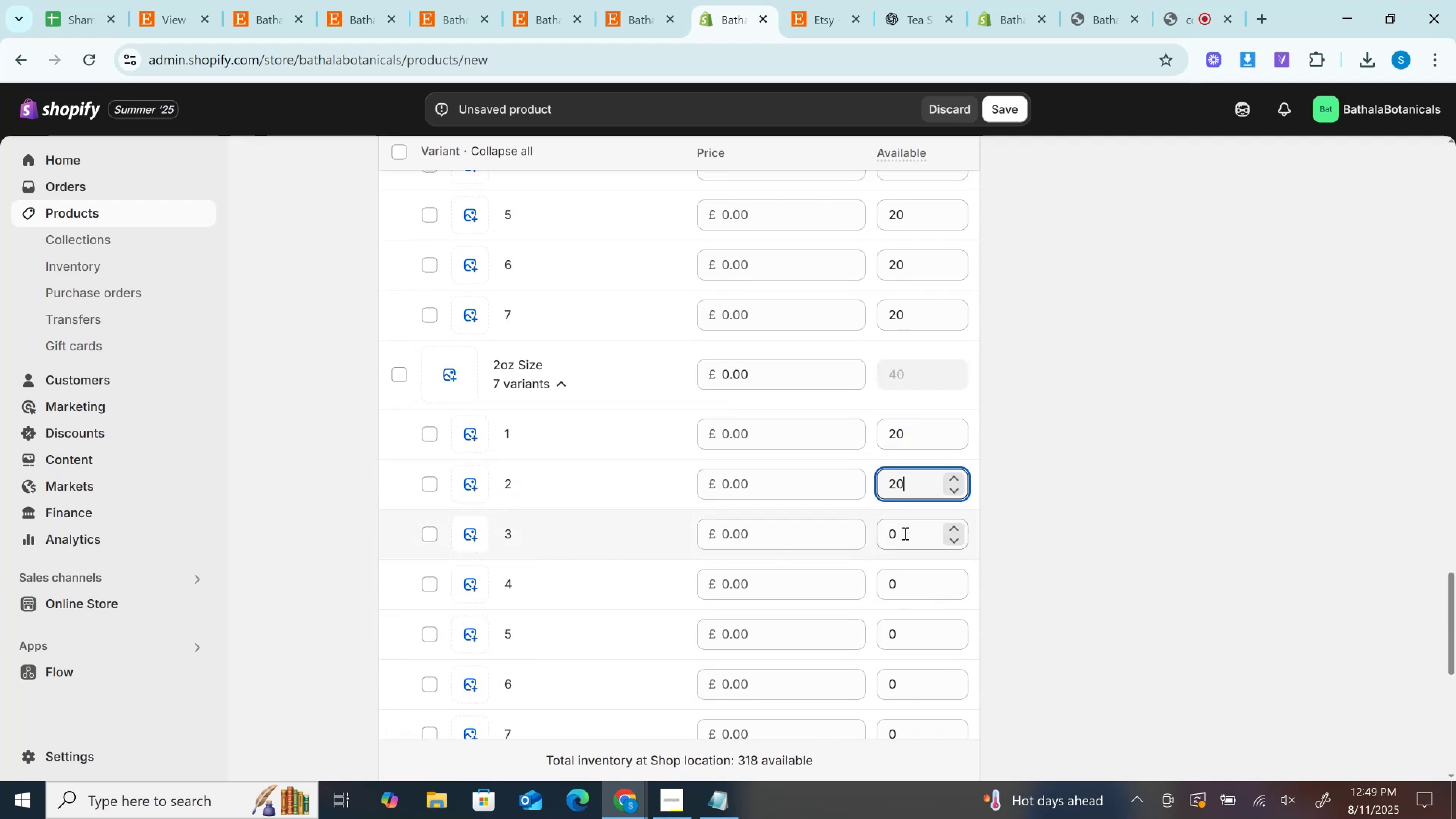 
left_click([904, 533])
 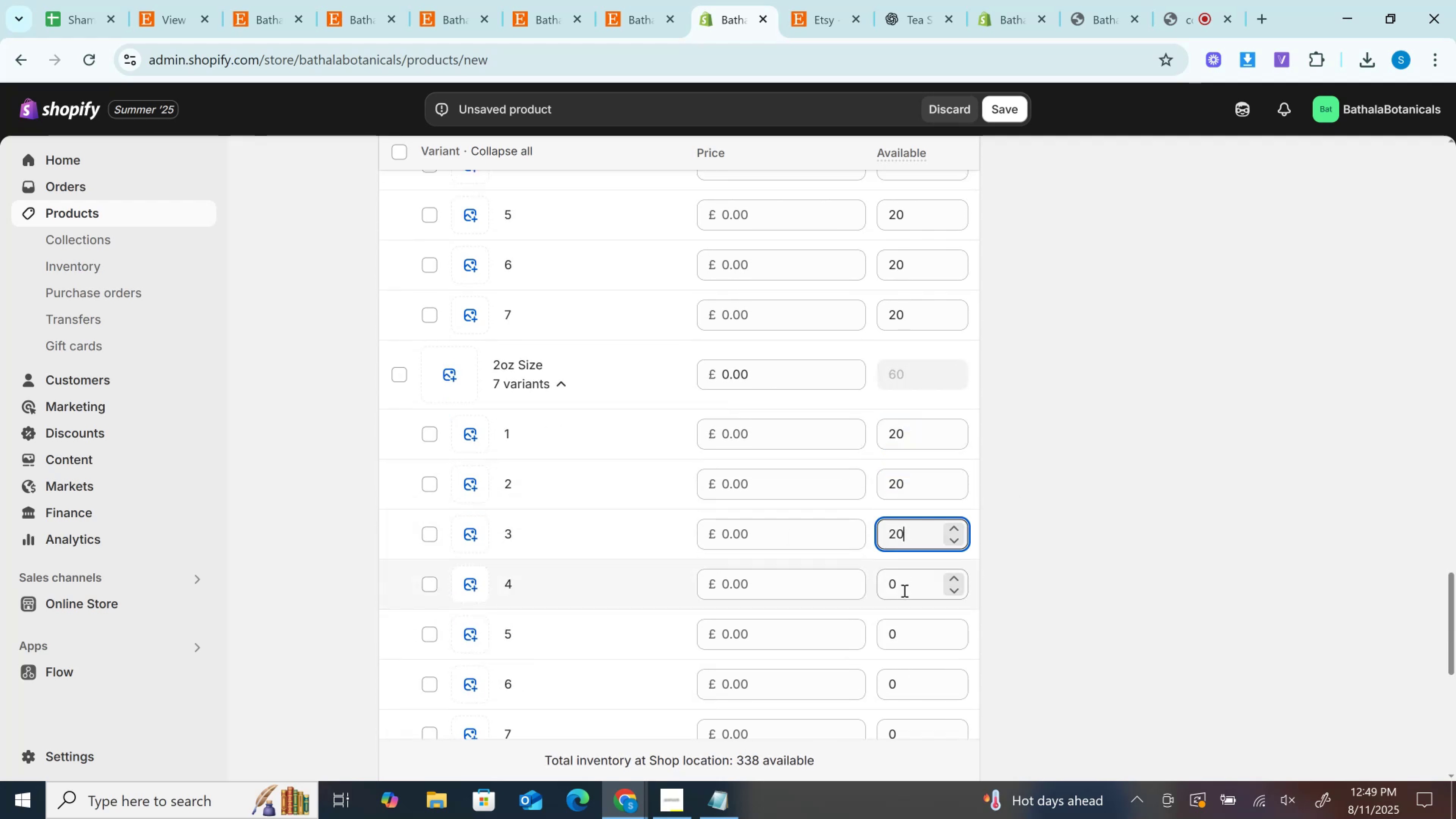 
left_click([904, 590])
 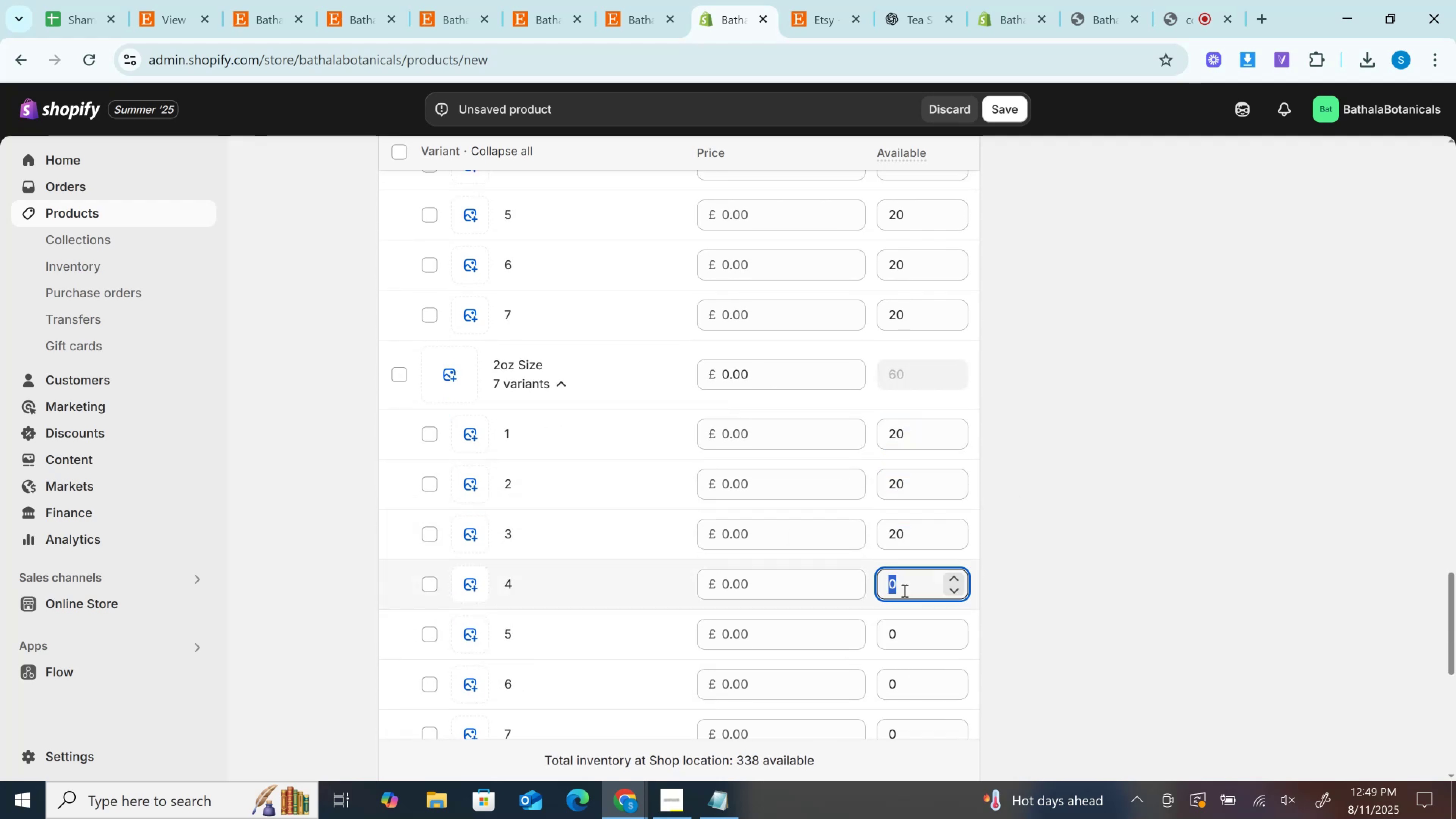 
key(Control+V)
 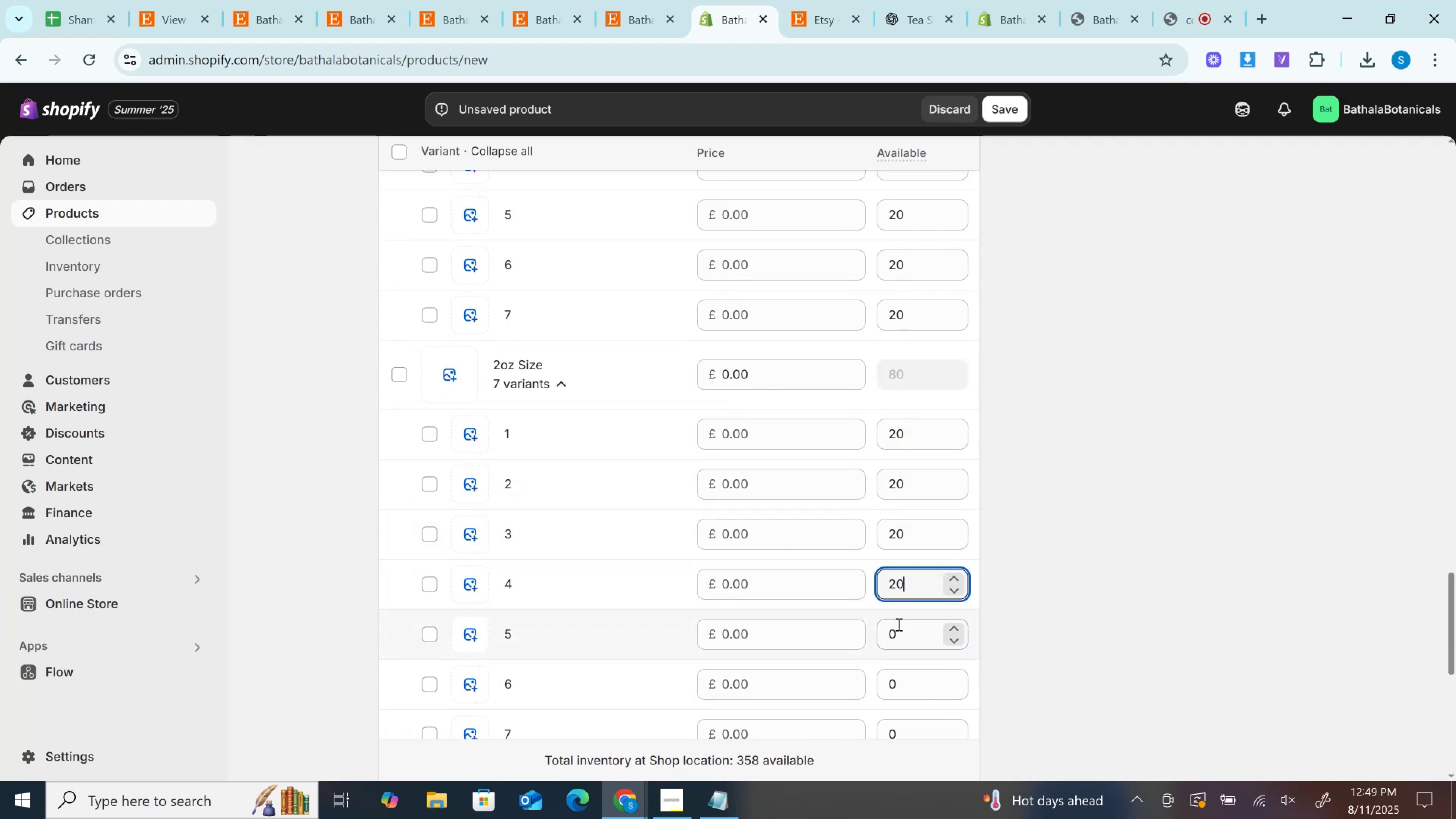 
left_click([898, 624])
 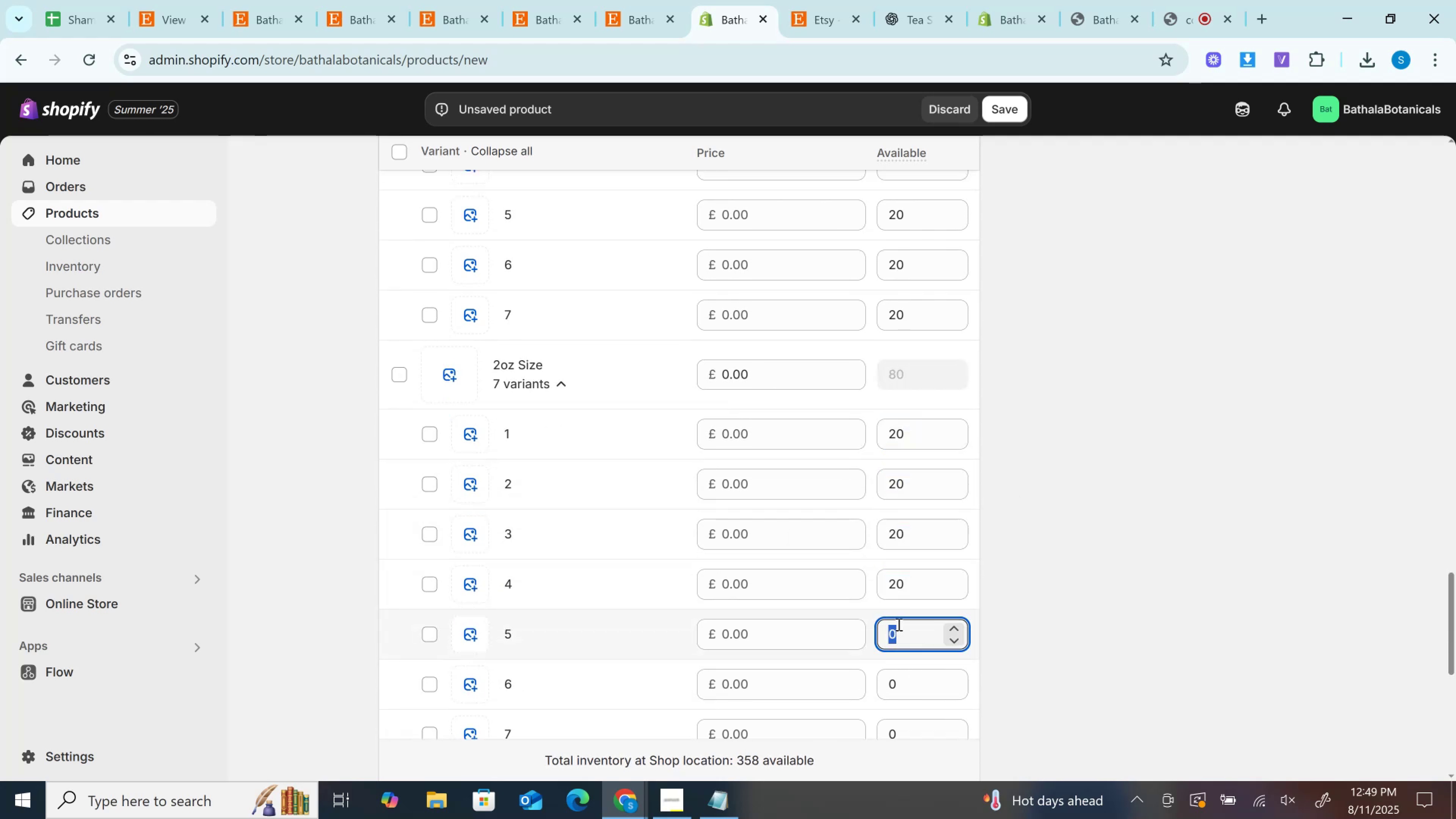 
key(Control+V)
 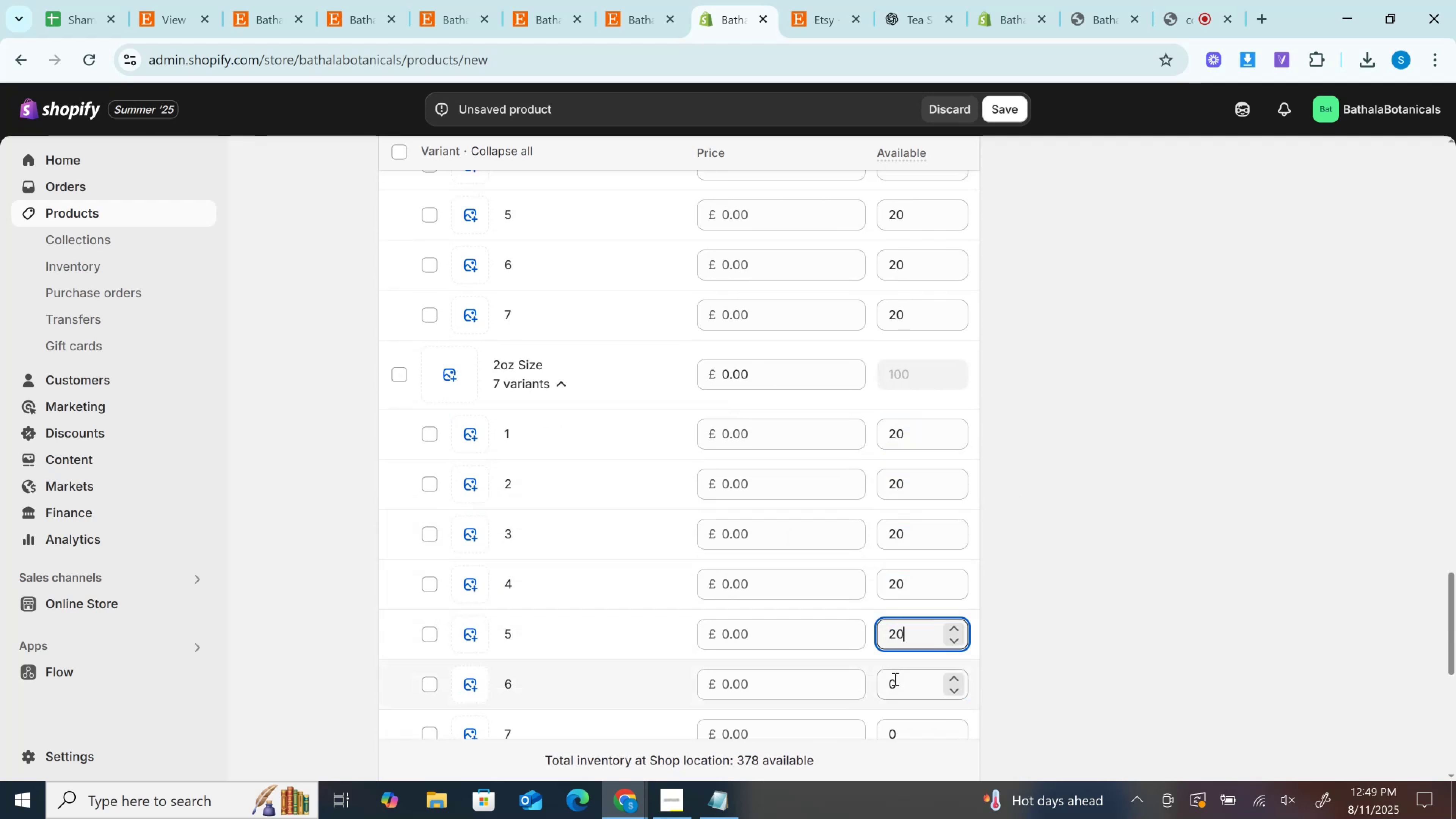 
key(Control+V)
 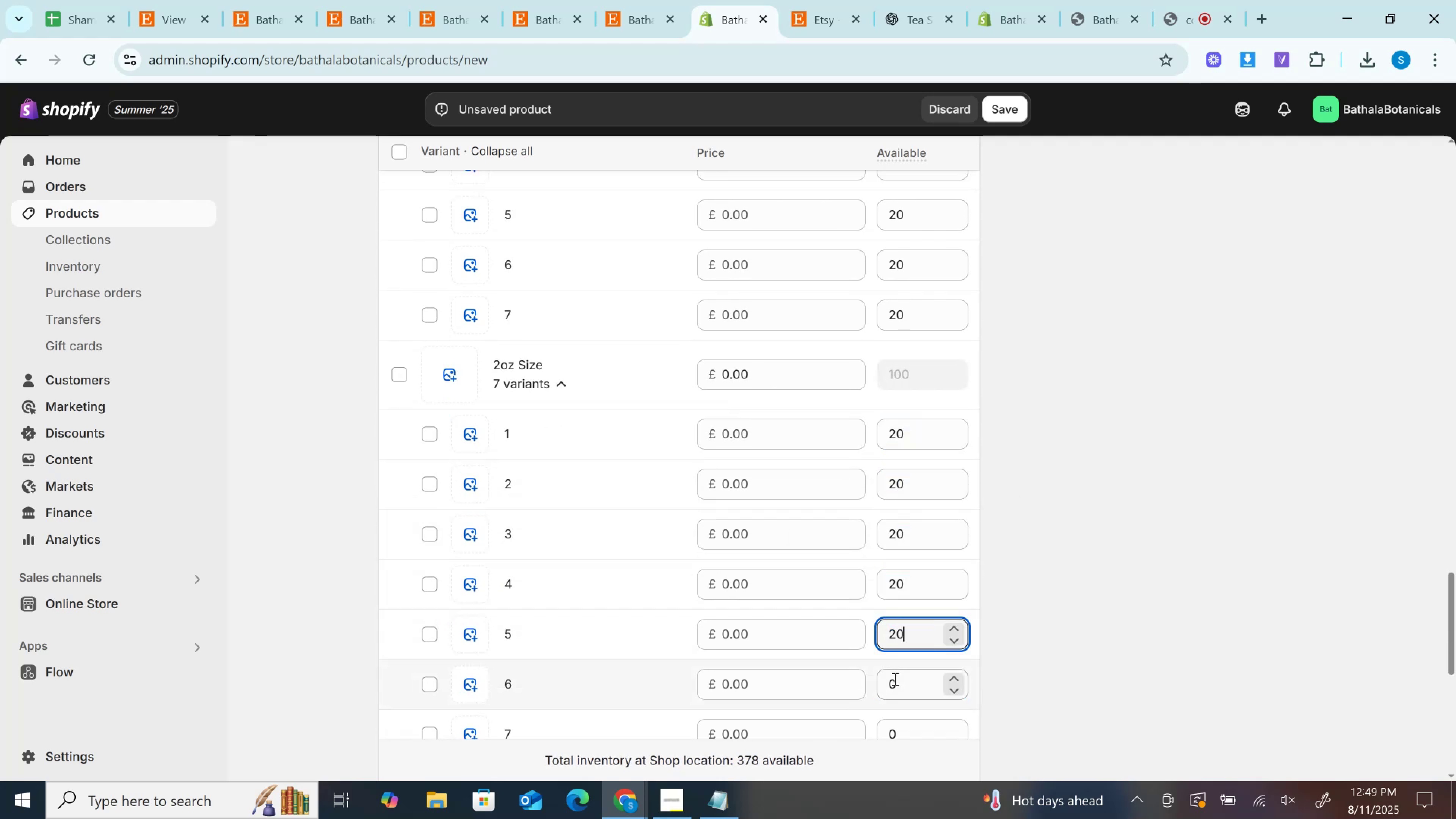 
left_click([894, 679])
 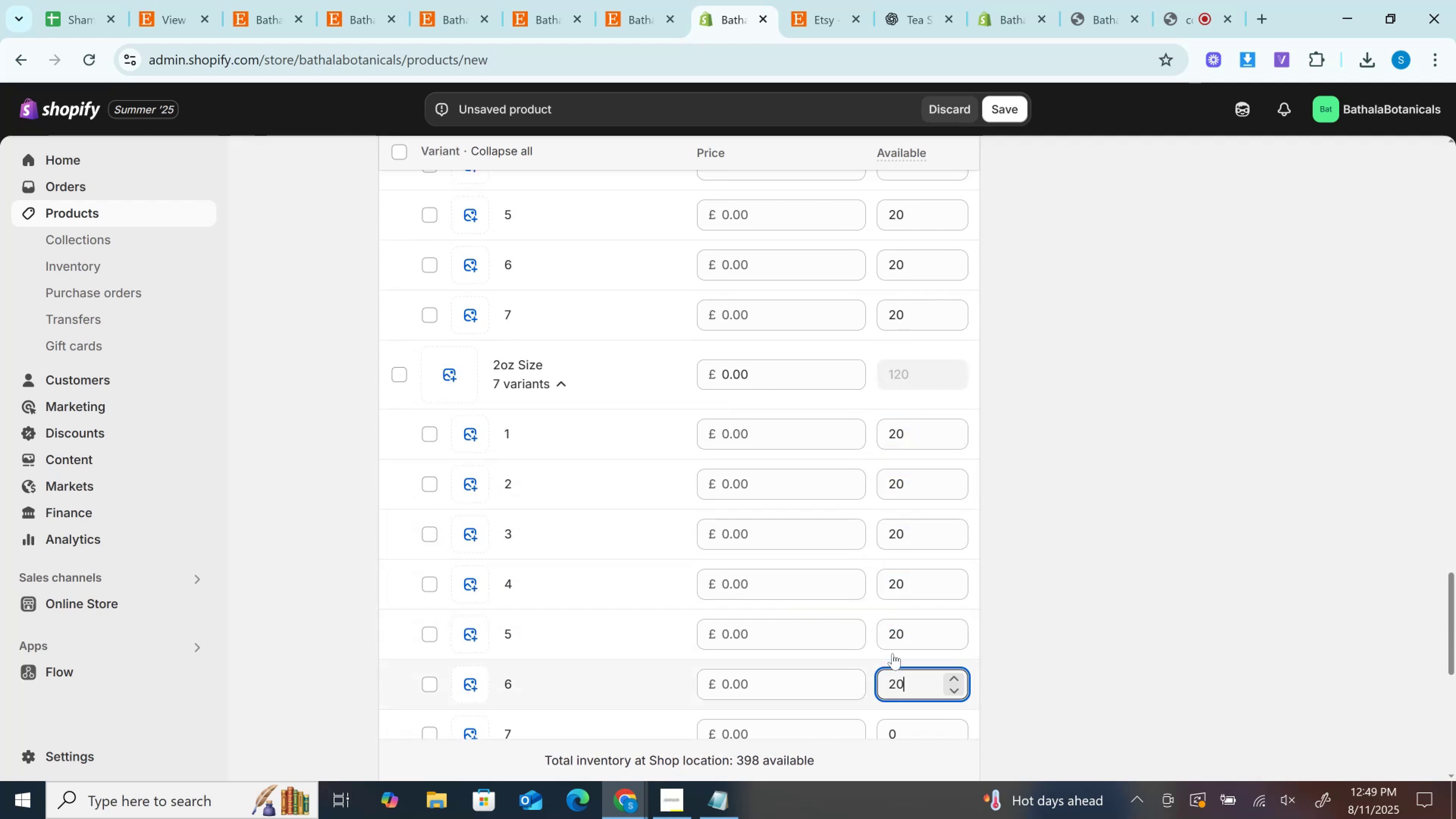 
scroll: coordinate [894, 645], scroll_direction: down, amount: 3.0
 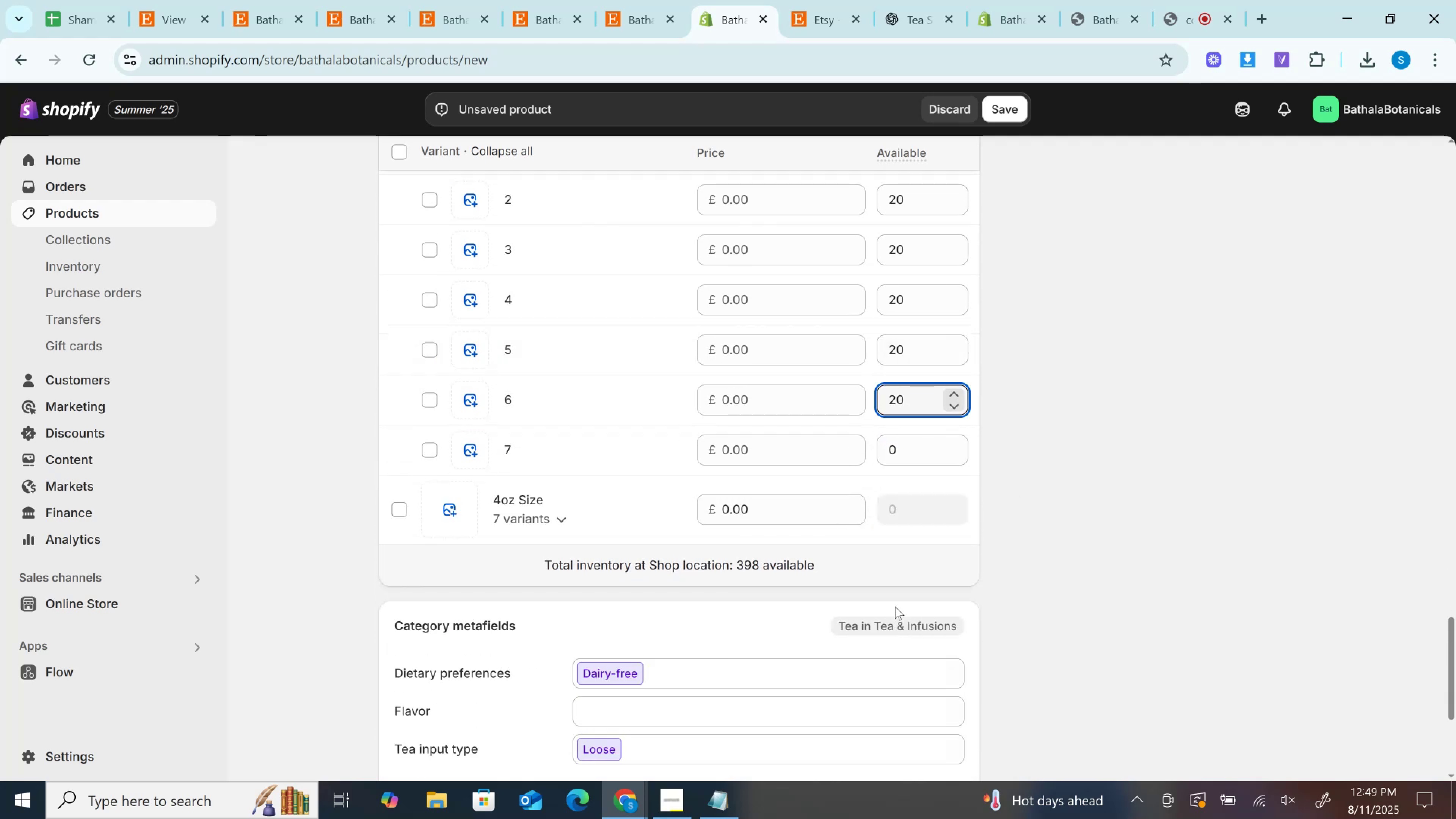 
key(Control+V)
 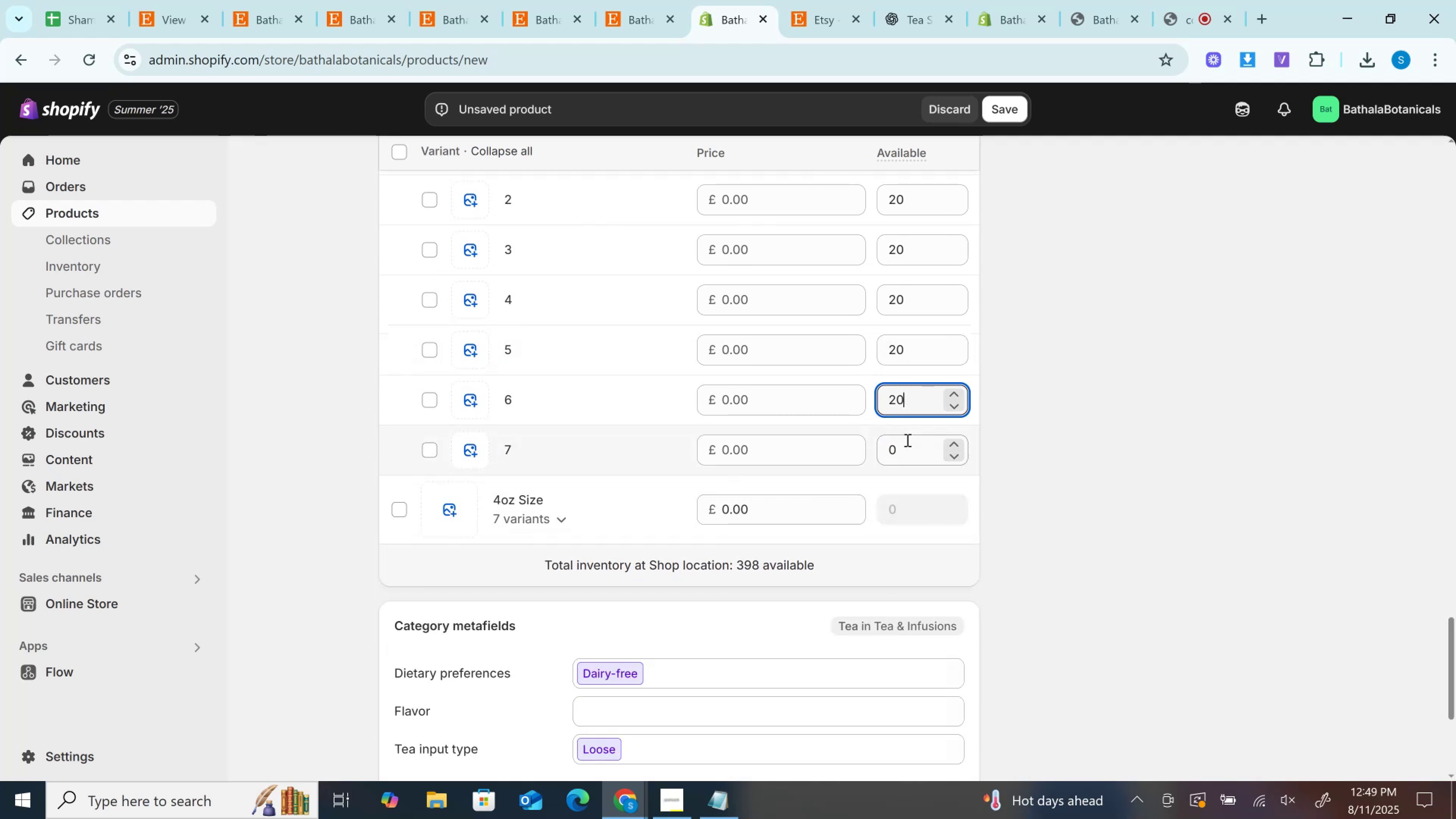 
left_click([907, 440])
 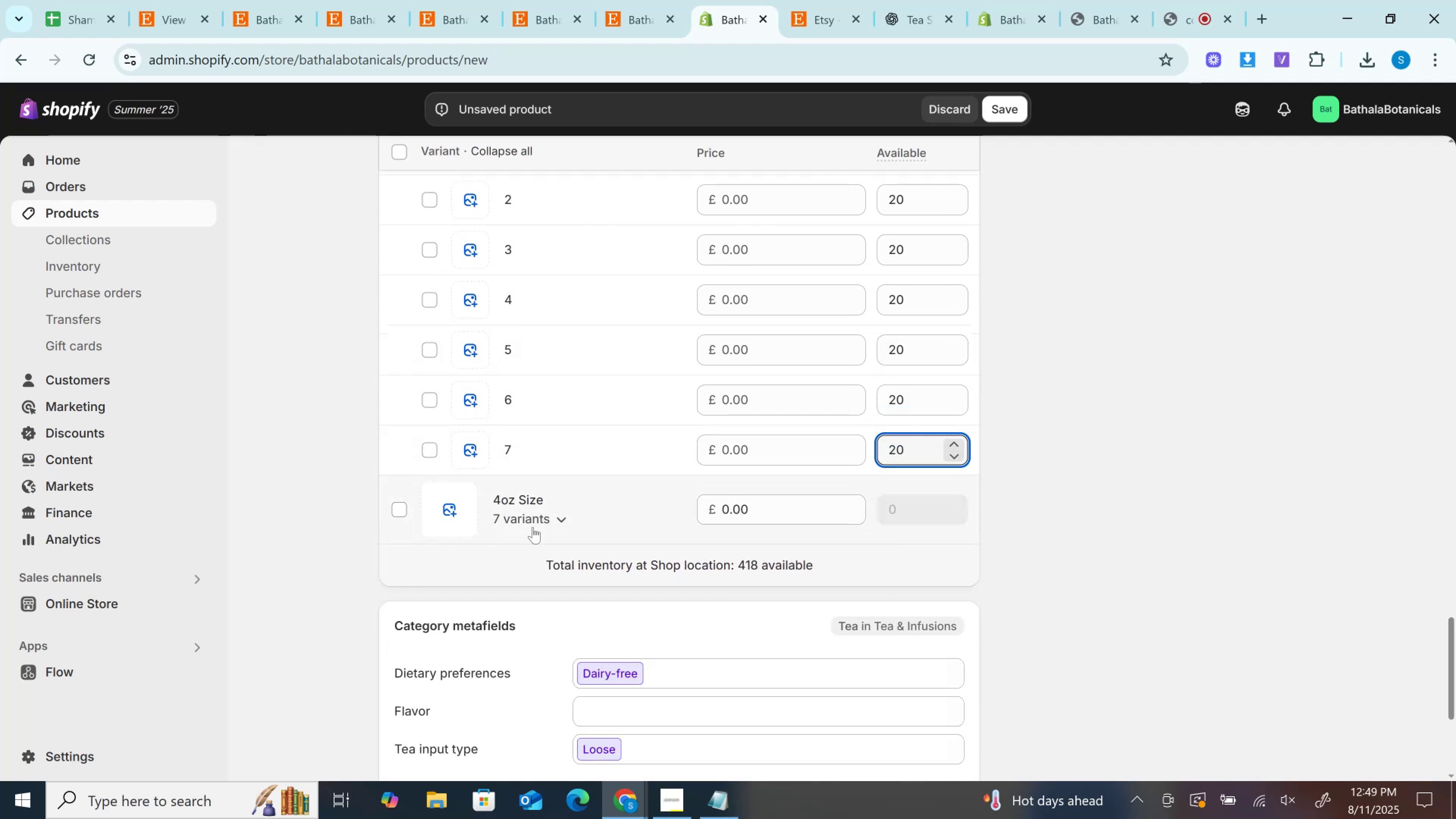 
left_click([537, 527])
 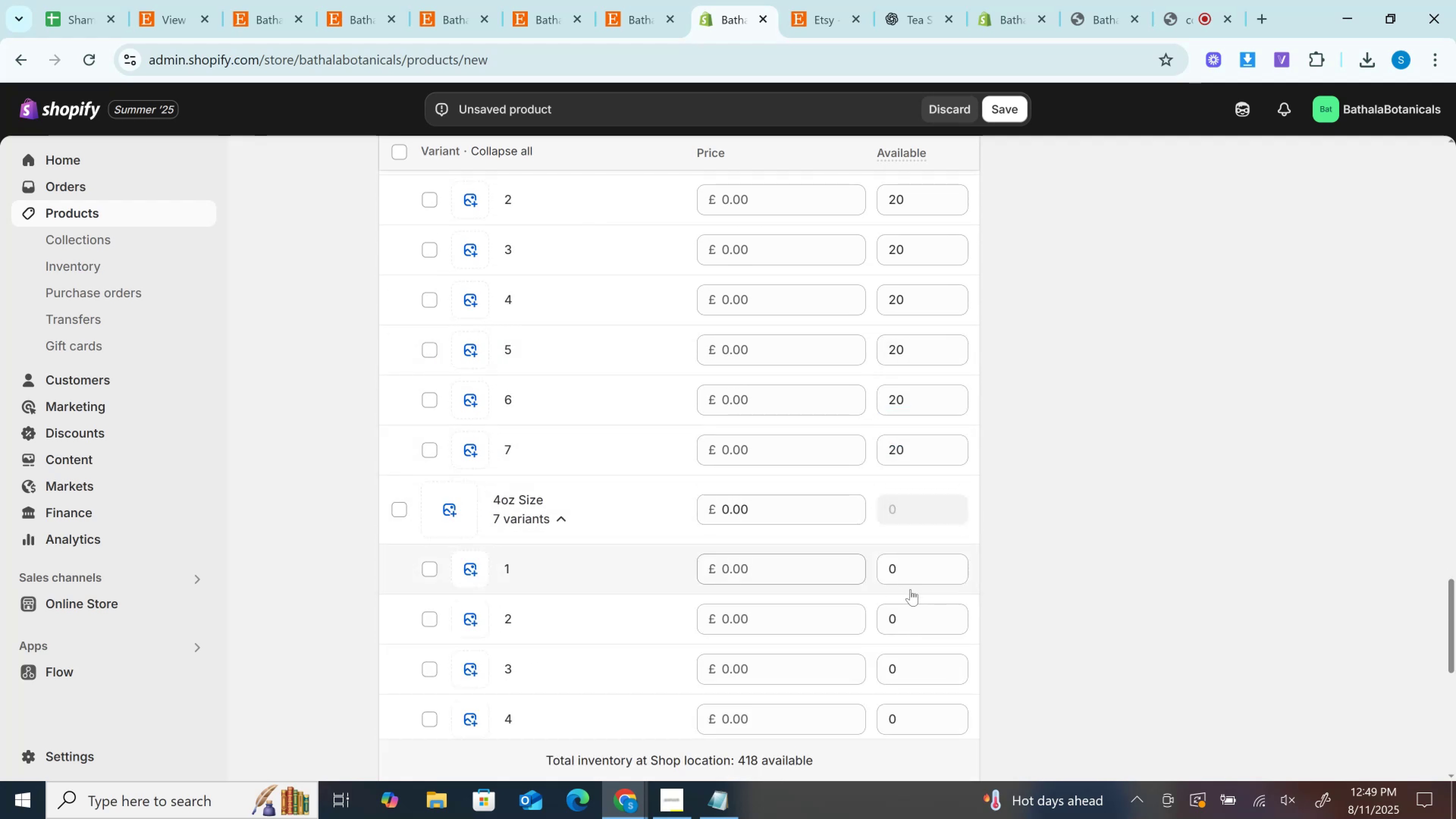 
left_click([905, 576])
 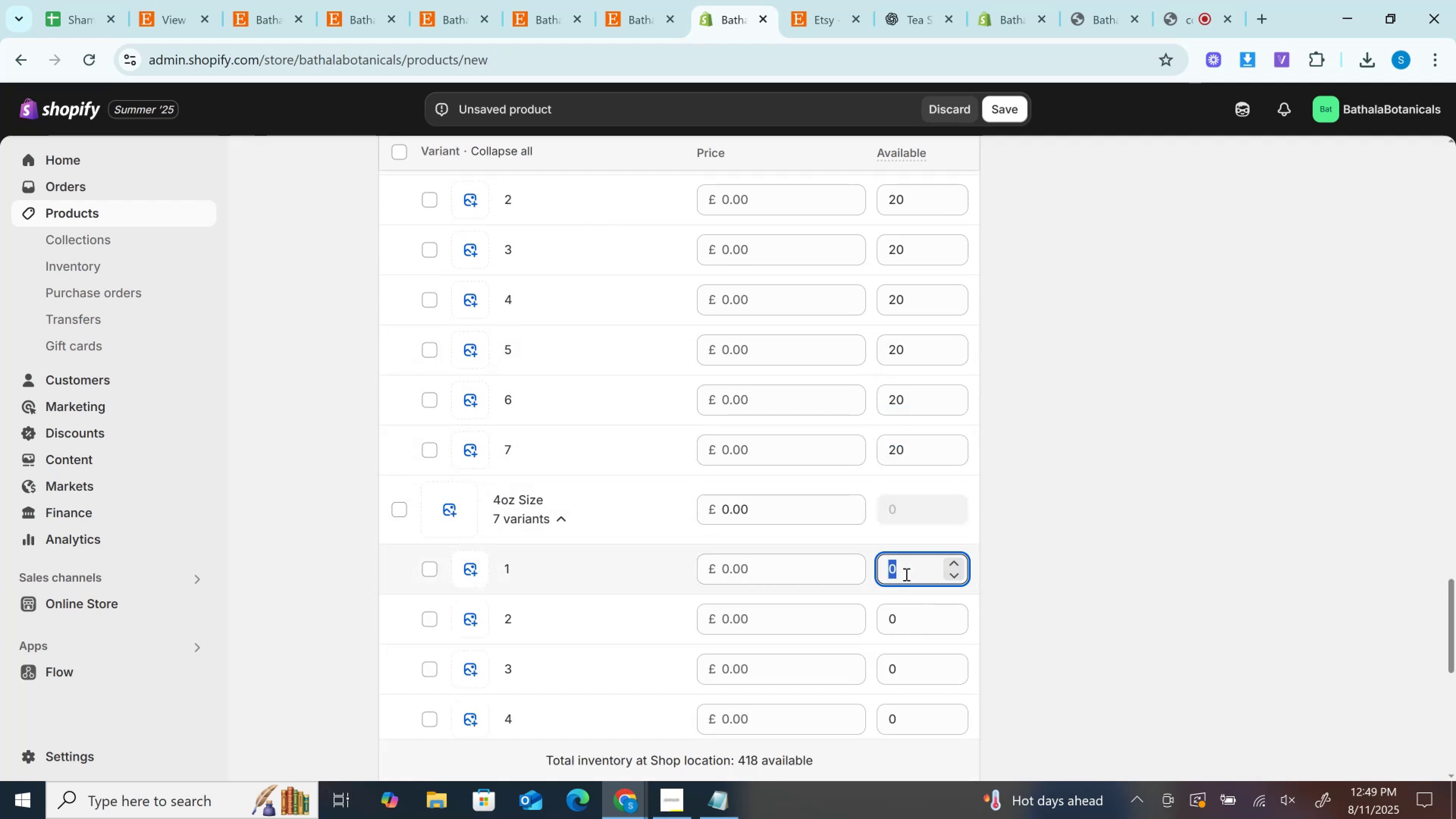 
key(Control+V)
 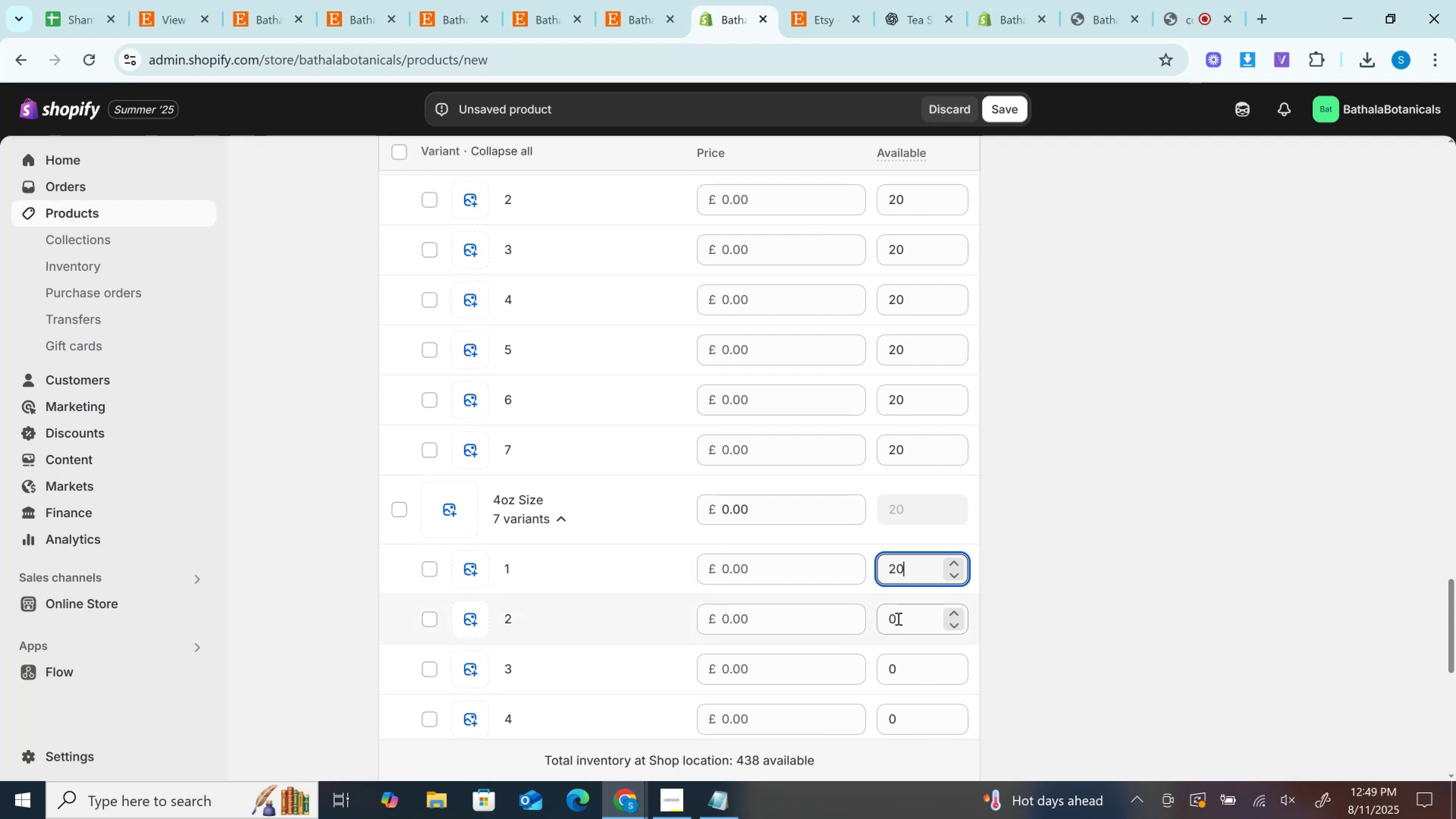 
left_click([898, 620])
 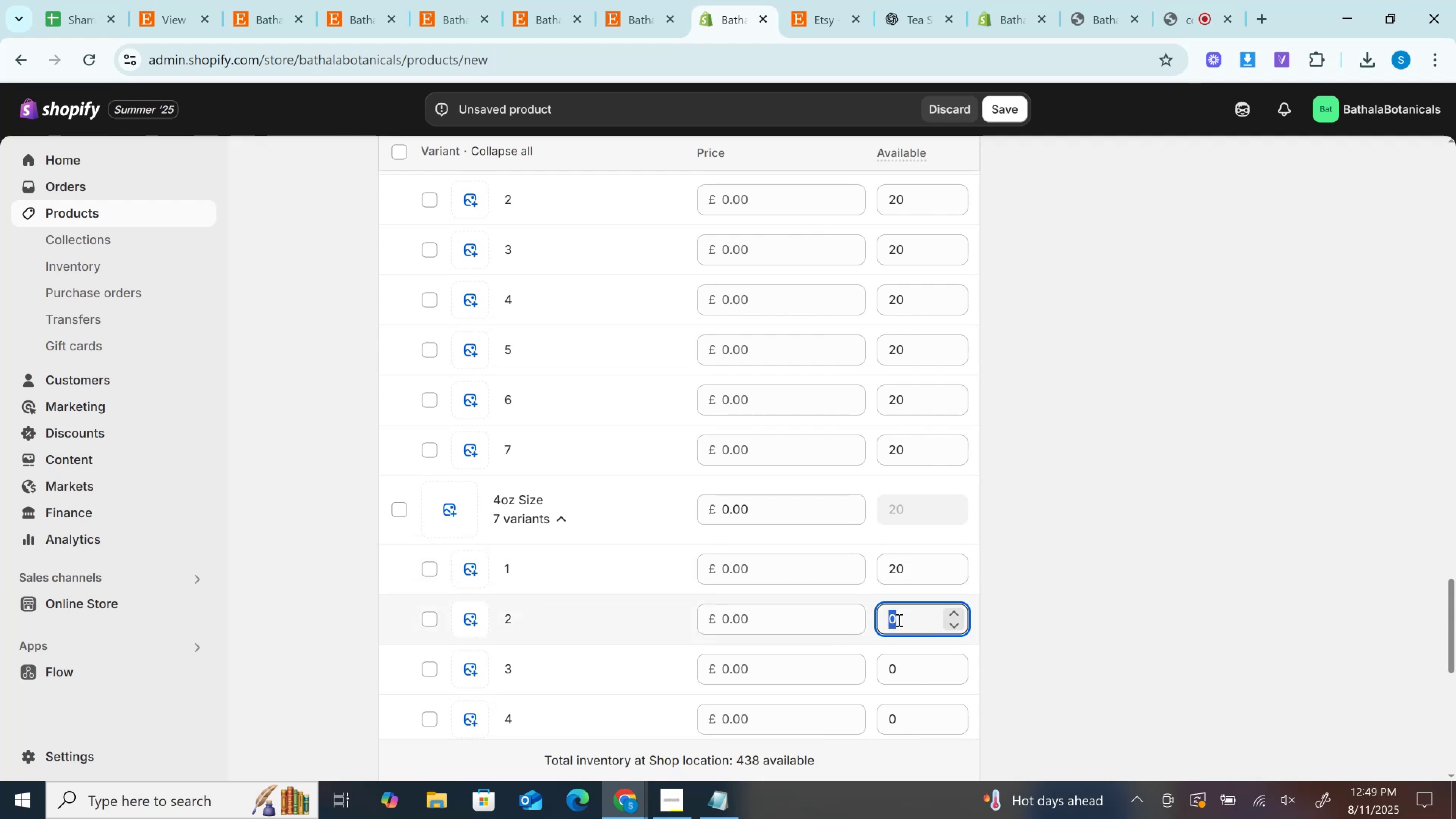 
key(Control+V)
 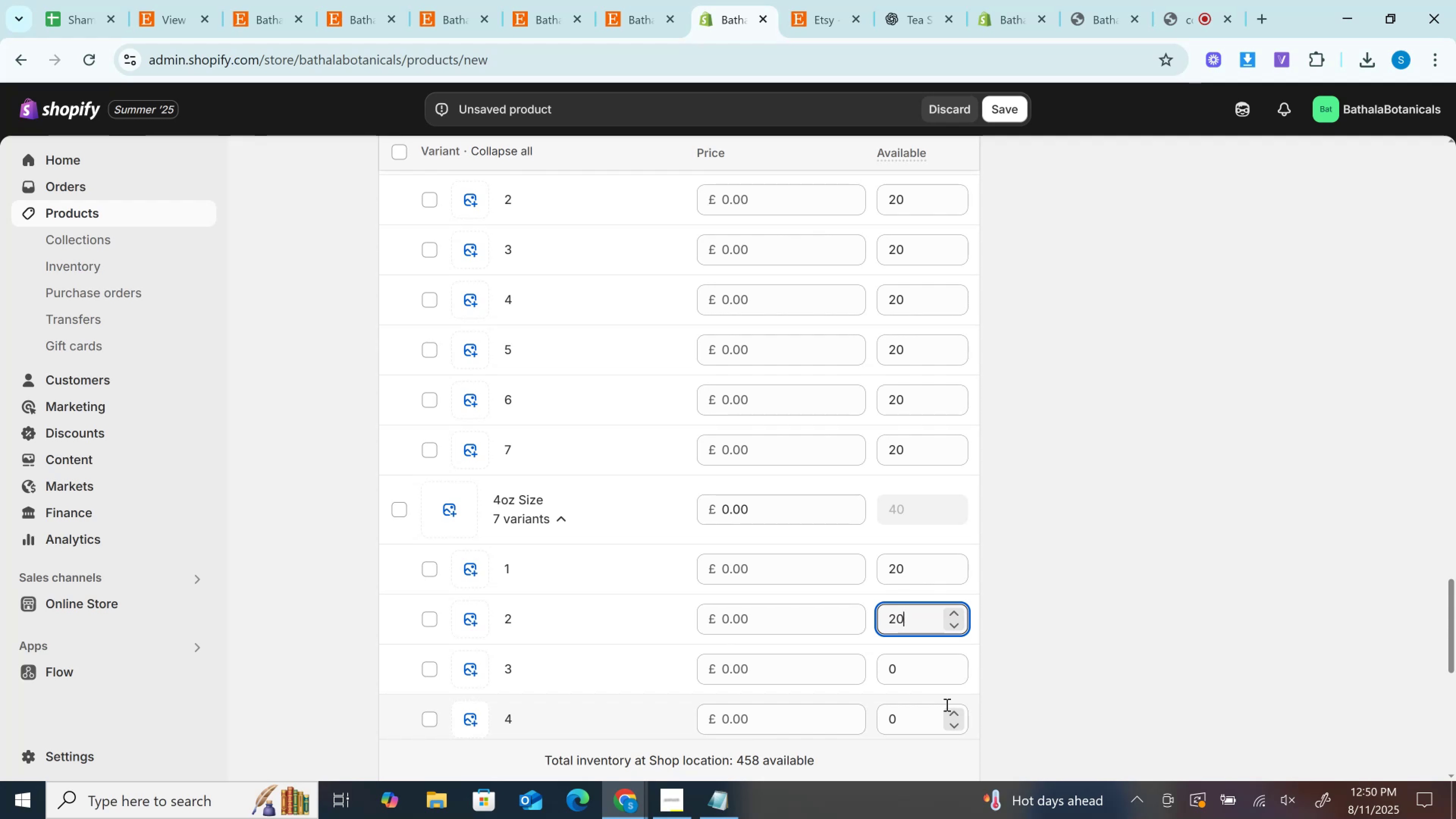 
wait(18.65)
 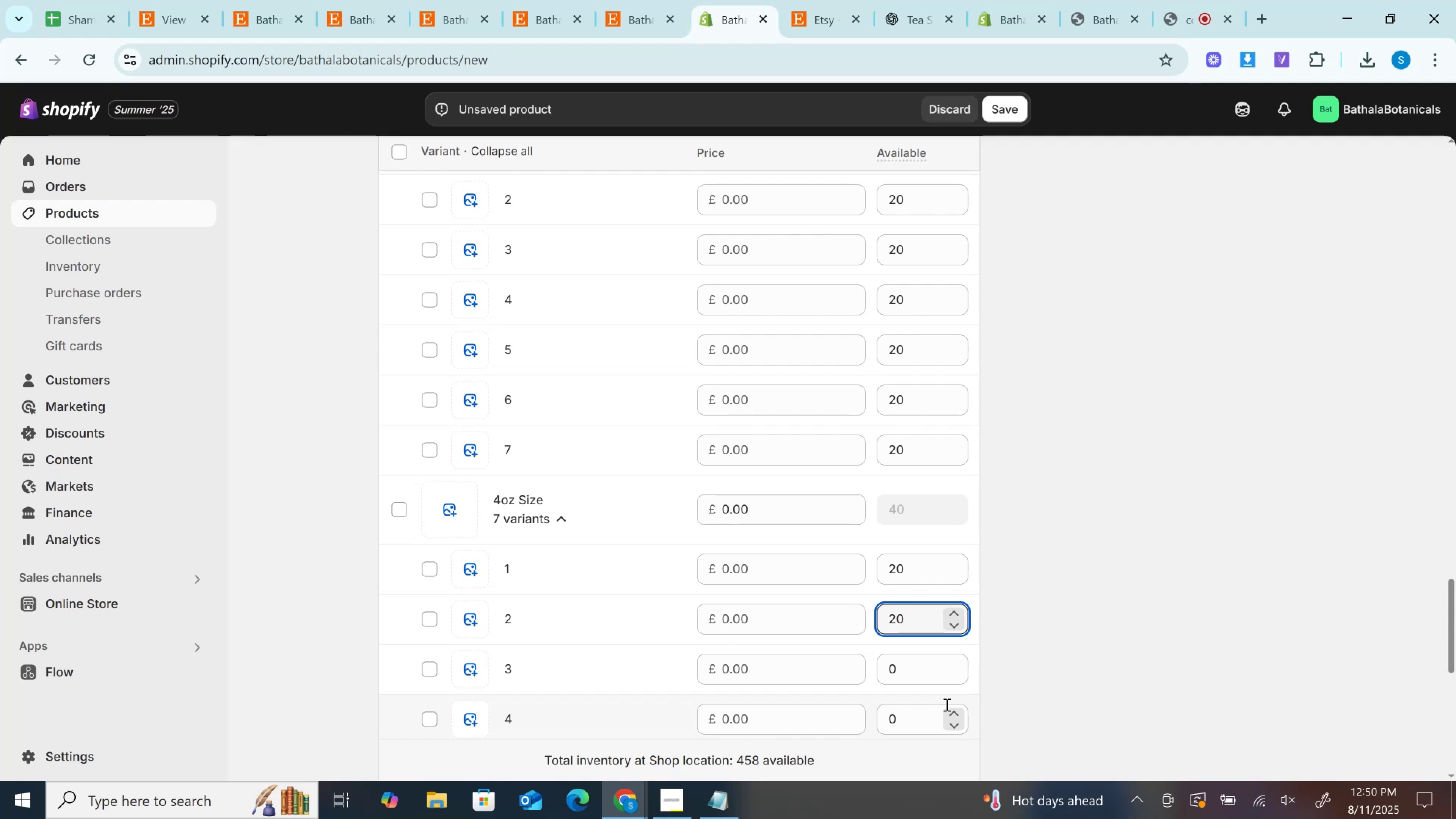 
left_click([898, 676])
 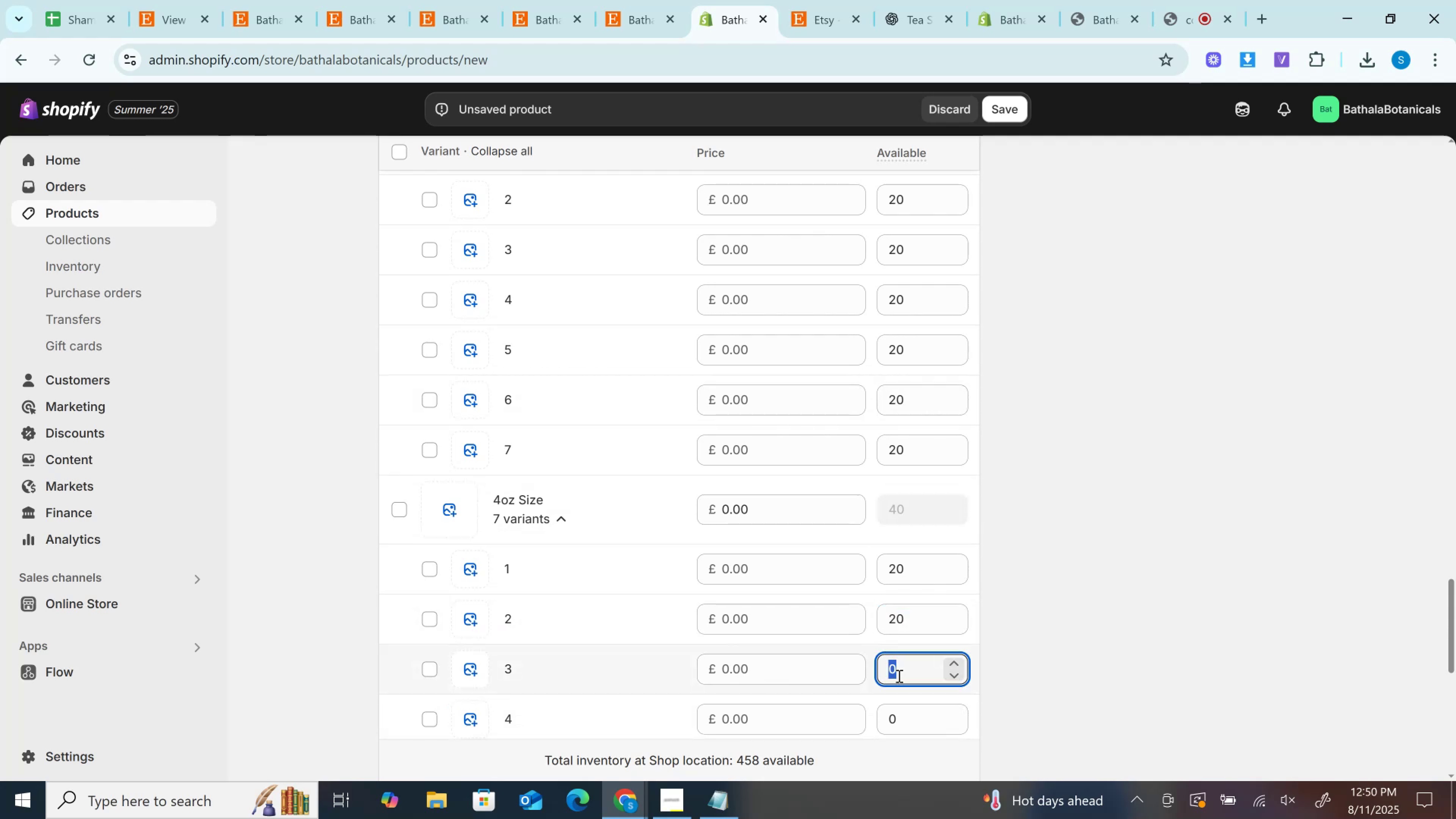 
key(Control+V)
 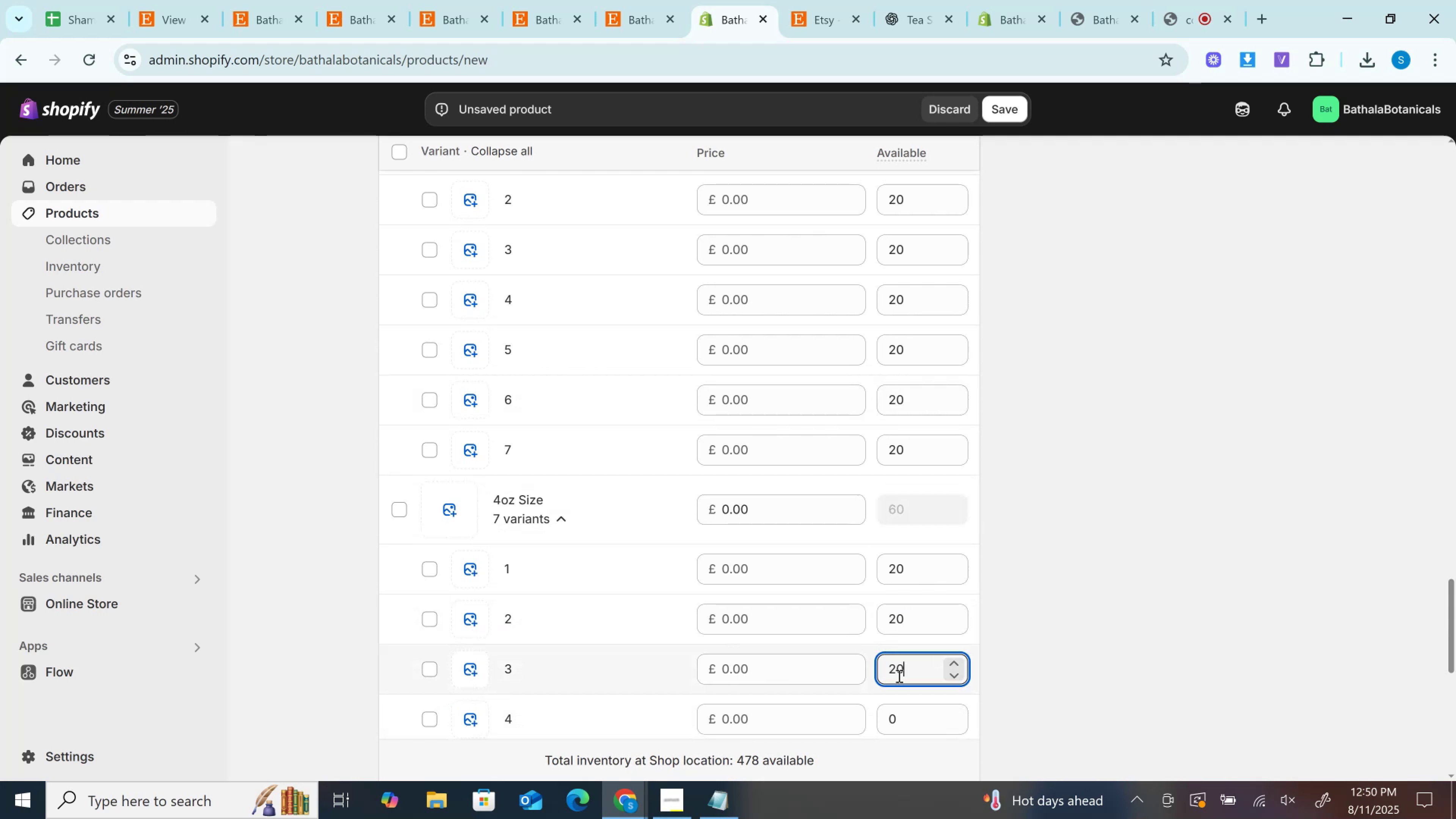 
scroll: coordinate [898, 676], scroll_direction: down, amount: 3.0
 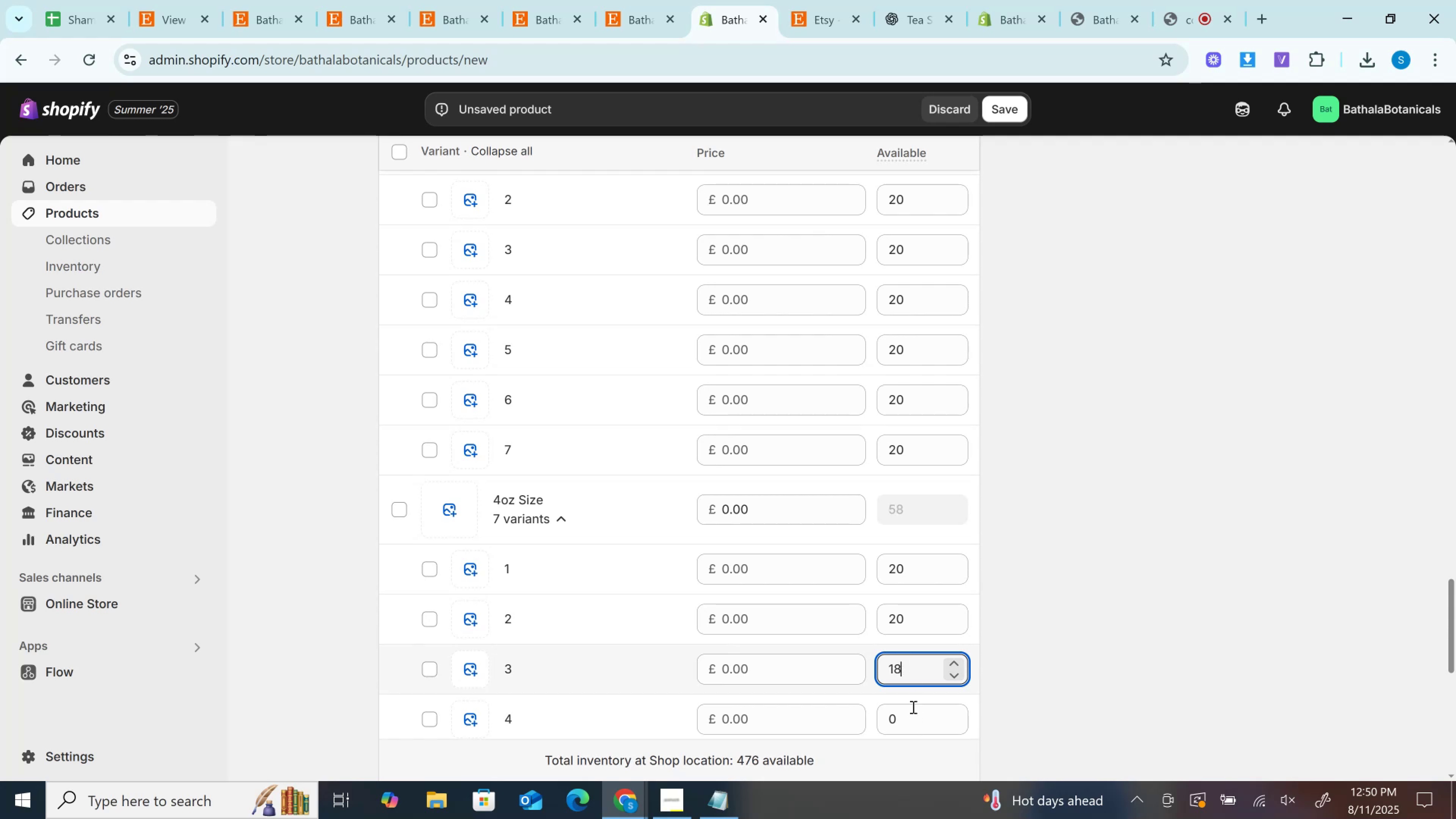 
left_click([910, 712])
 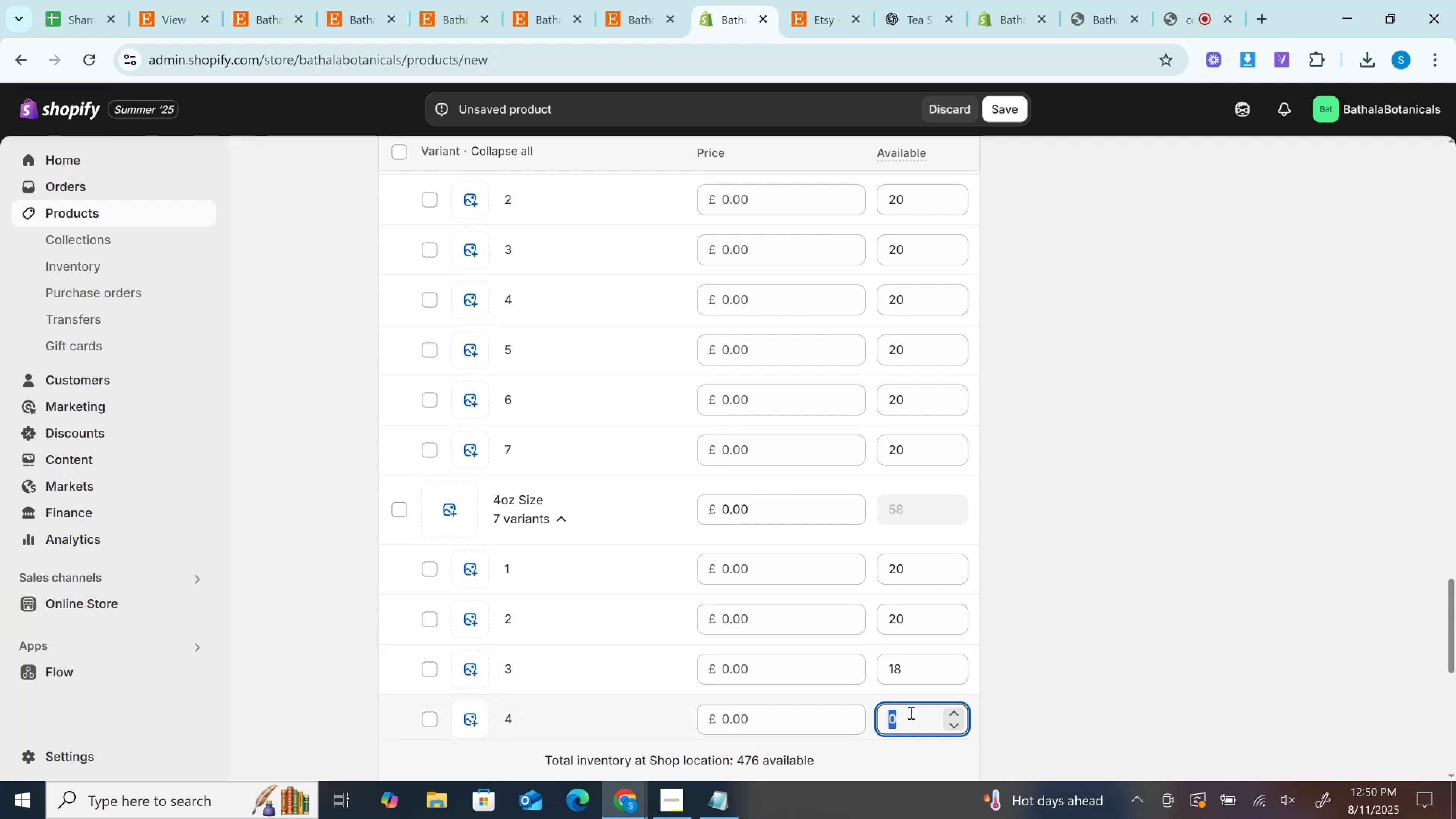 
key(Control+V)
 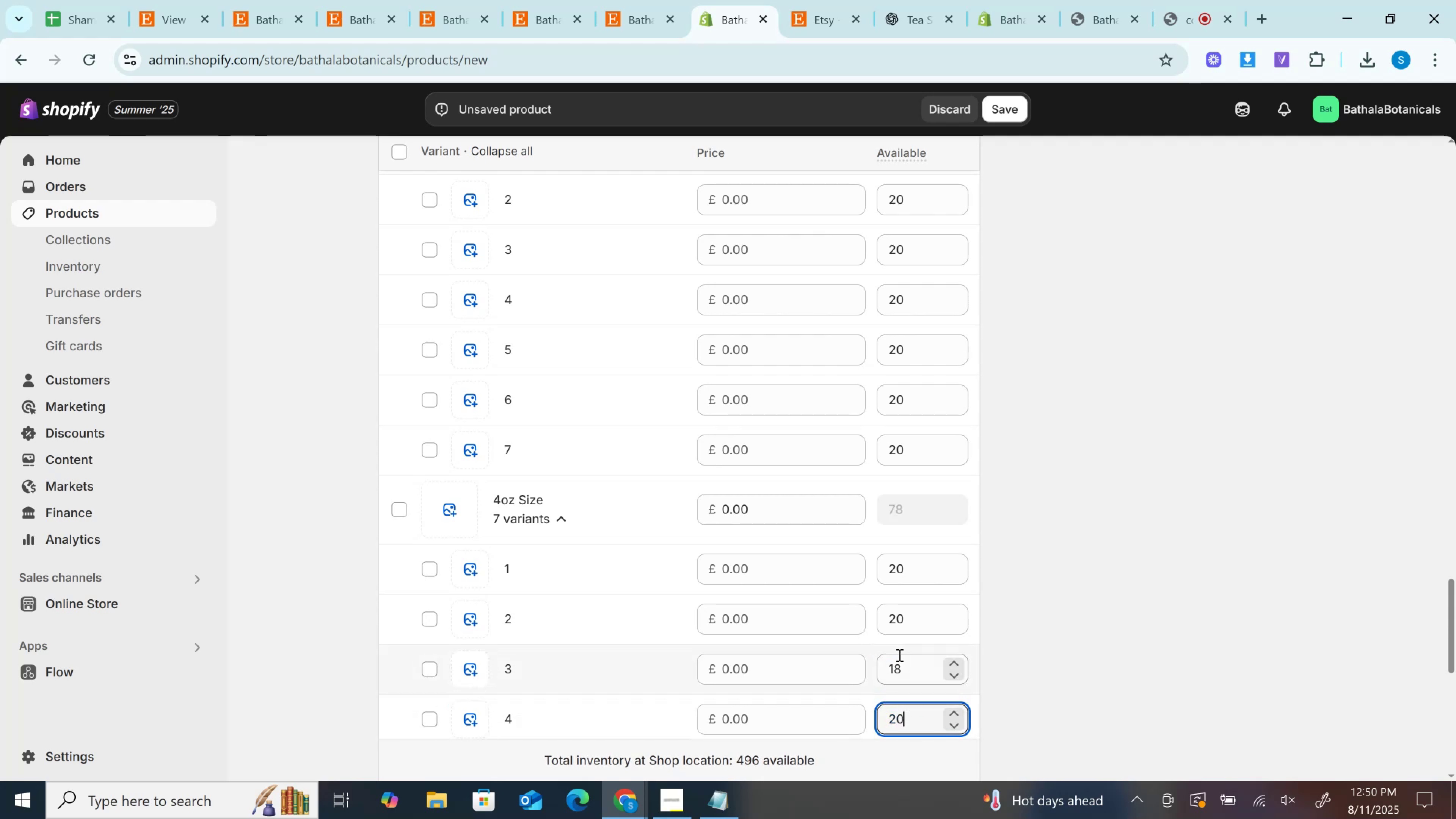 
left_click([901, 665])
 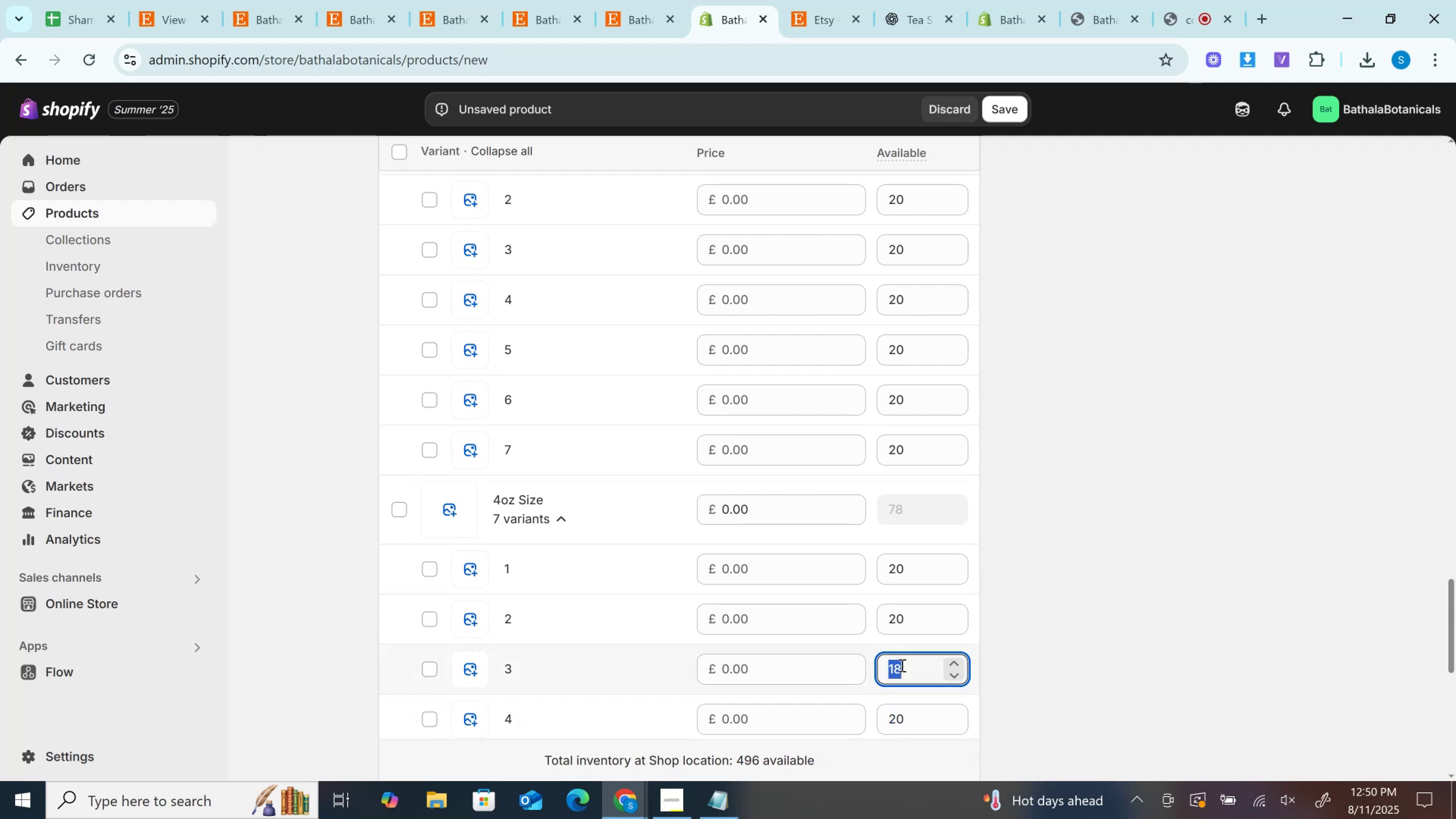 
scroll: coordinate [901, 665], scroll_direction: up, amount: 1.0
 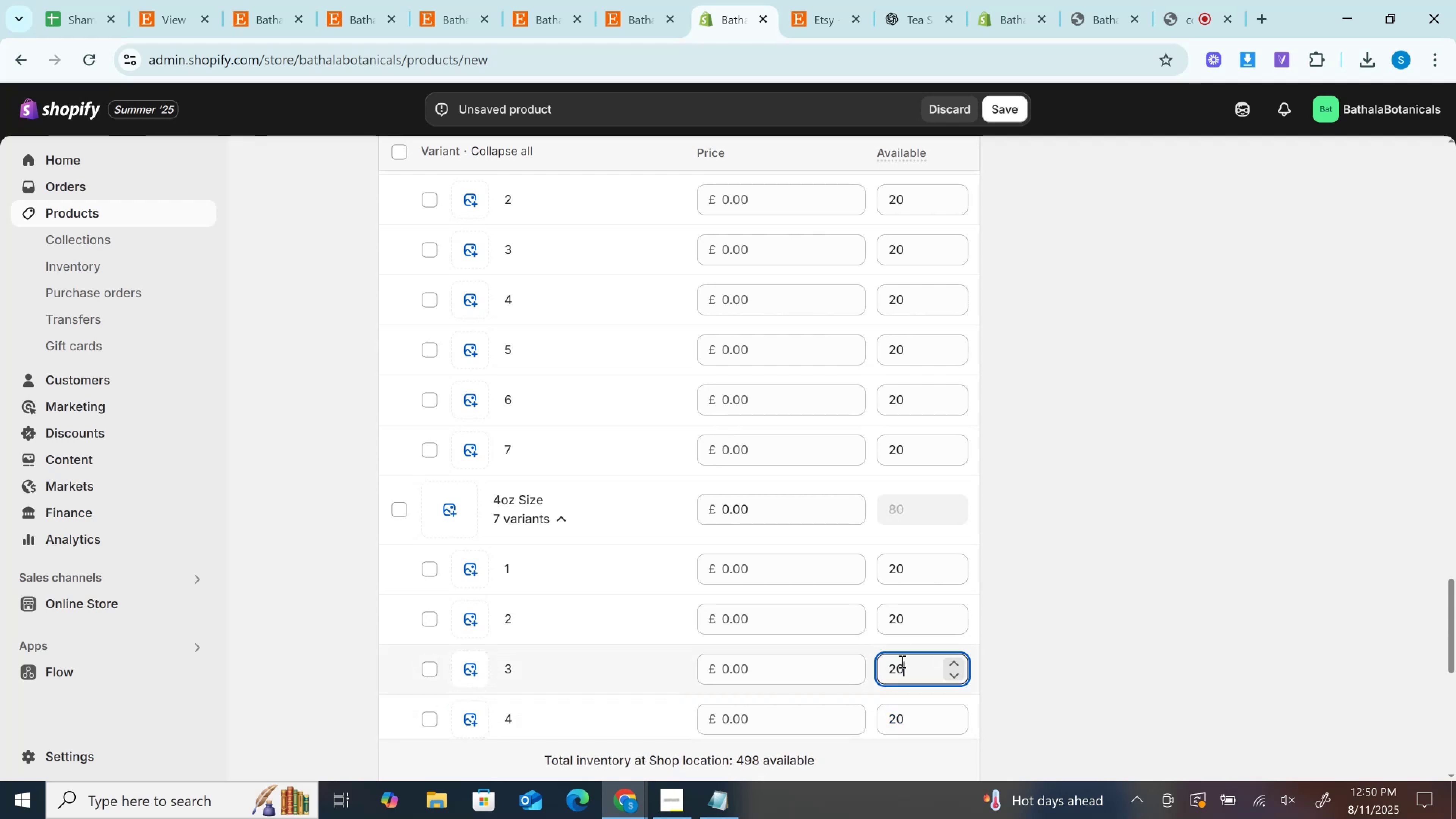 
scroll: coordinate [838, 513], scroll_direction: down, amount: 2.0
 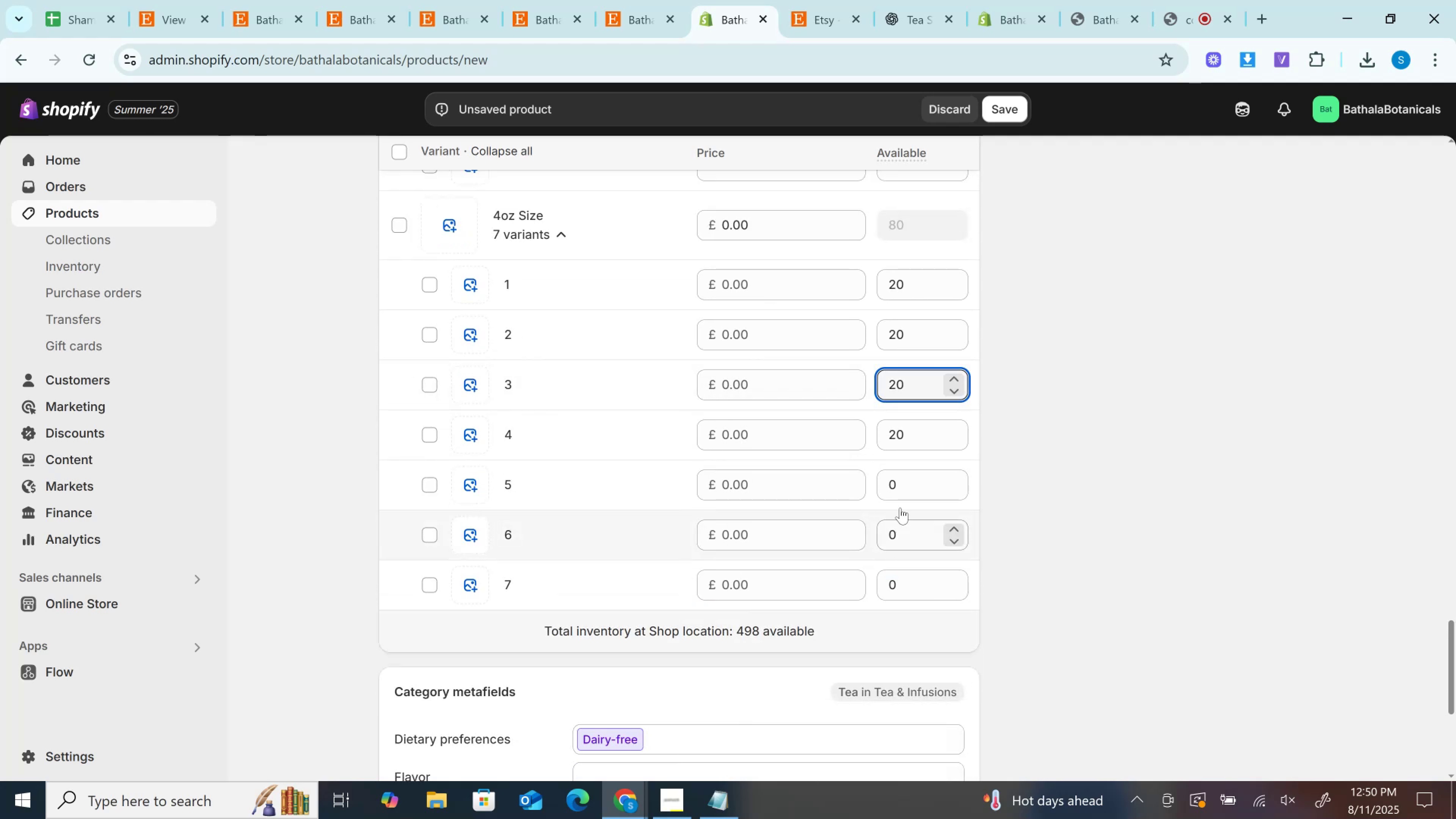 
left_click([900, 491])
 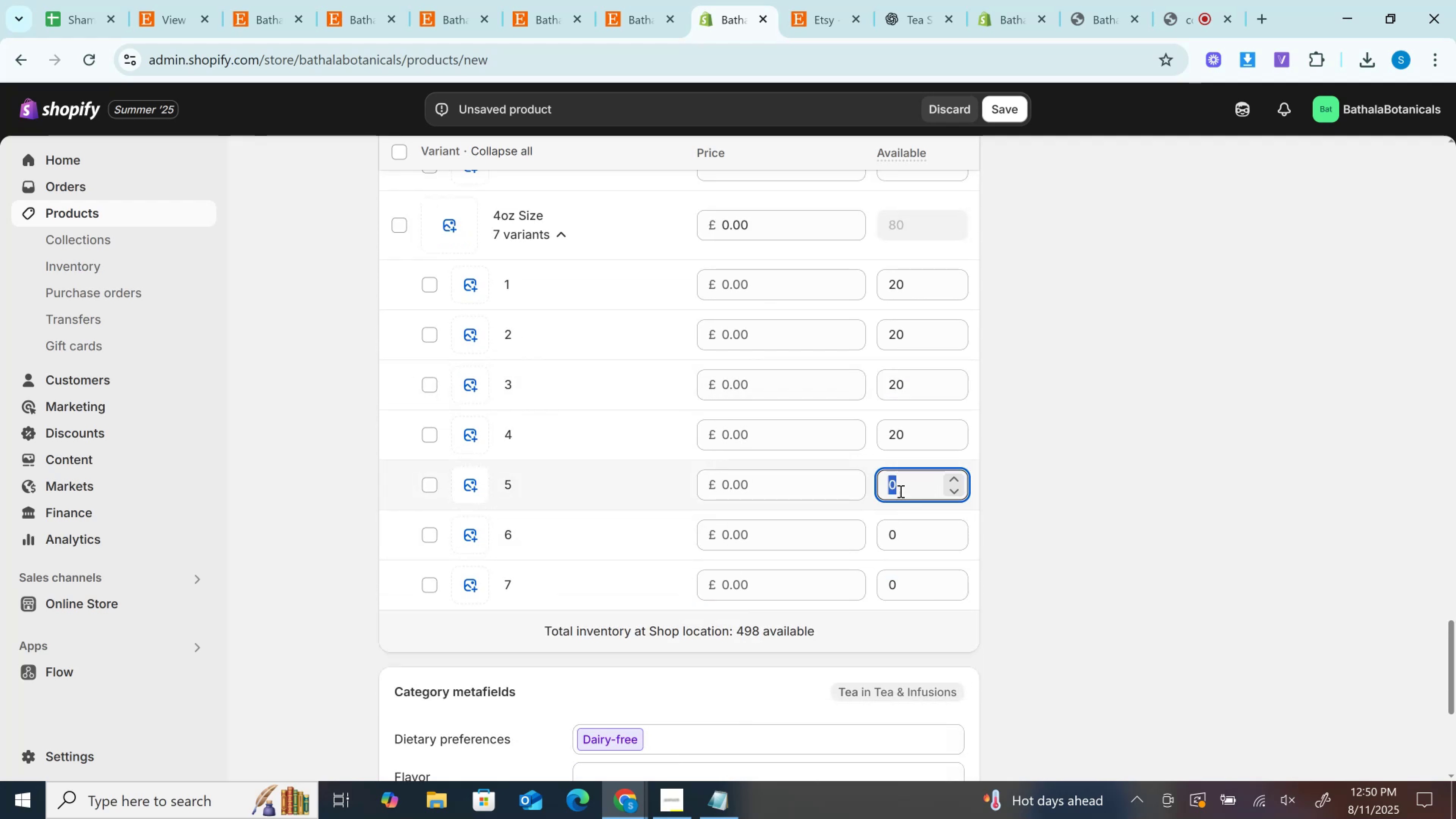 
key(Control+V)
 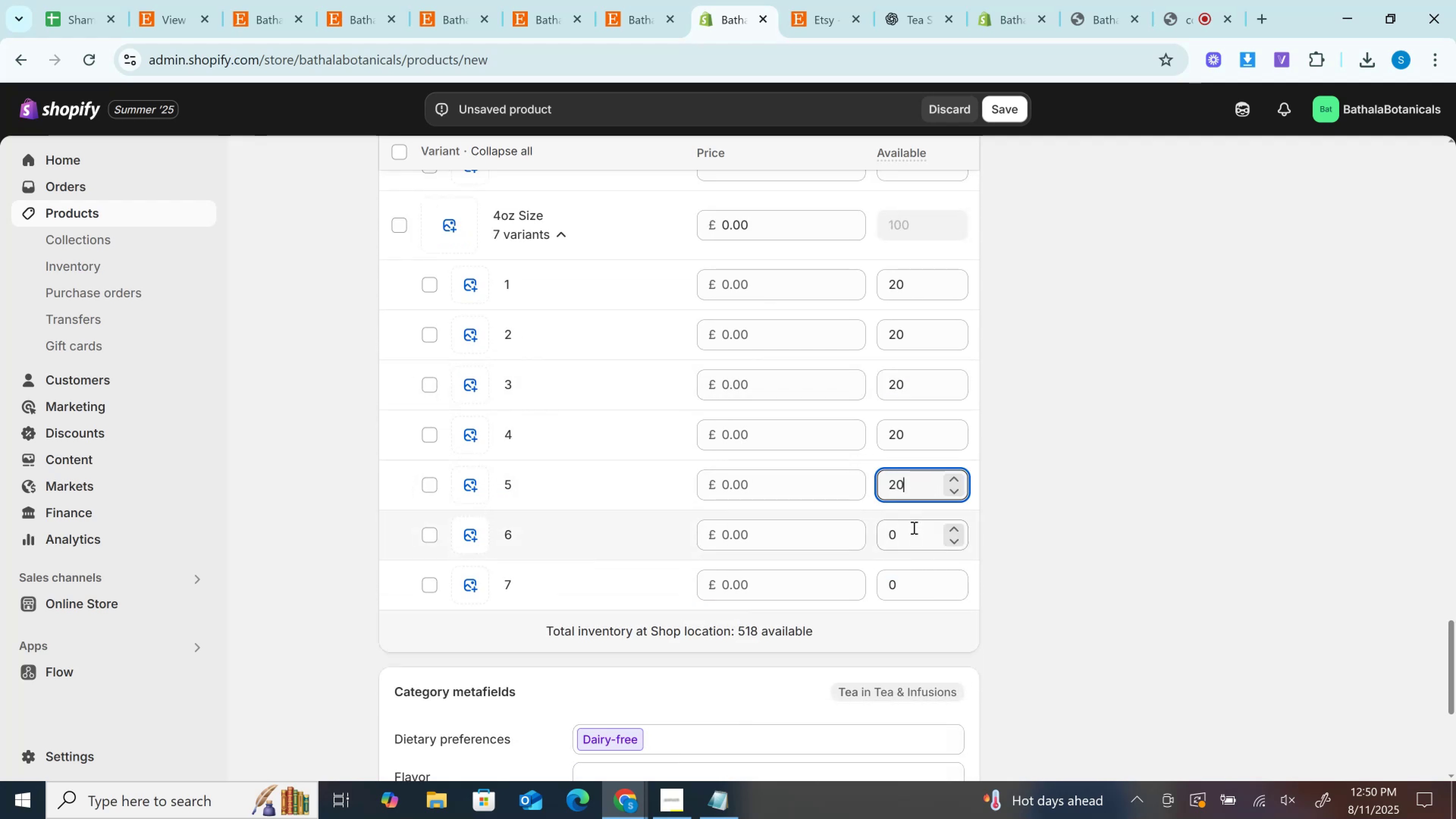 
left_click([913, 527])
 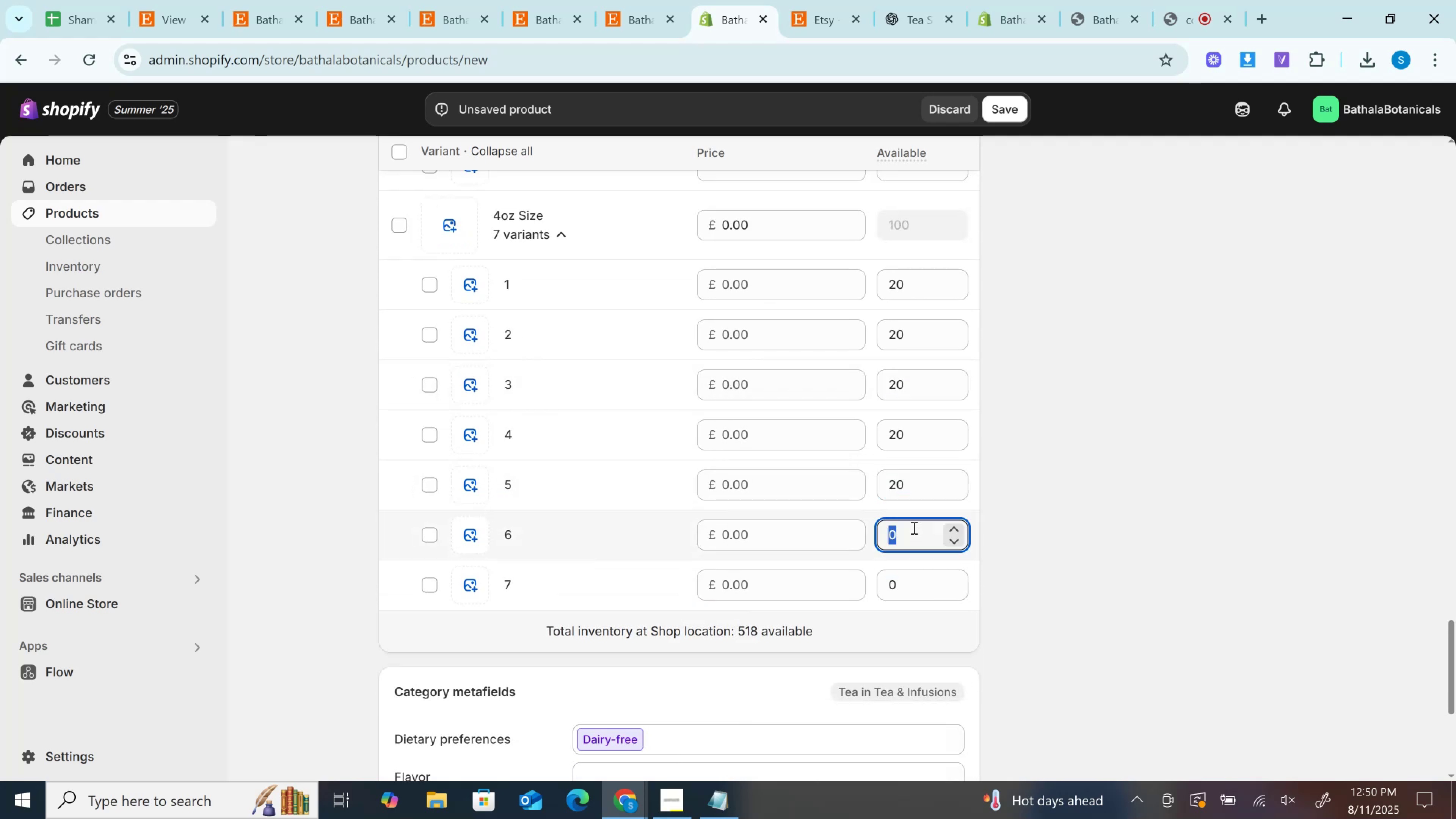 
key(Control+V)
 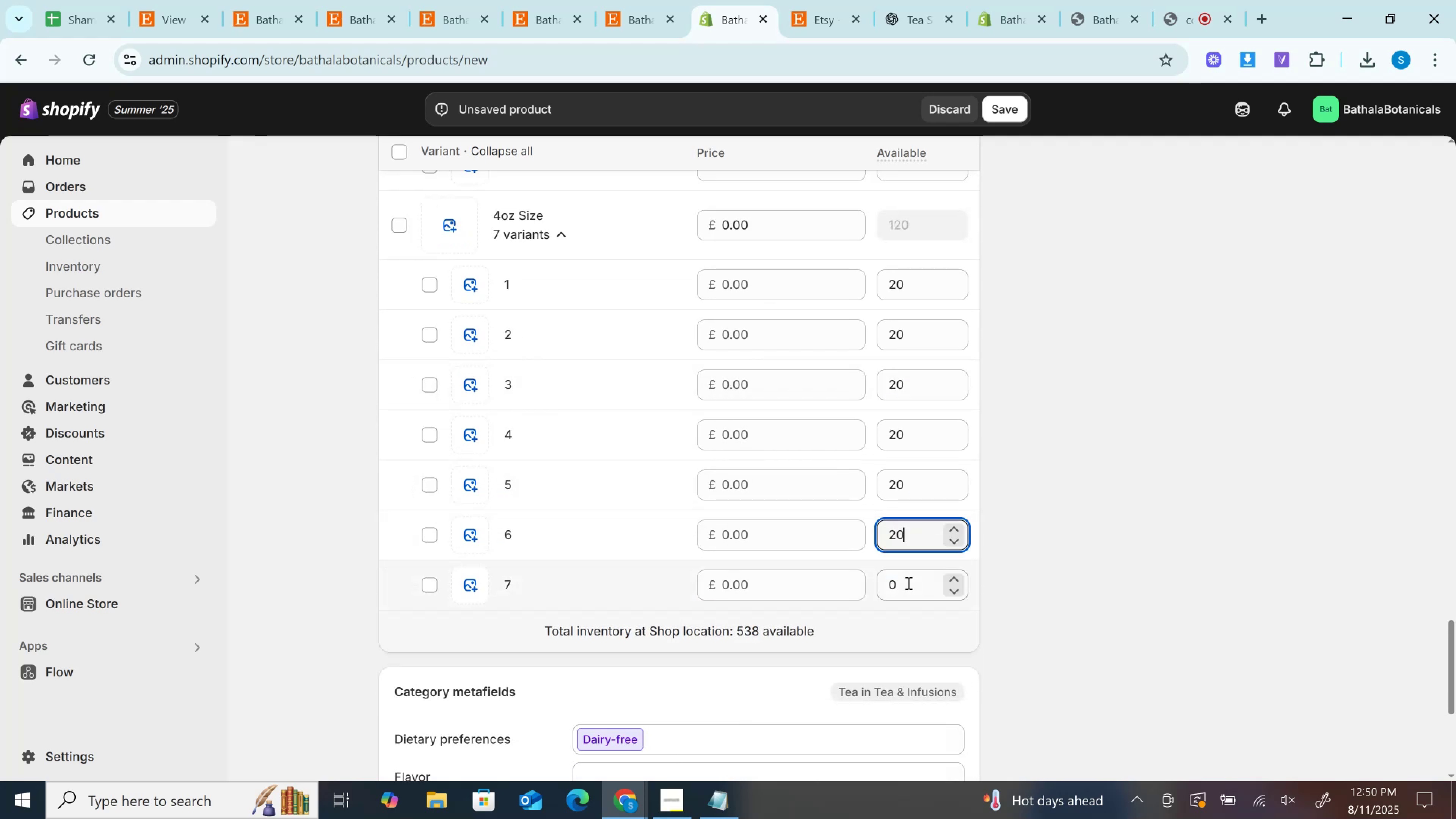 
key(Control+V)
 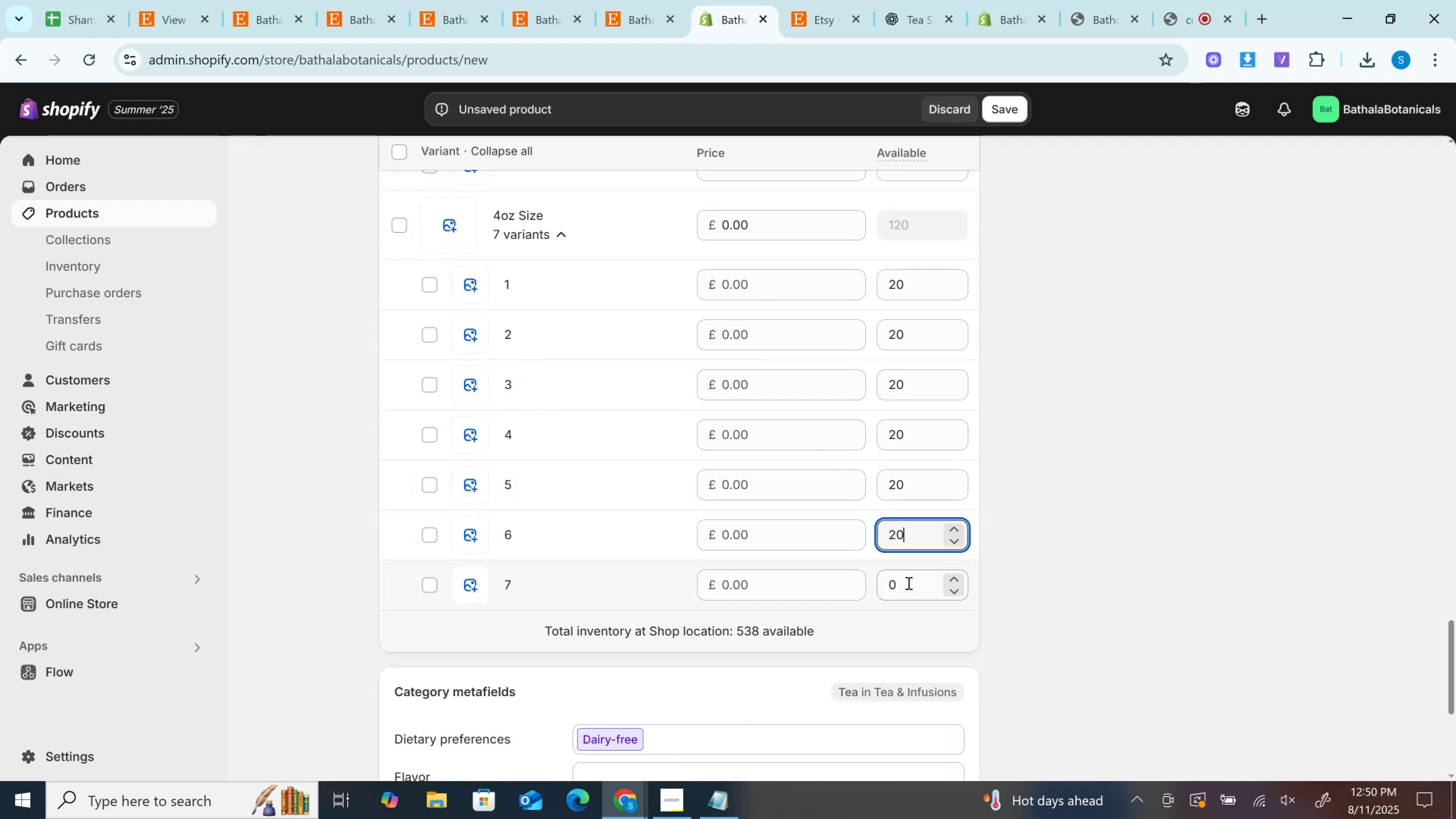 
left_click([908, 583])
 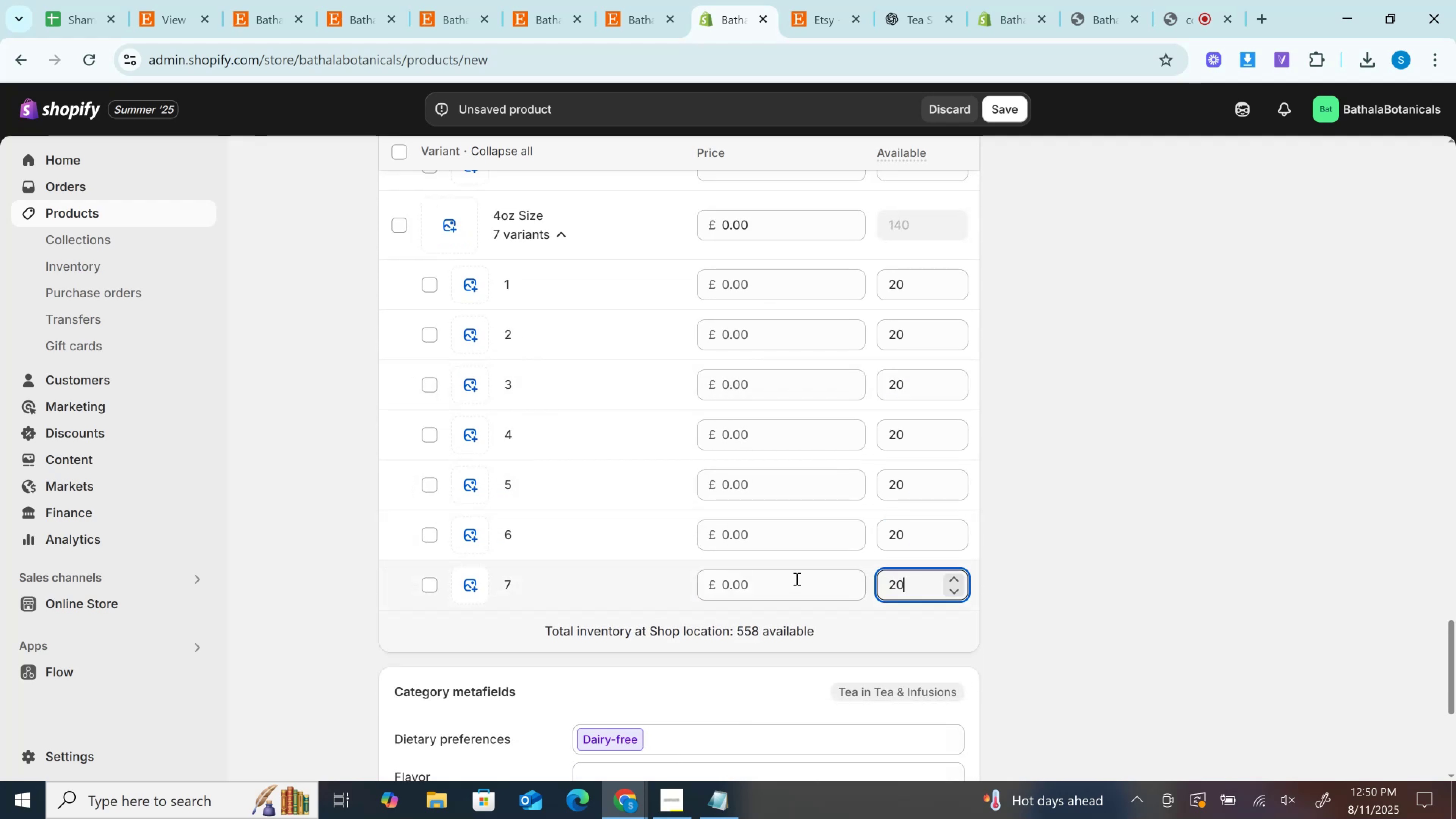 
scroll: coordinate [815, 566], scroll_direction: up, amount: 15.0
 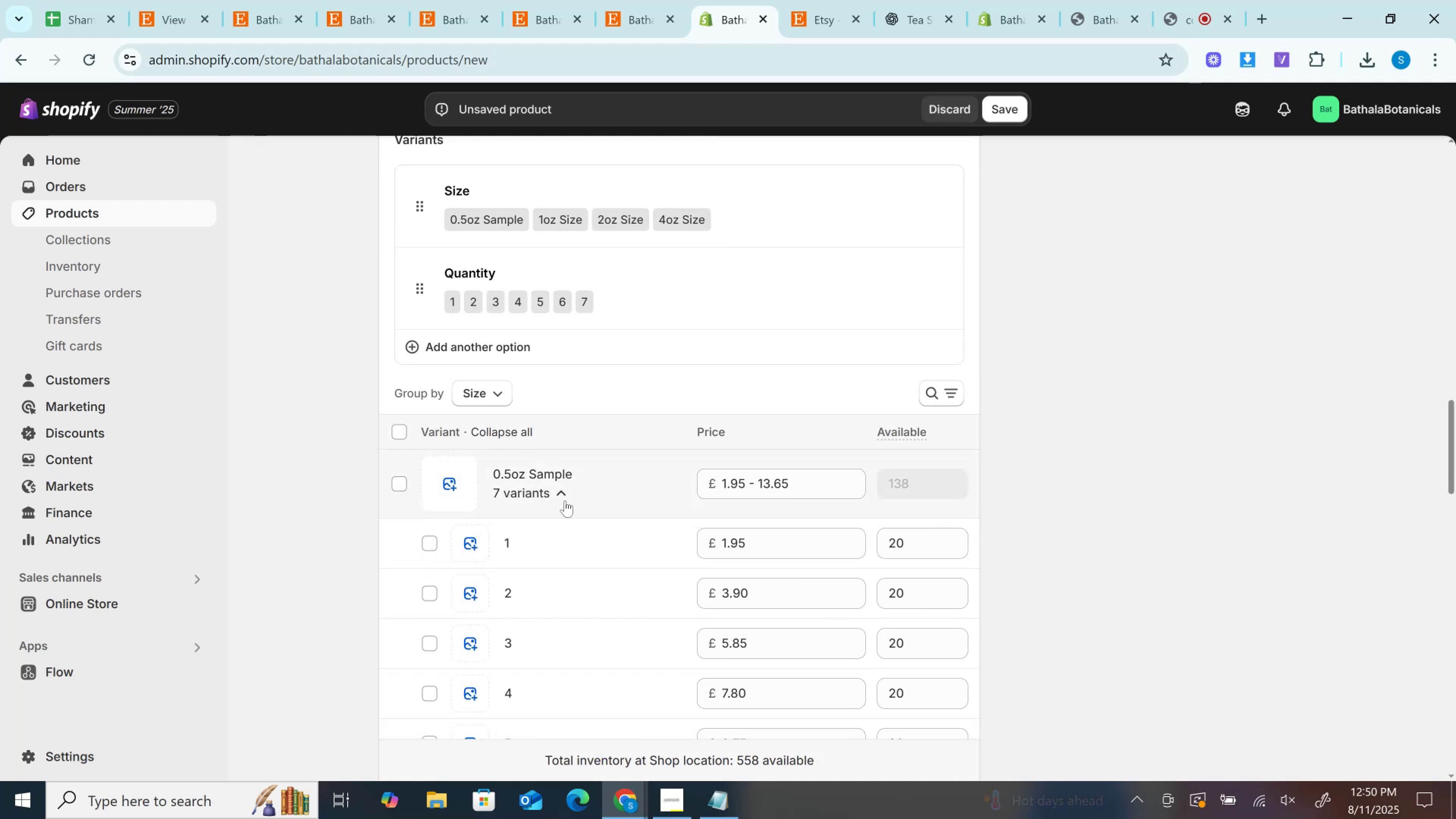 
left_click([572, 498])
 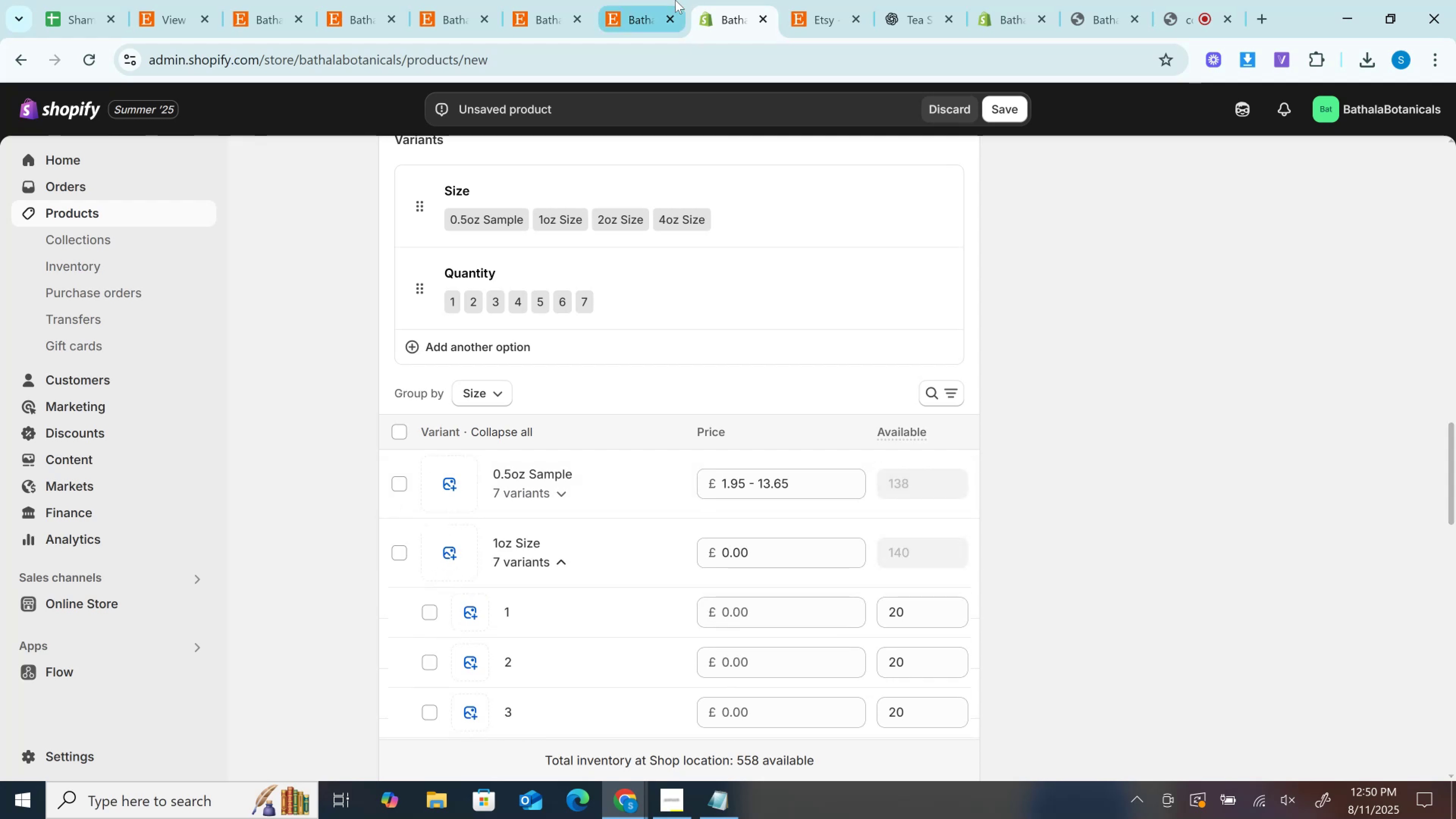 
left_click([822, 0])
 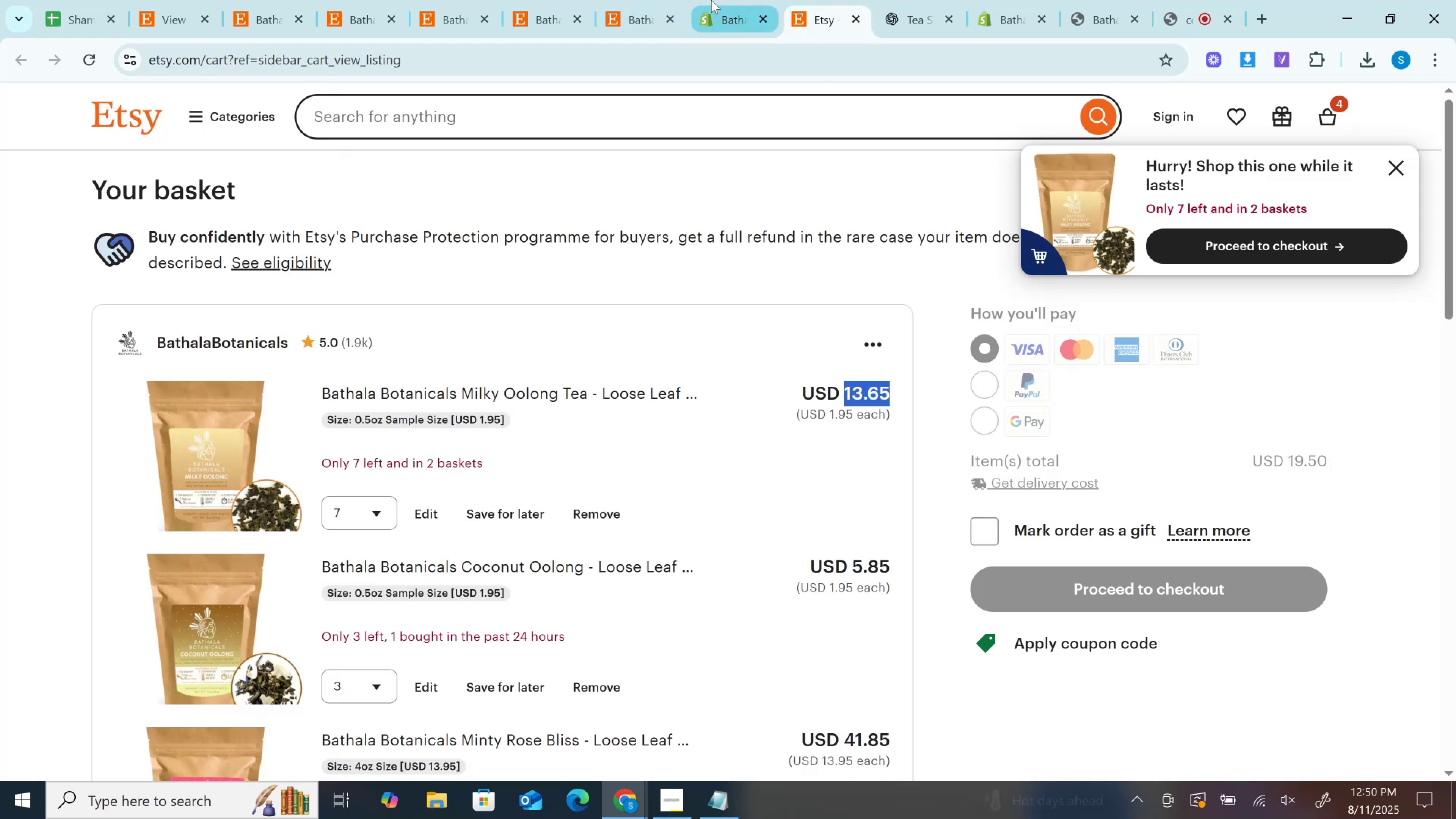 
left_click([640, 0])
 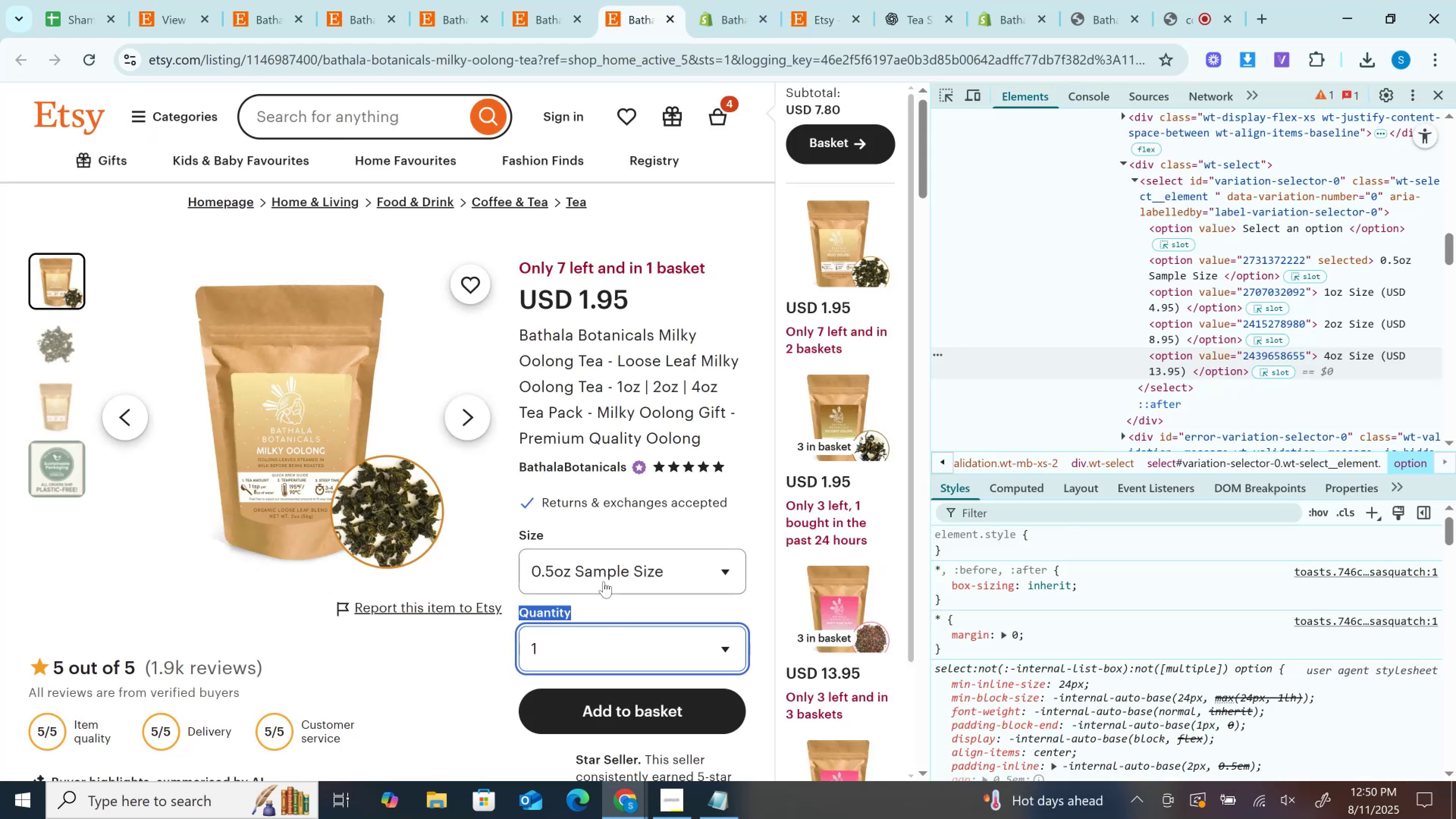 
left_click([604, 581])
 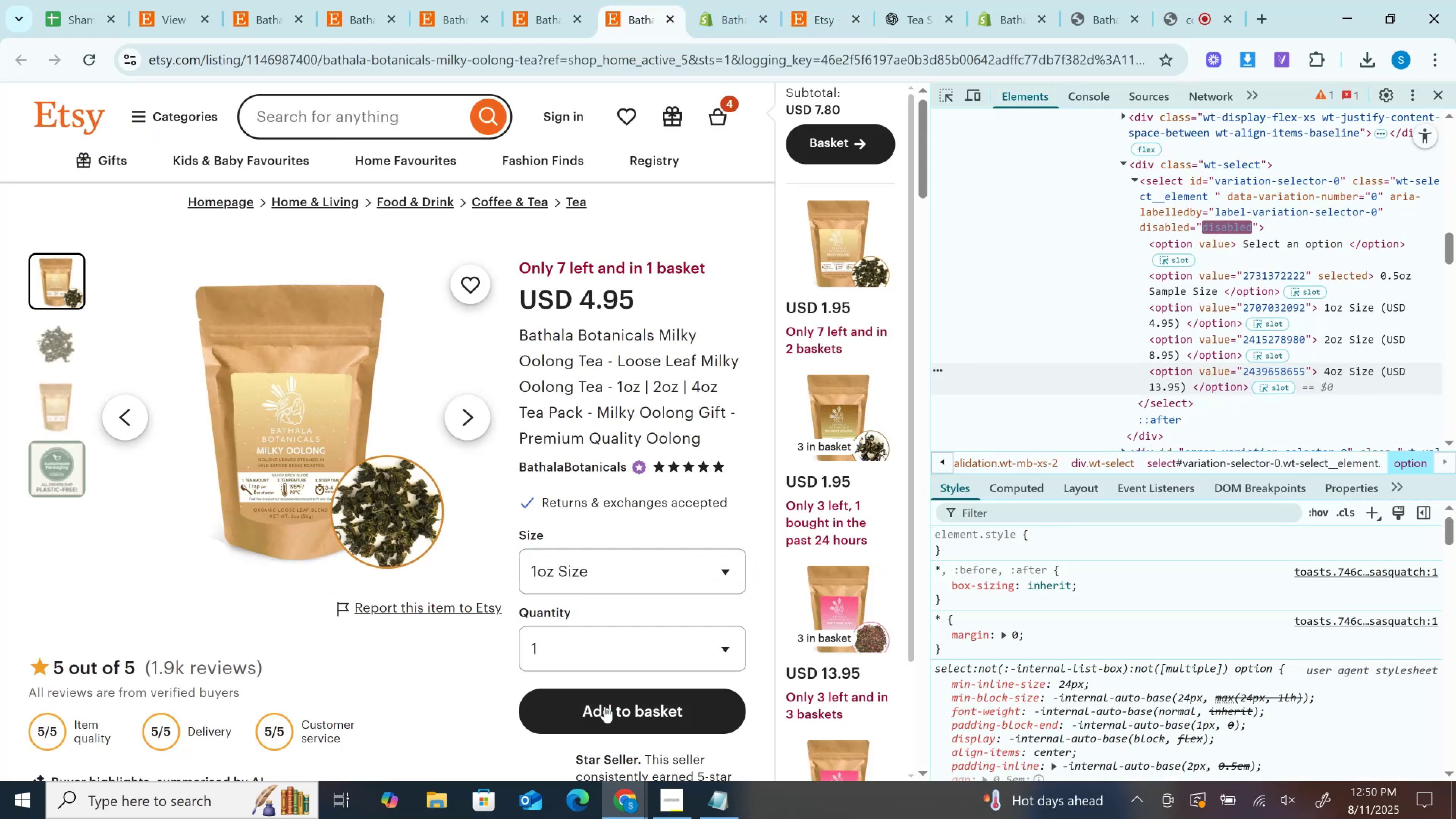 
left_click([605, 712])
 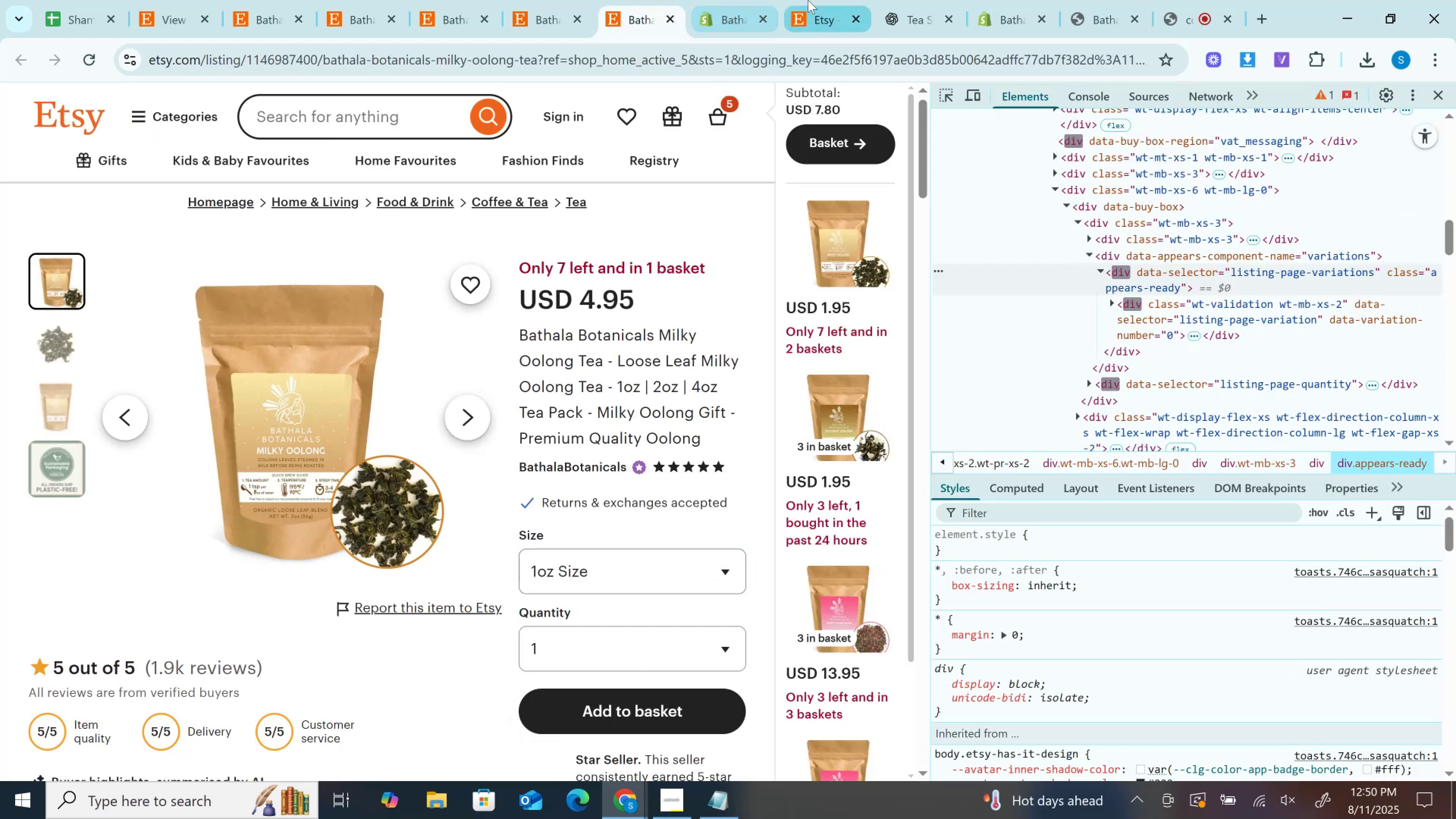 
left_click([811, 0])
 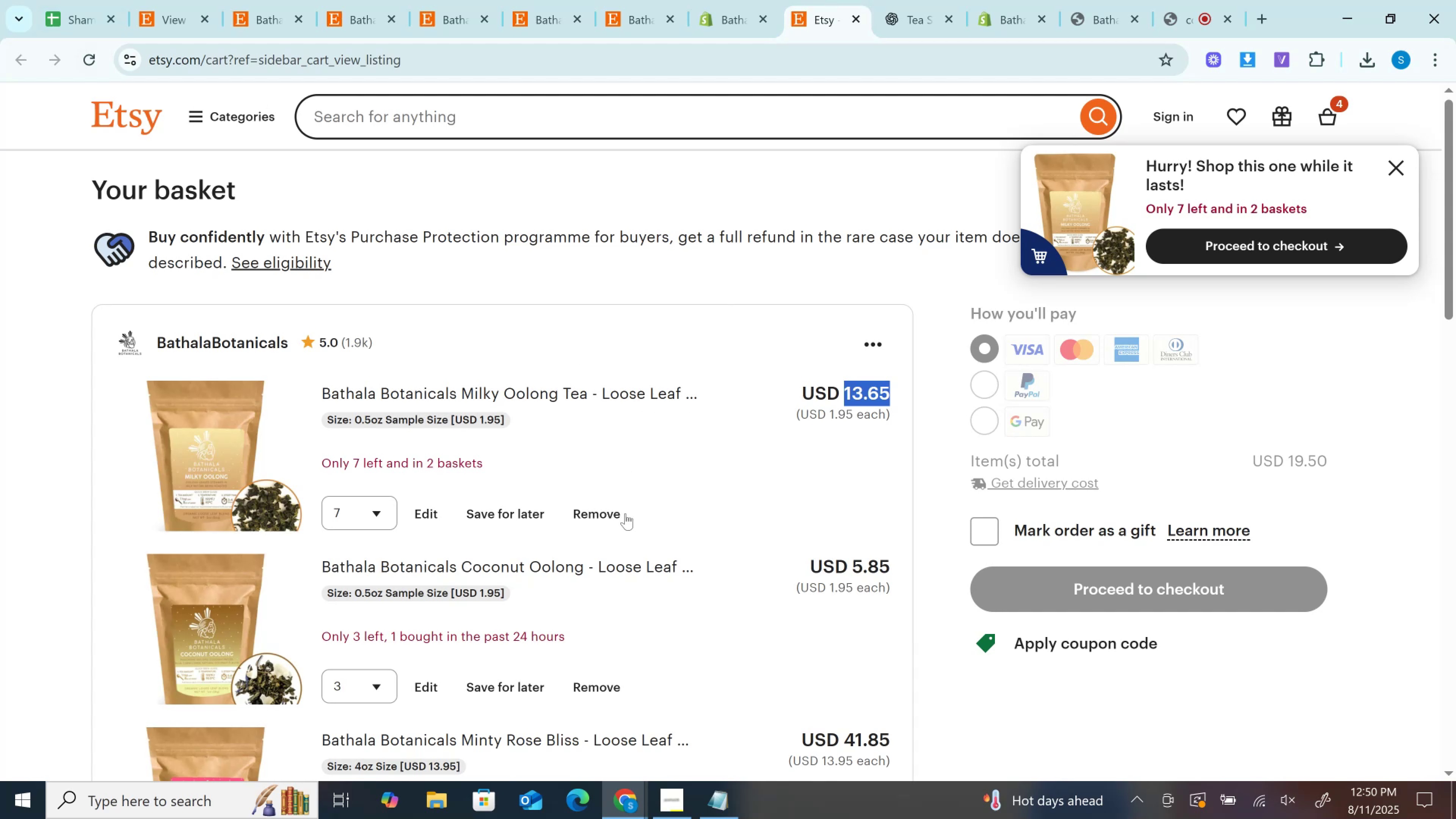 
left_click([606, 513])
 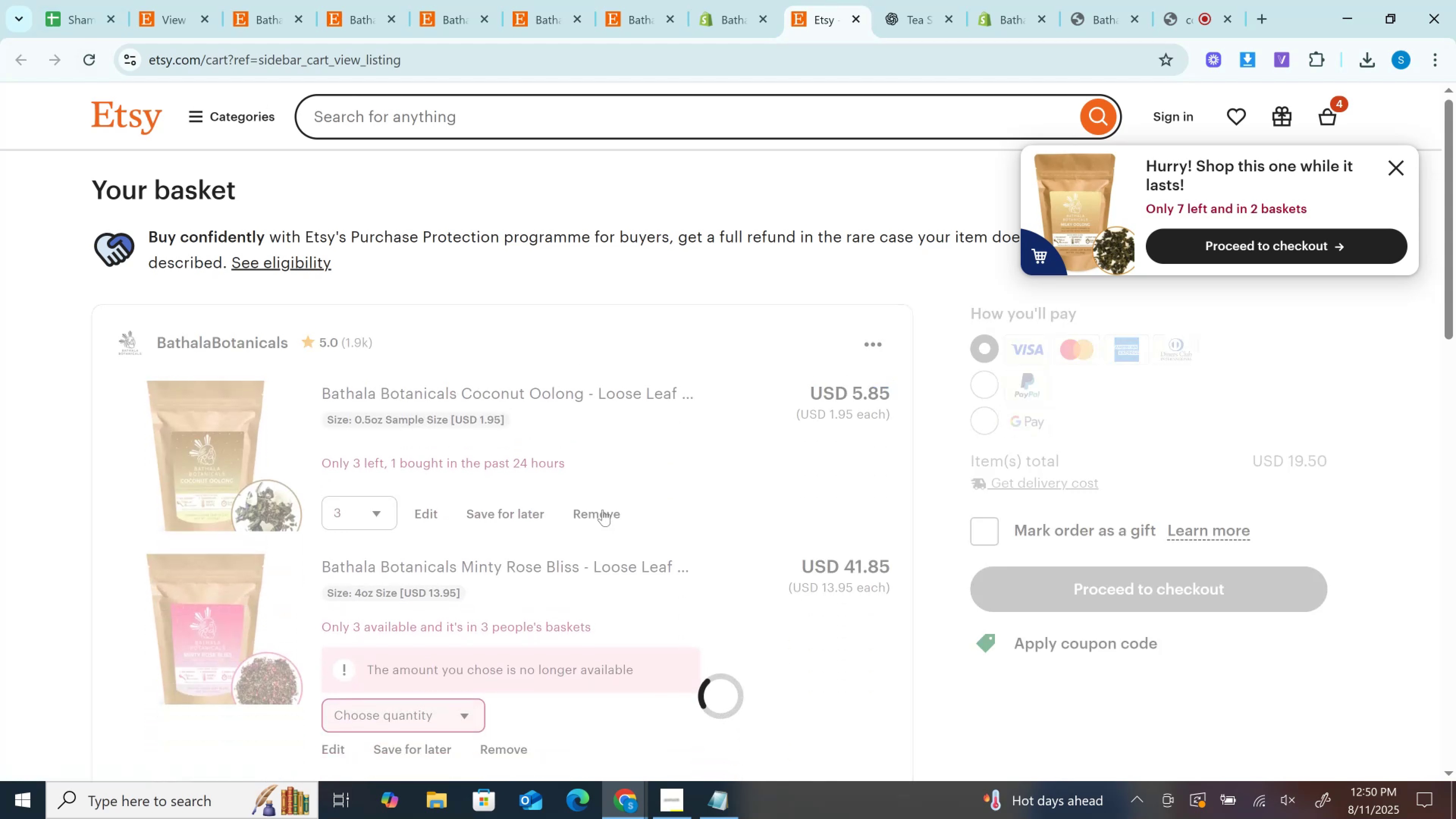 
double_click([602, 510])
 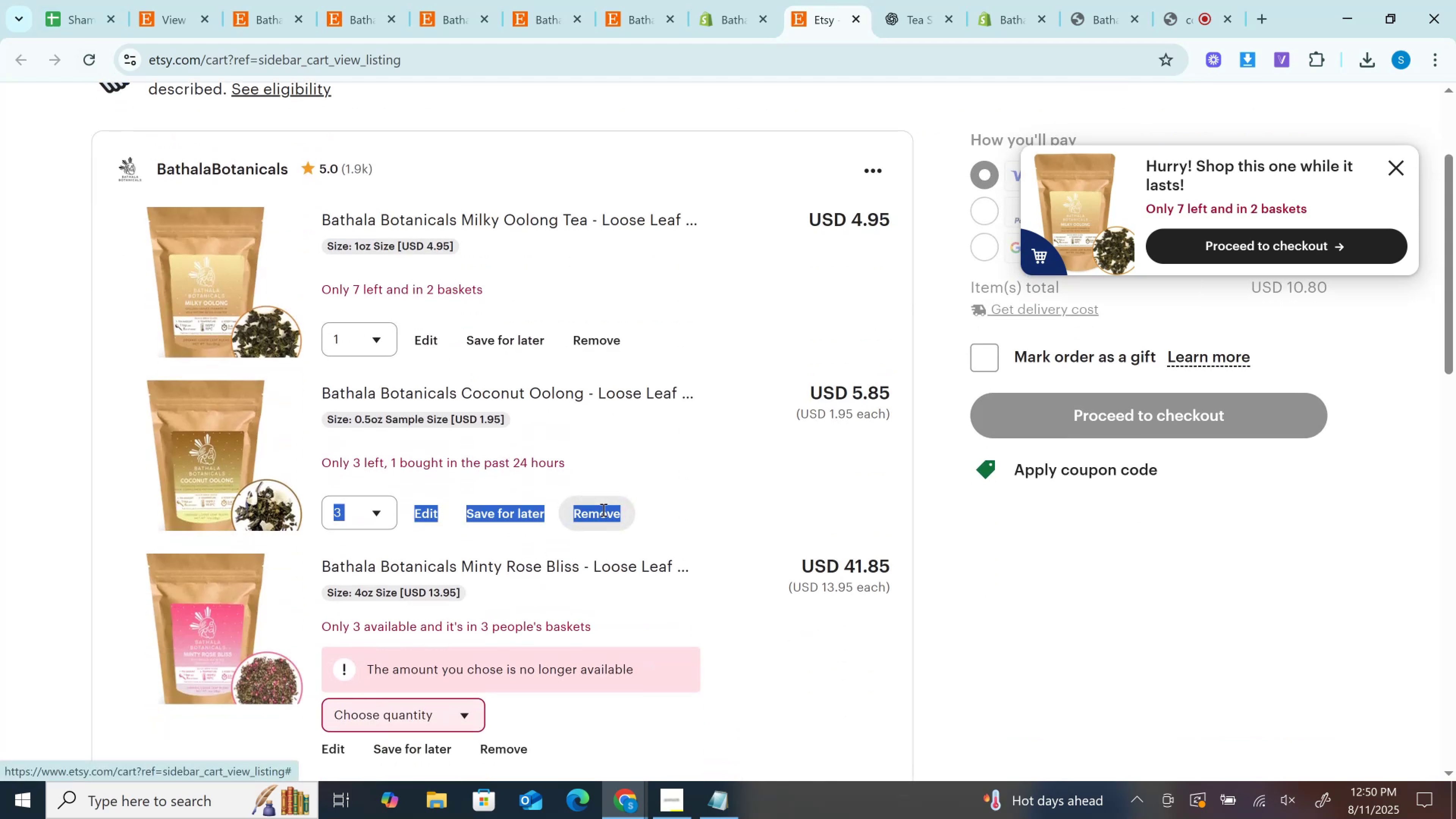 
triple_click([602, 510])
 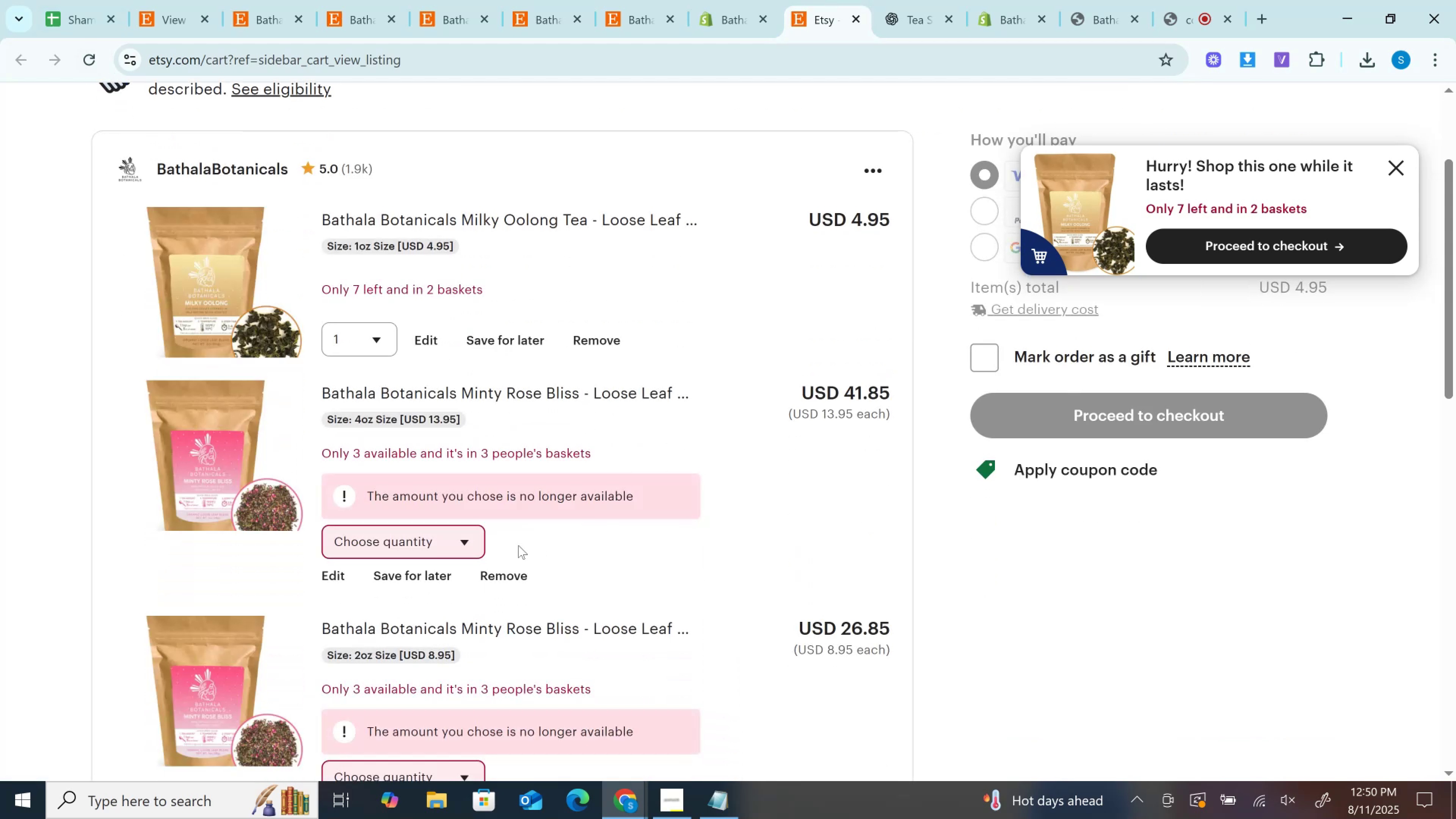 
left_click([501, 580])
 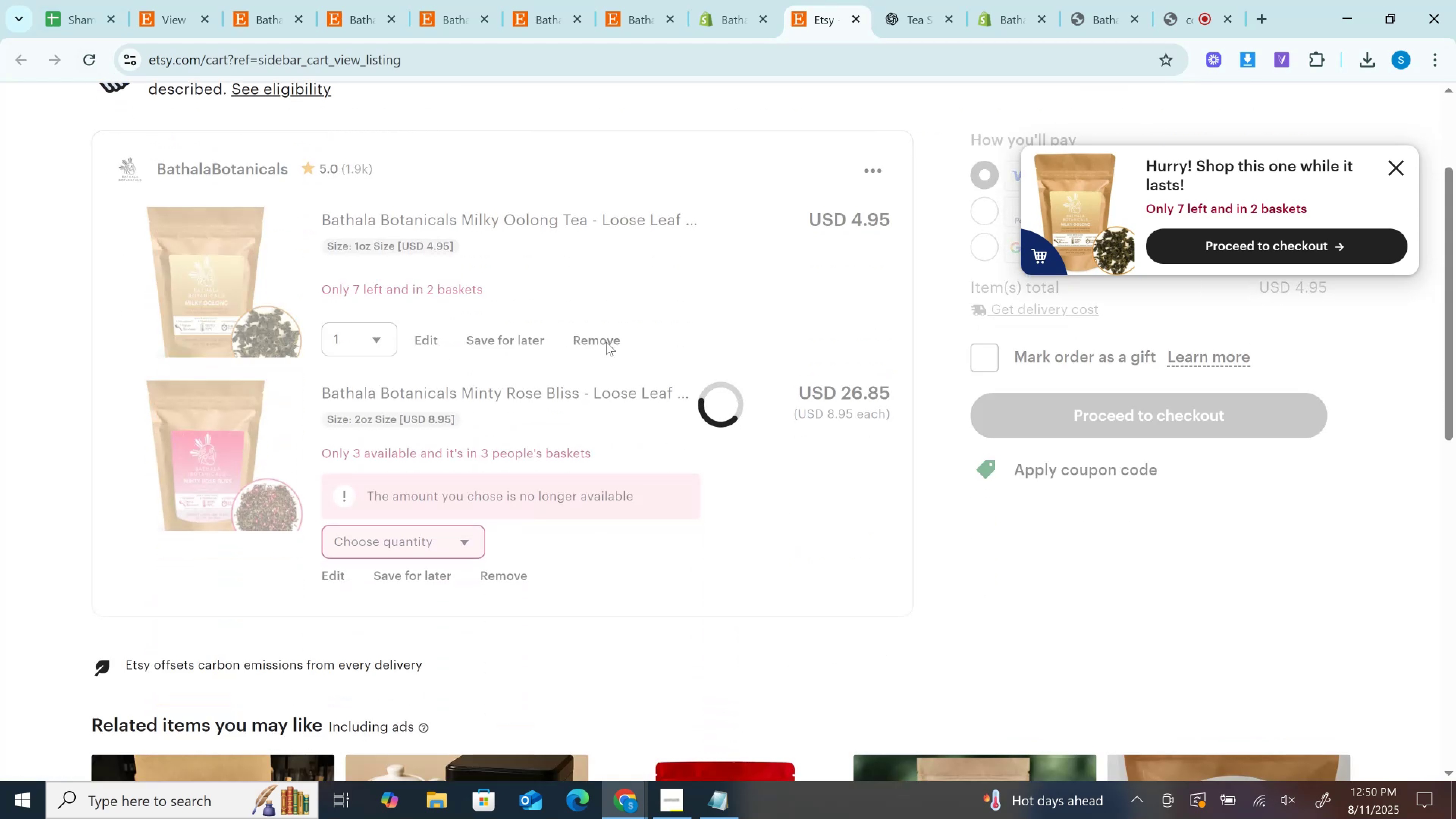 
left_click([606, 341])
 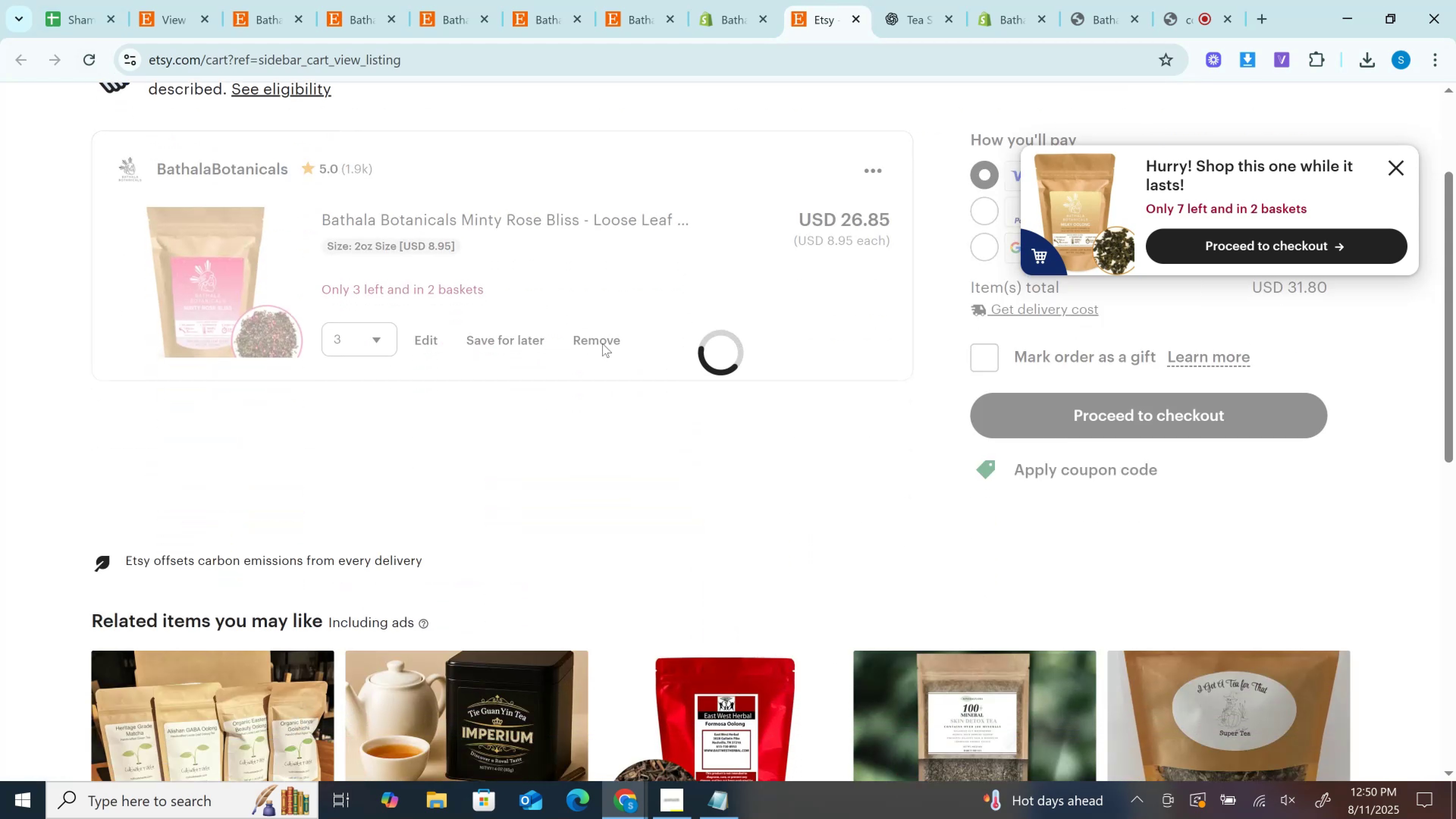 
left_click([602, 342])
 